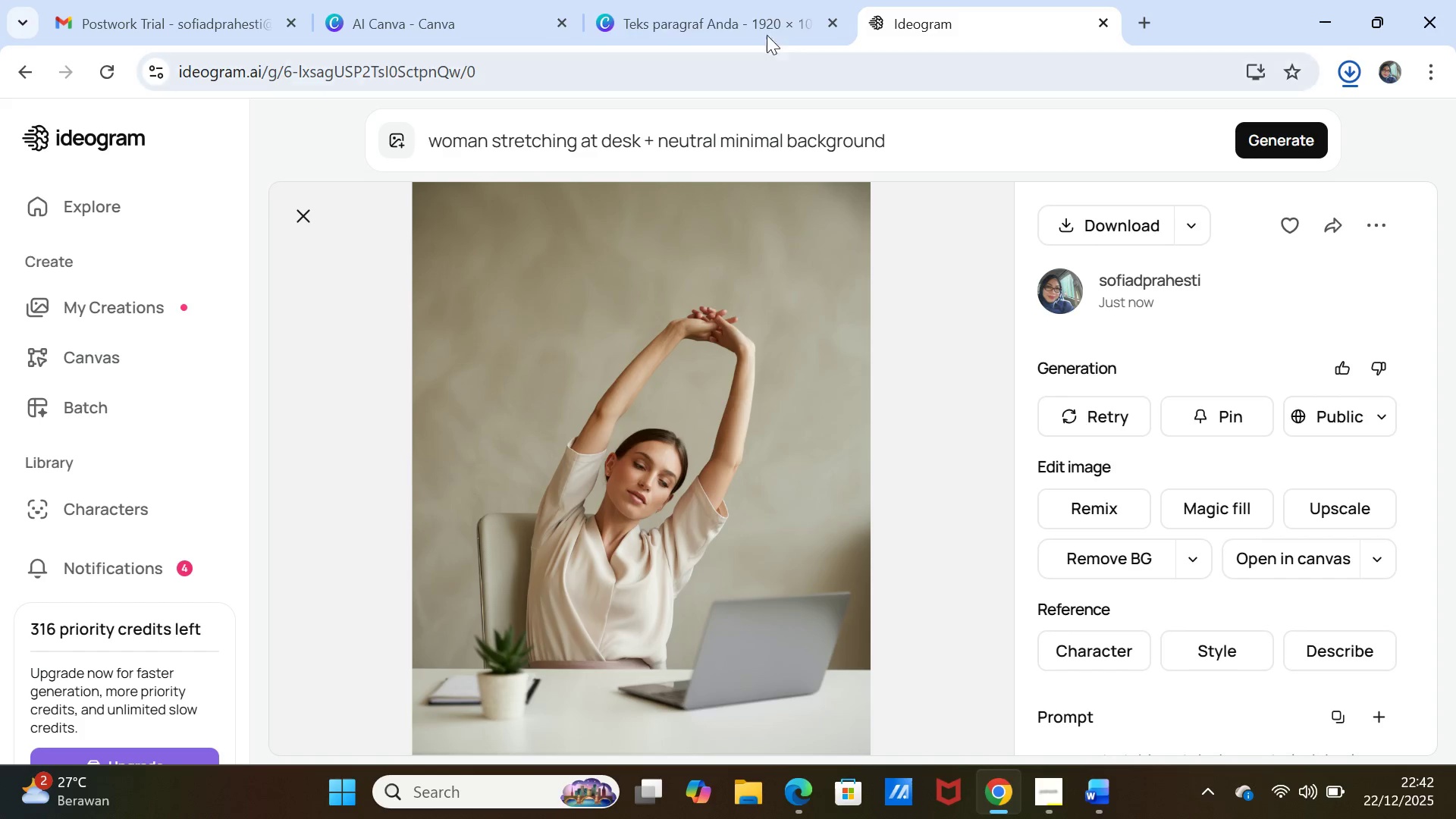 
left_click([698, 12])
 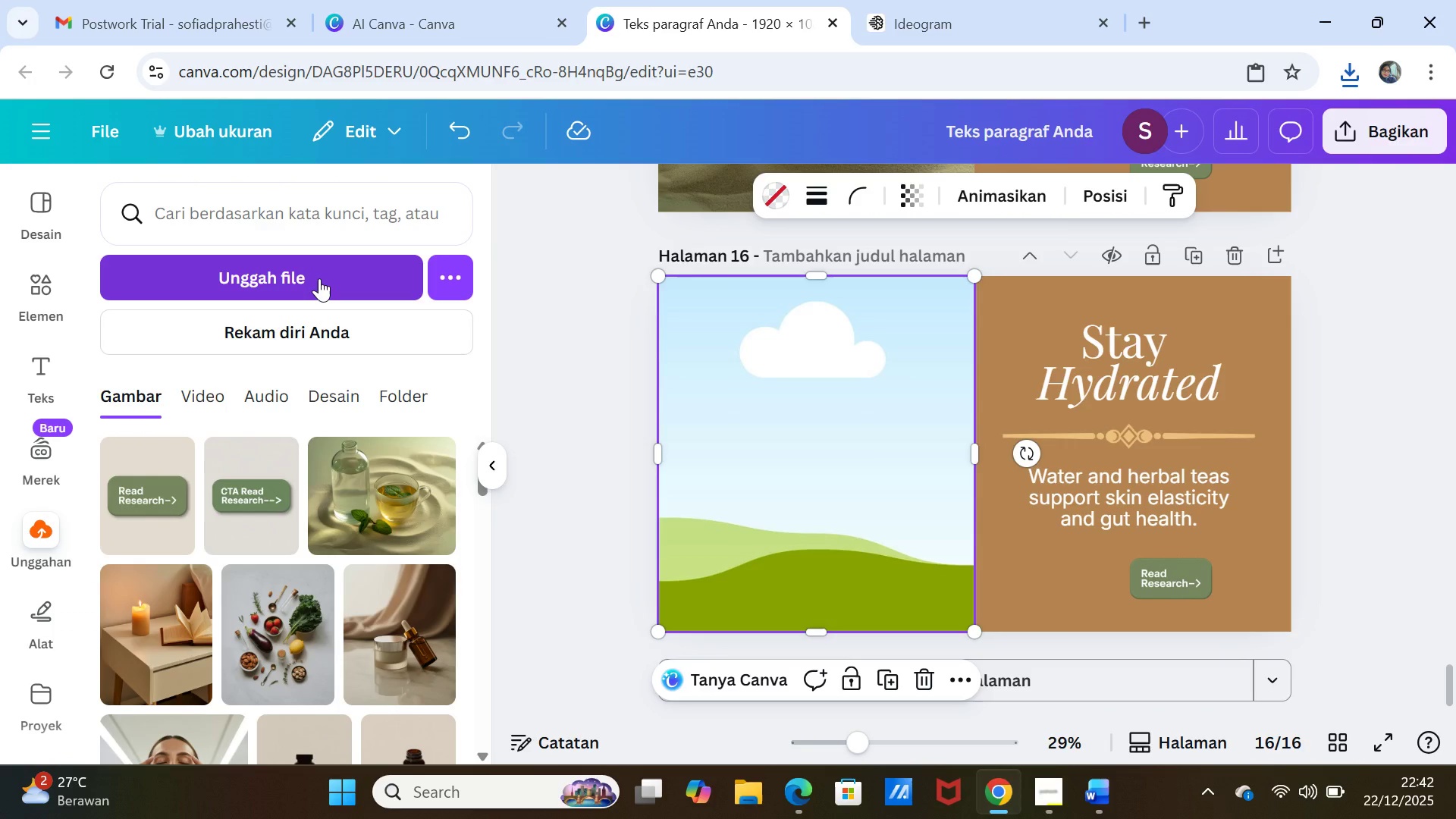 
left_click([319, 278])
 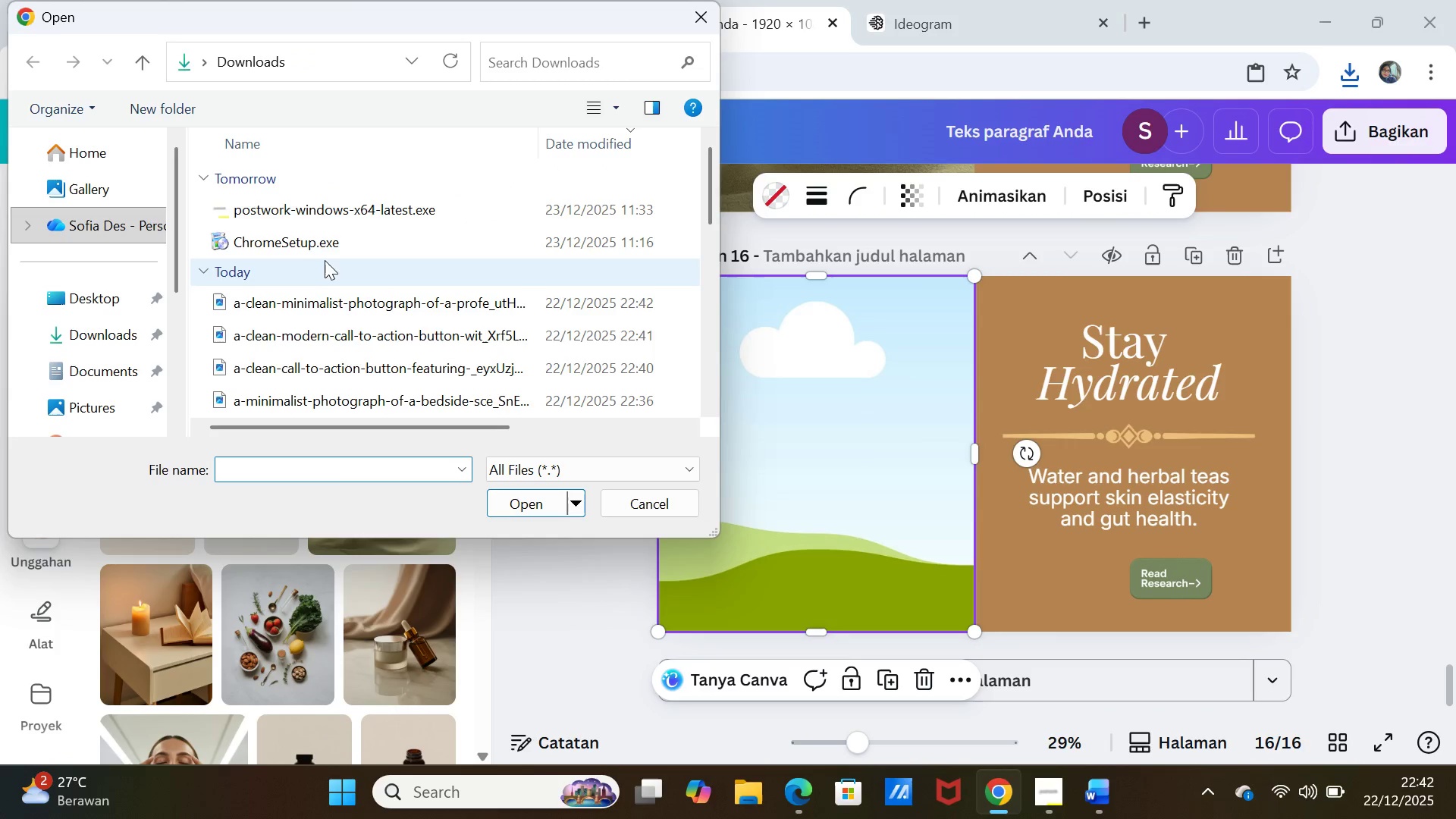 
left_click([332, 303])
 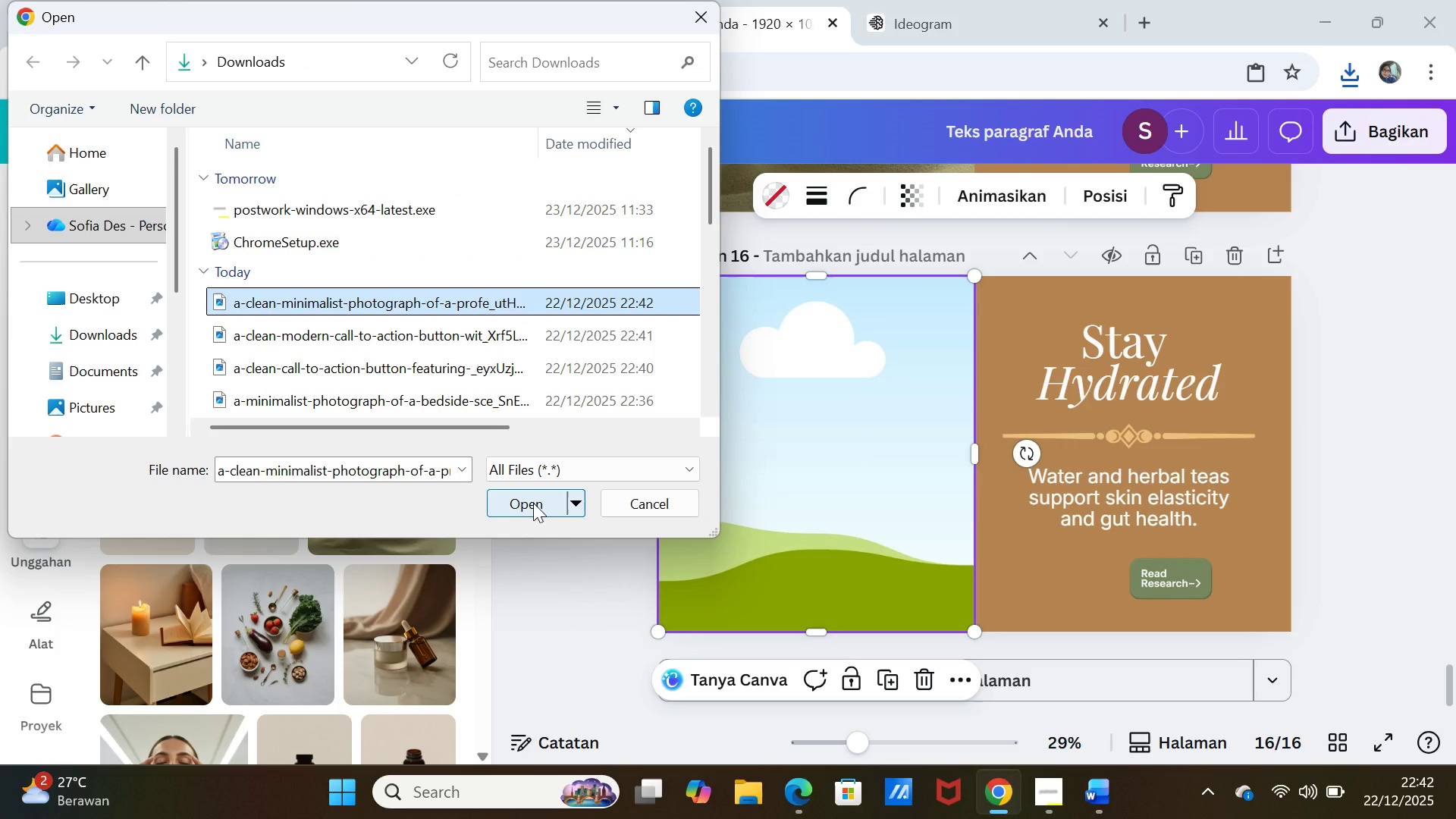 
left_click([533, 503])
 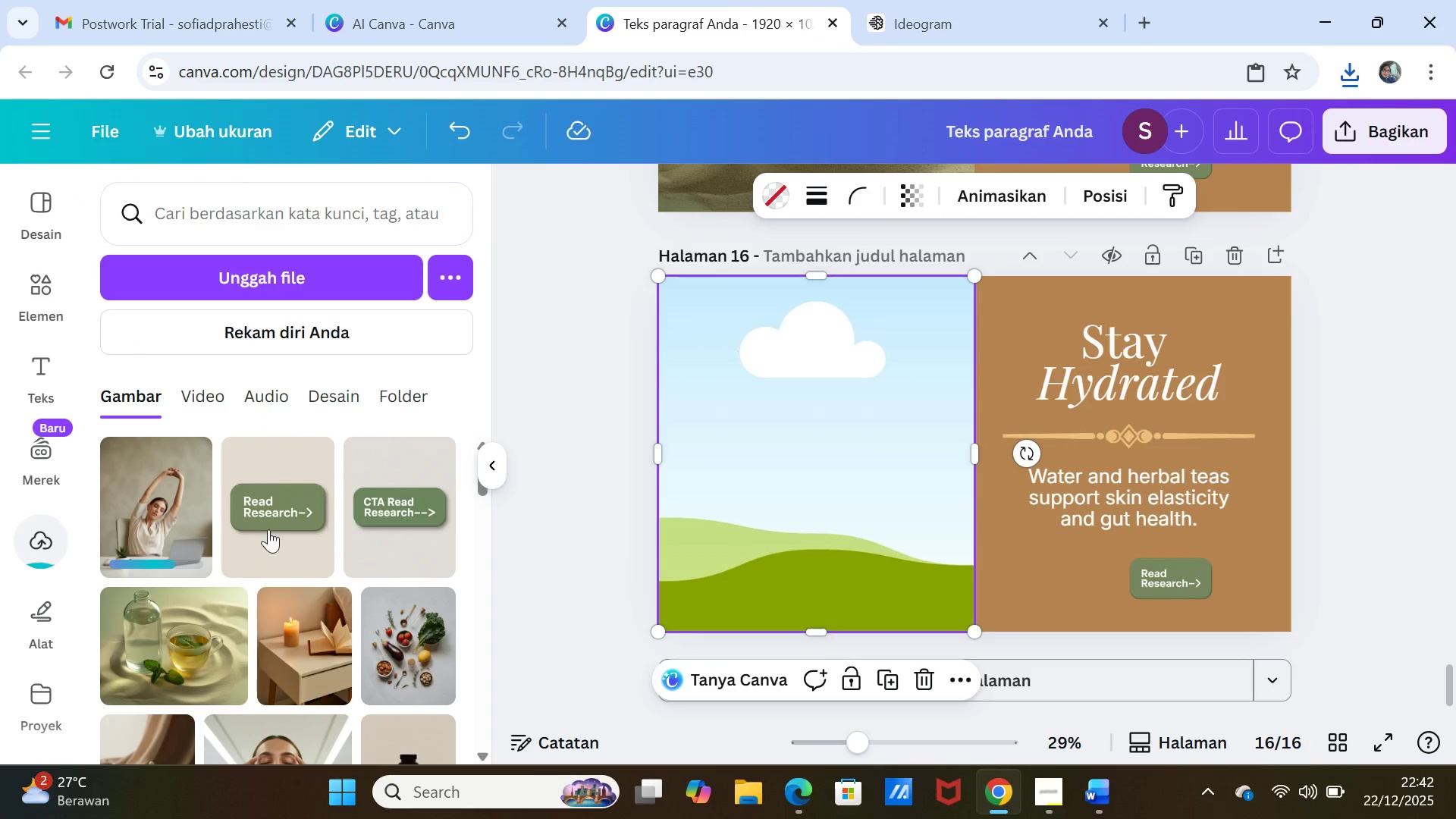 
left_click([133, 535])
 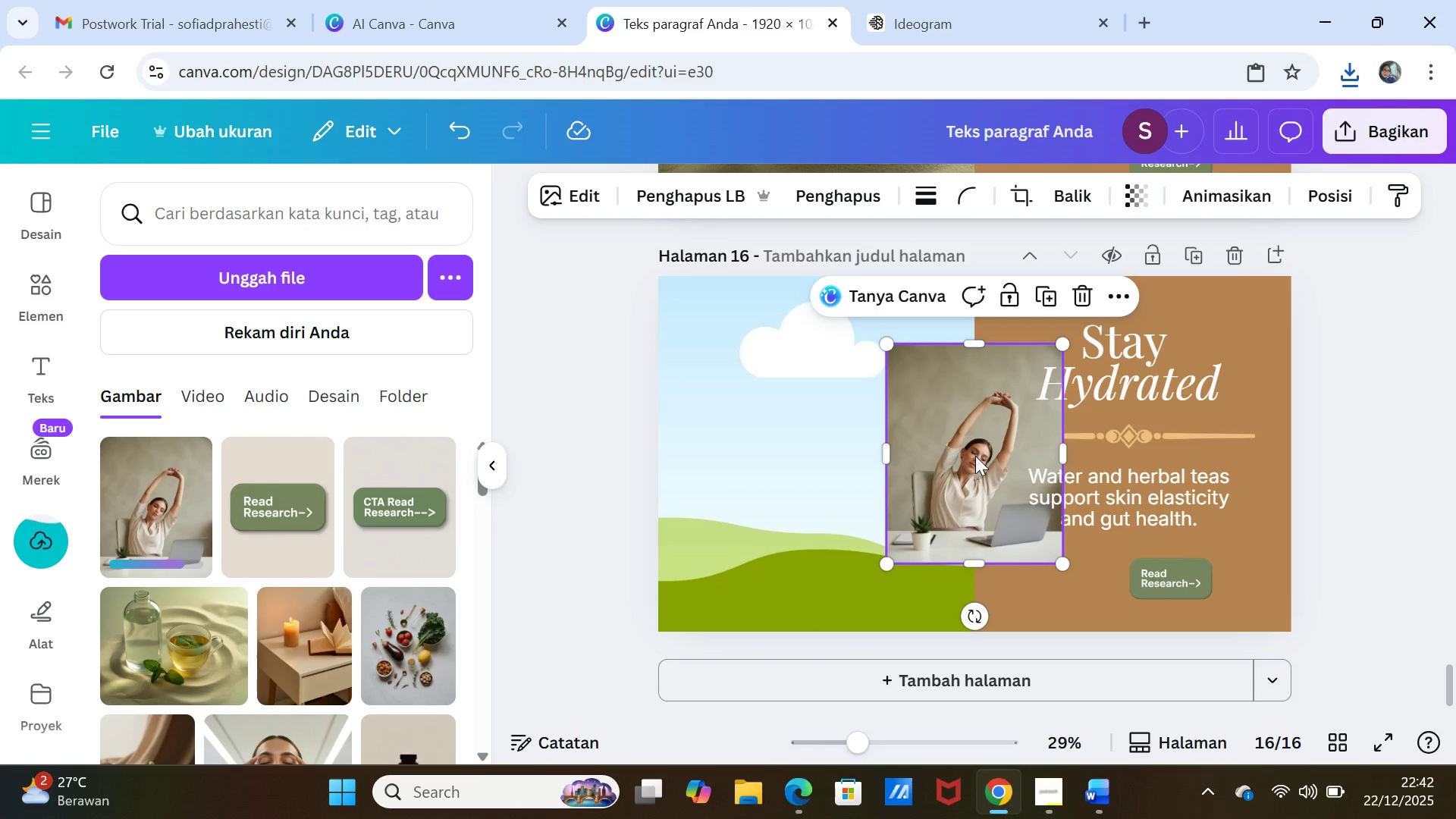 
left_click_drag(start_coordinate=[975, 456], to_coordinate=[890, 431])
 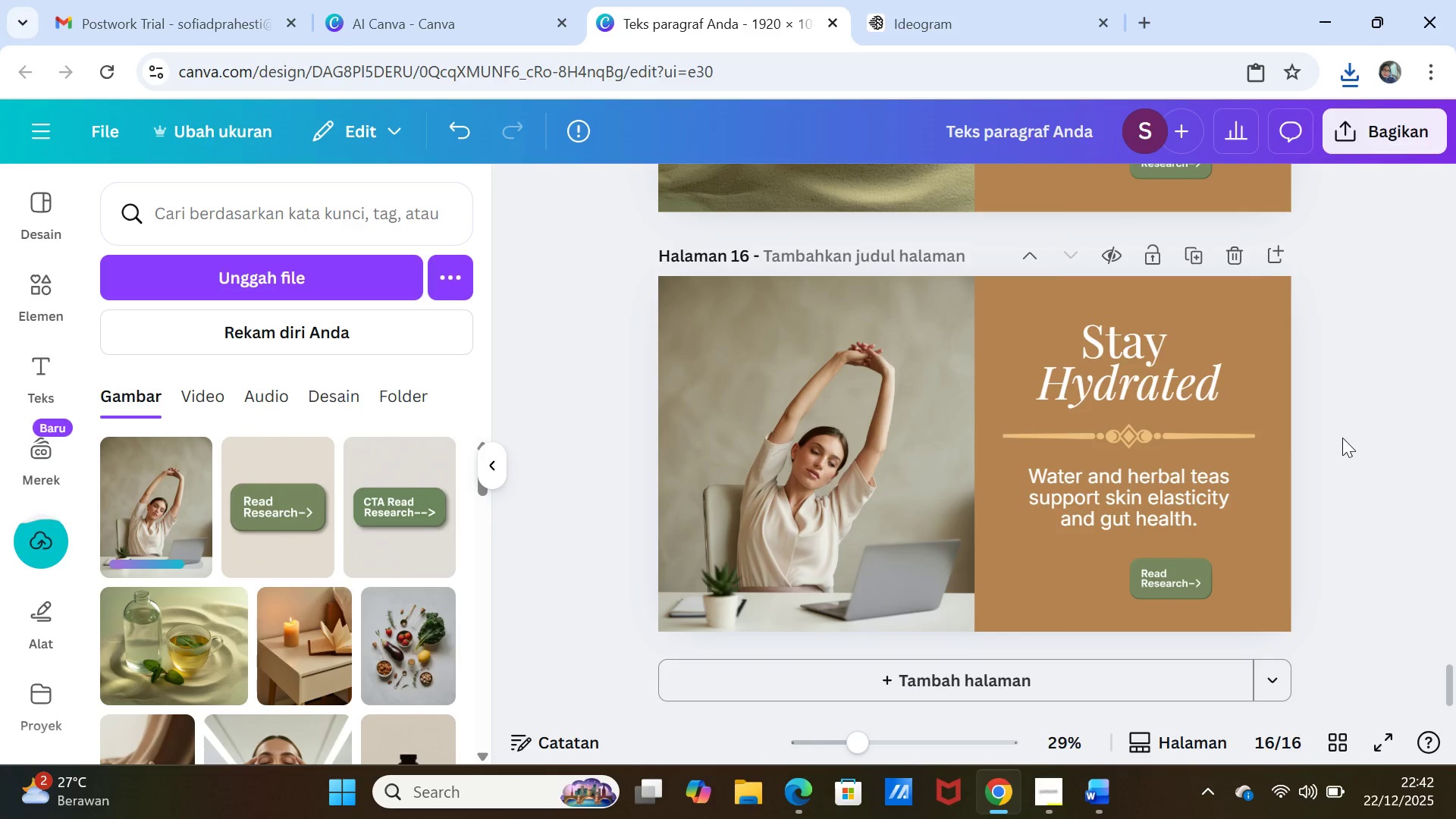 
left_click([1342, 438])
 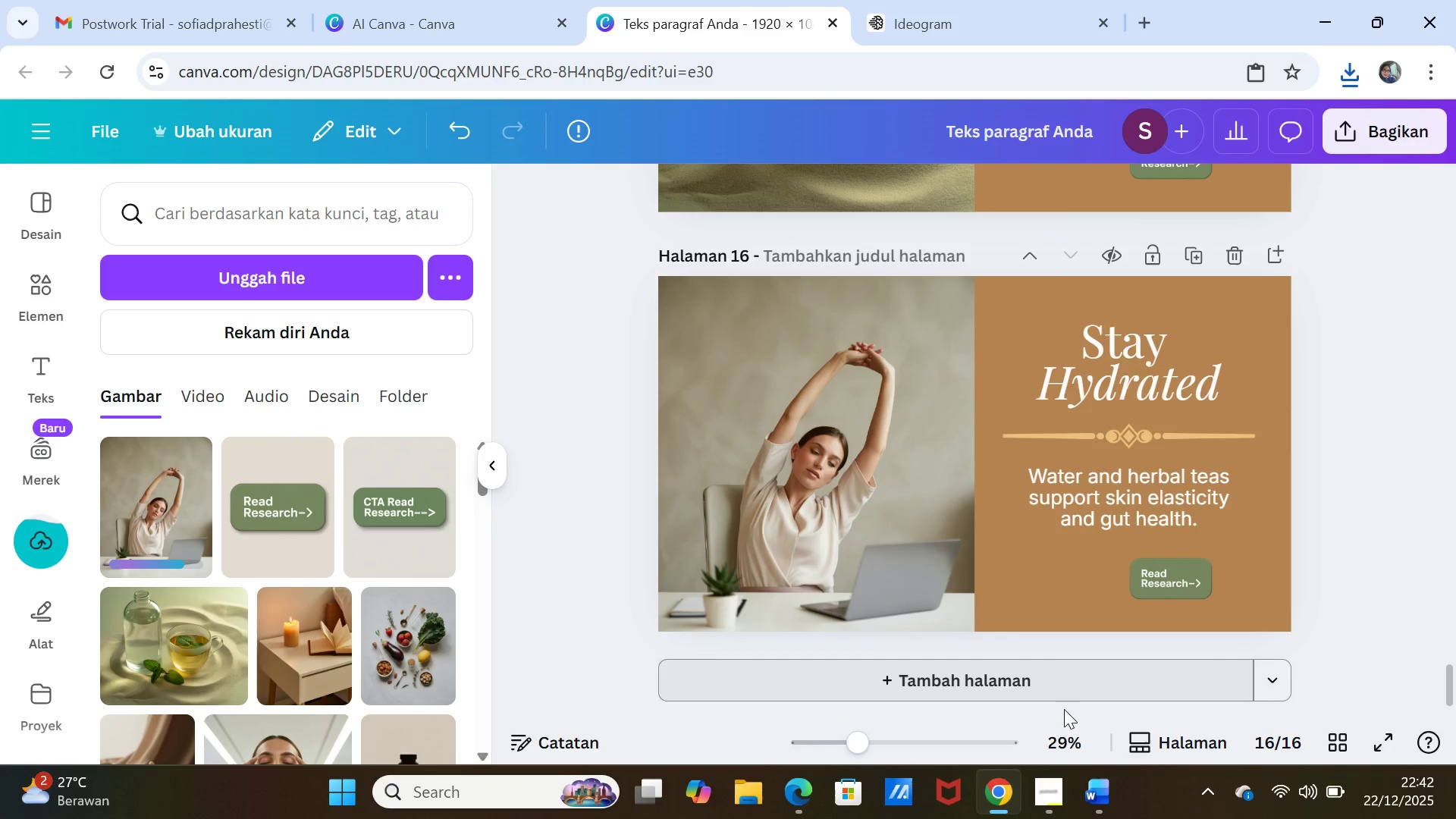 
left_click([1084, 782])
 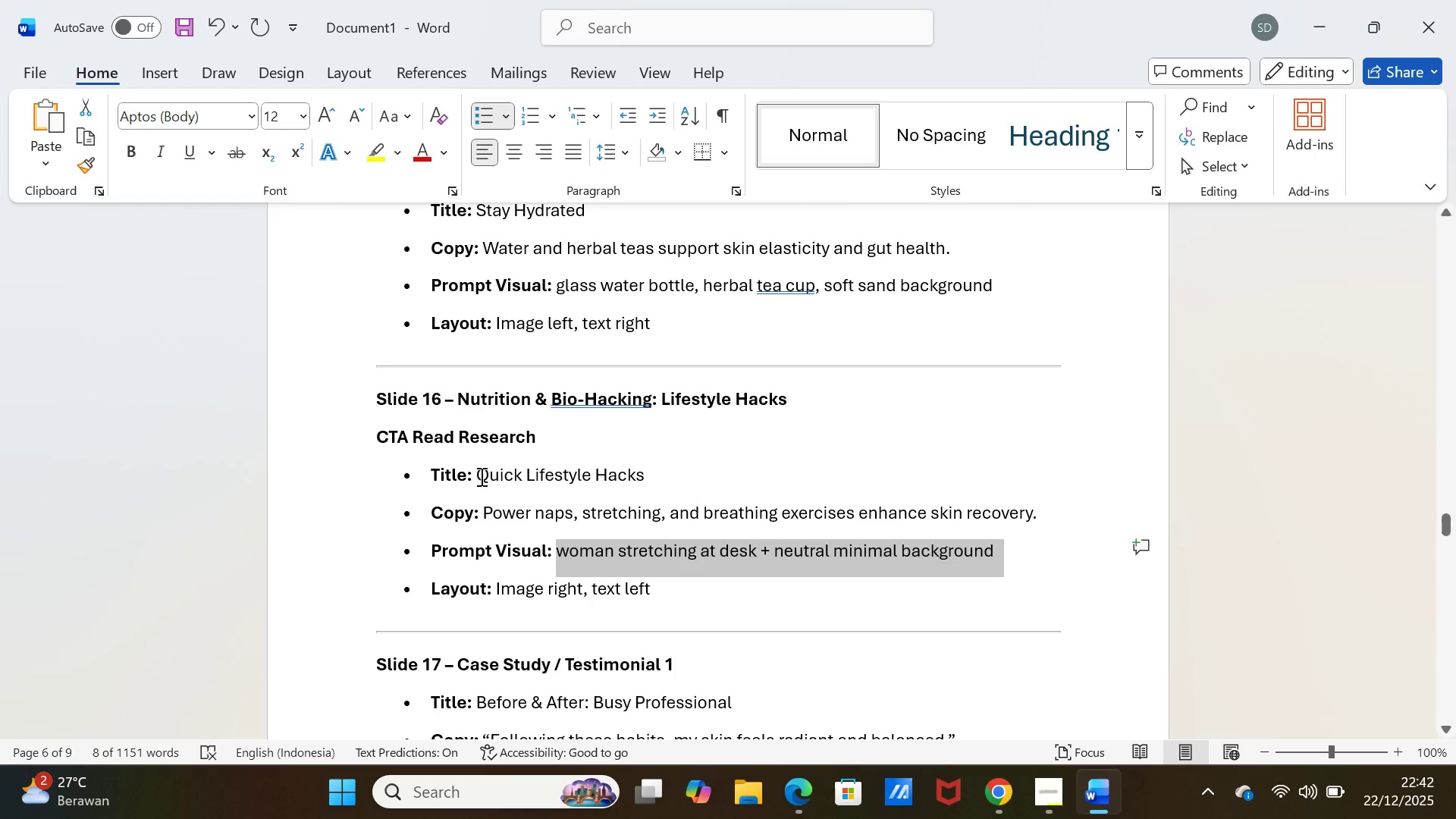 
left_click_drag(start_coordinate=[479, 477], to_coordinate=[682, 467])
 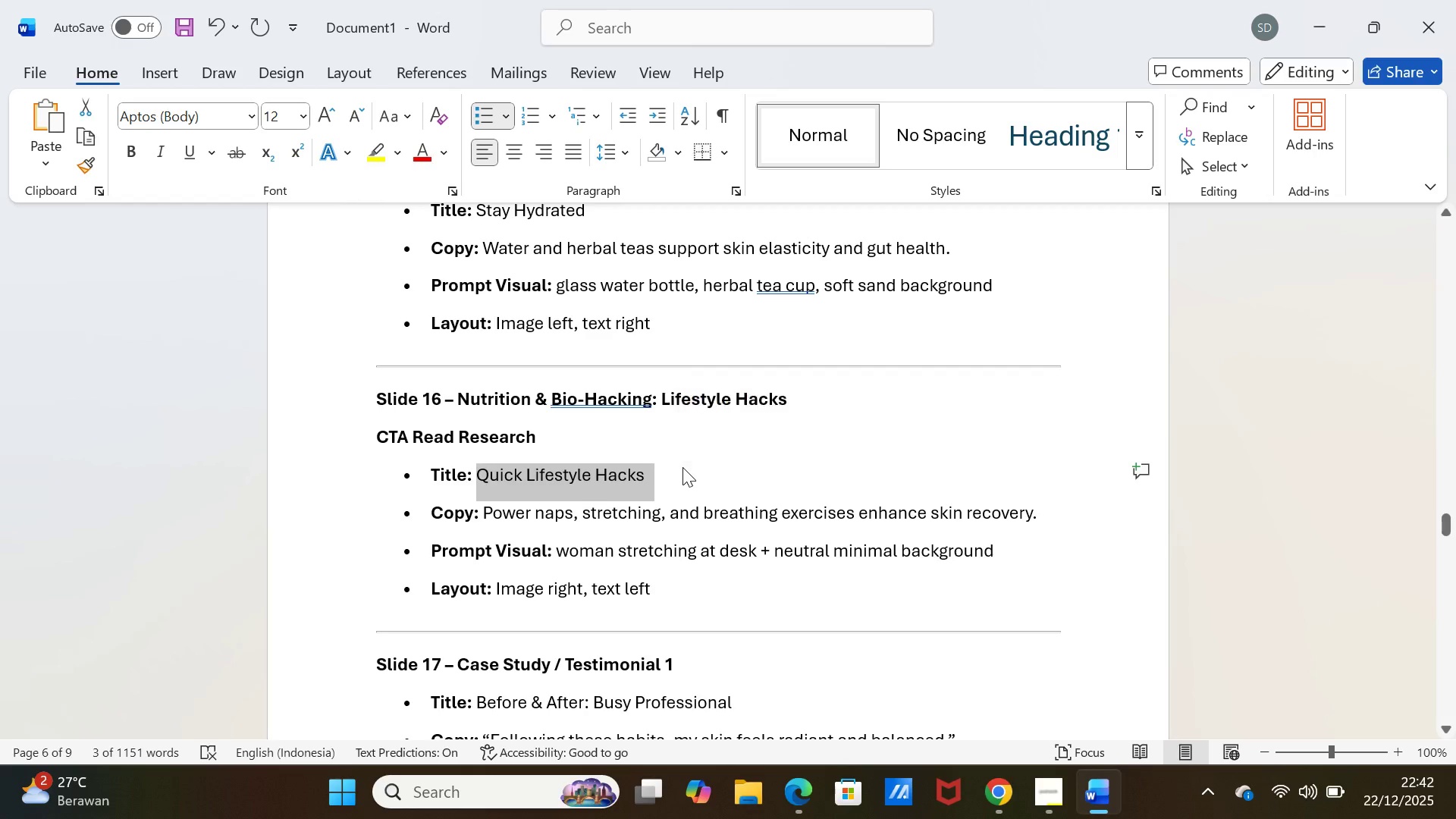 
key(Control+C)
 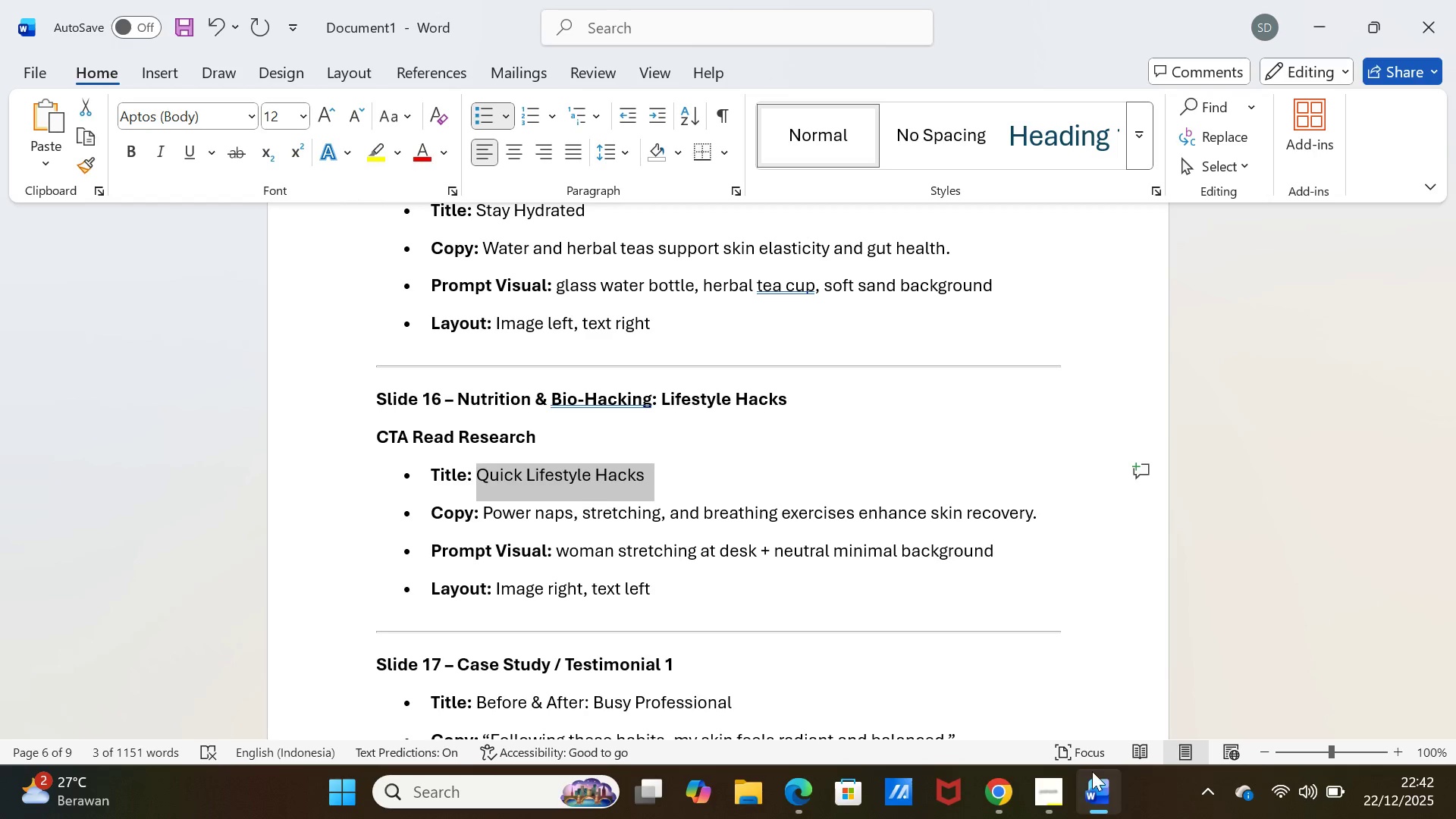 
left_click([1097, 792])
 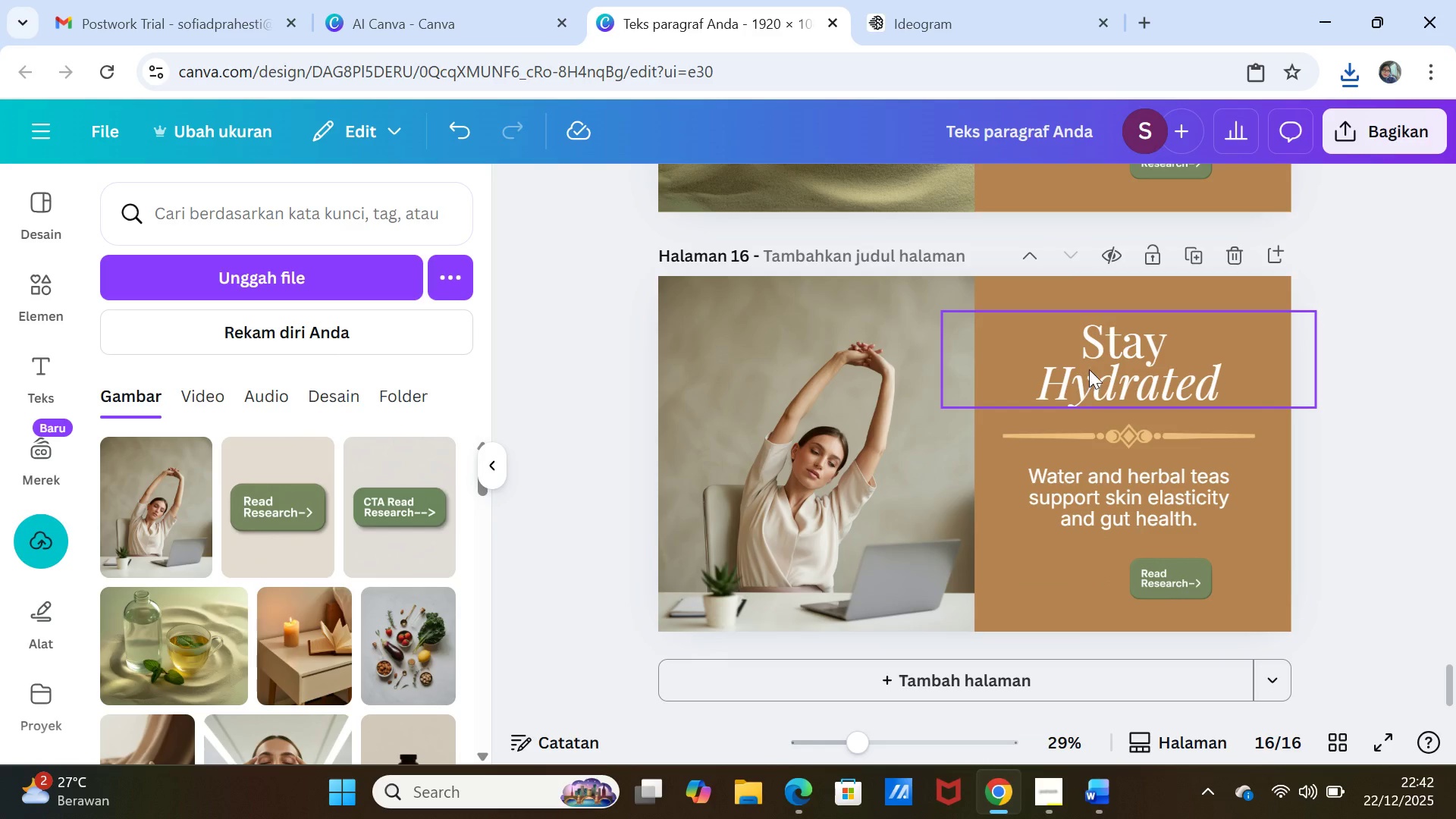 
double_click([1089, 362])
 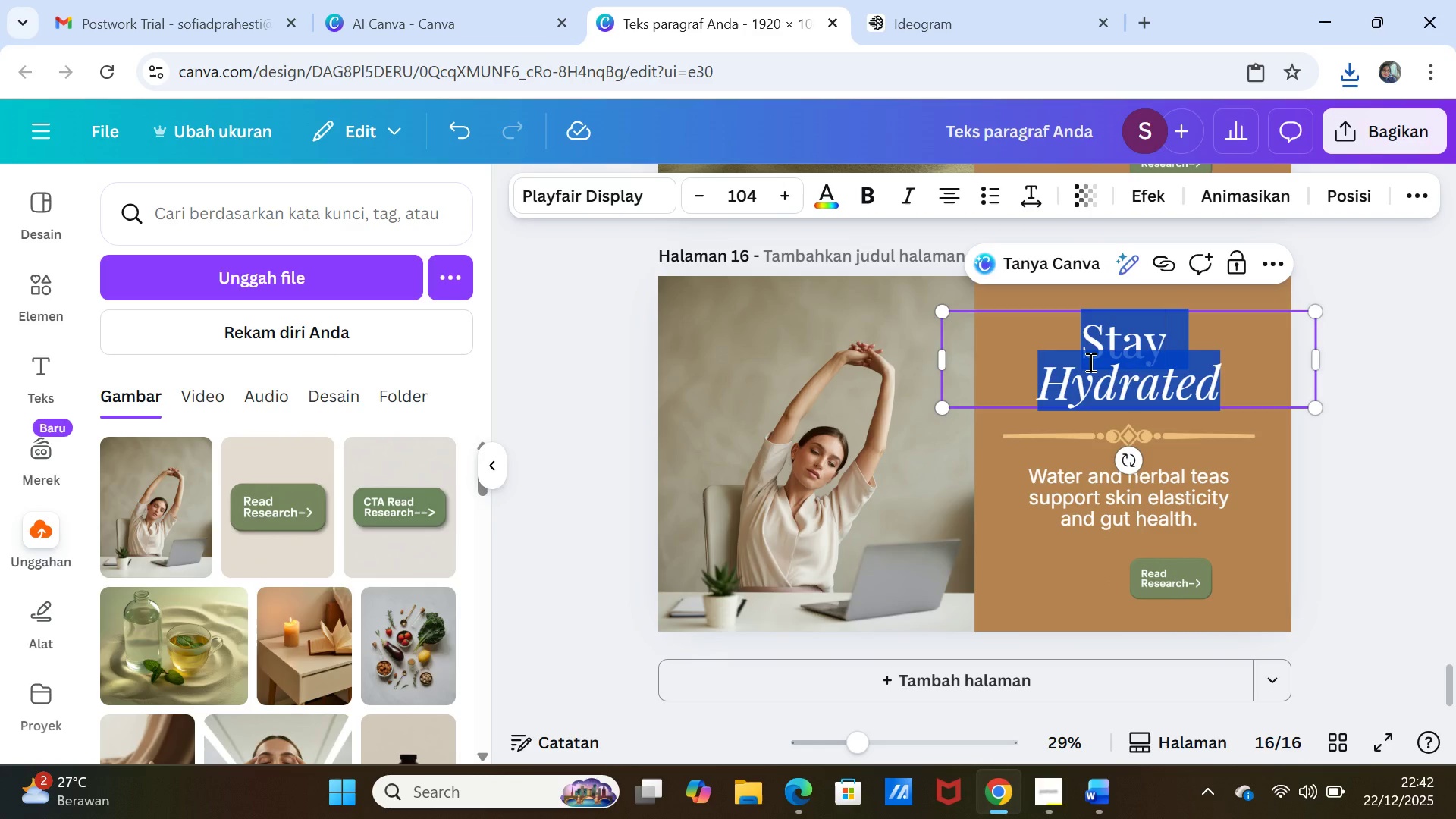 
key(Control+V)
 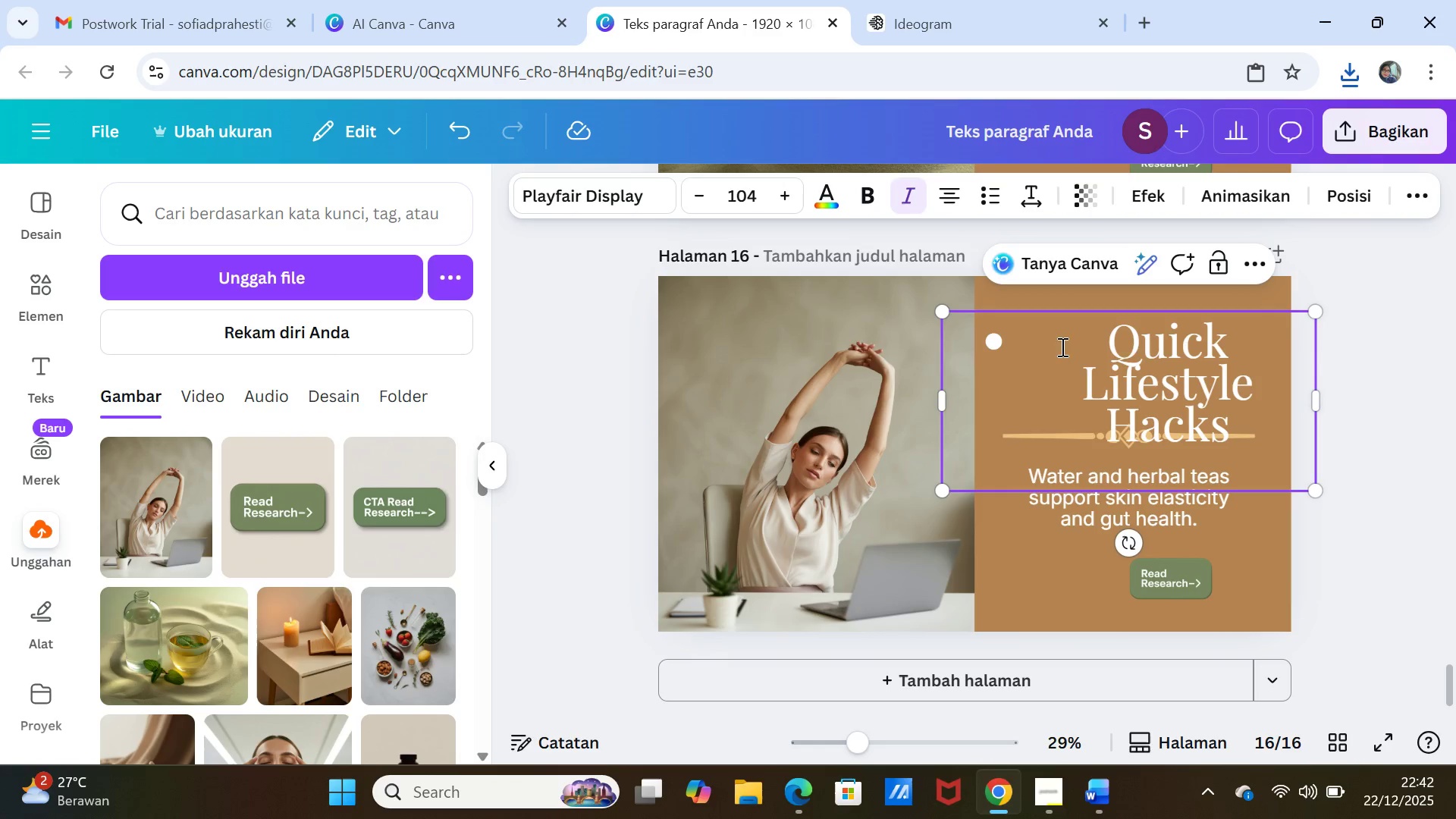 
left_click([1109, 342])
 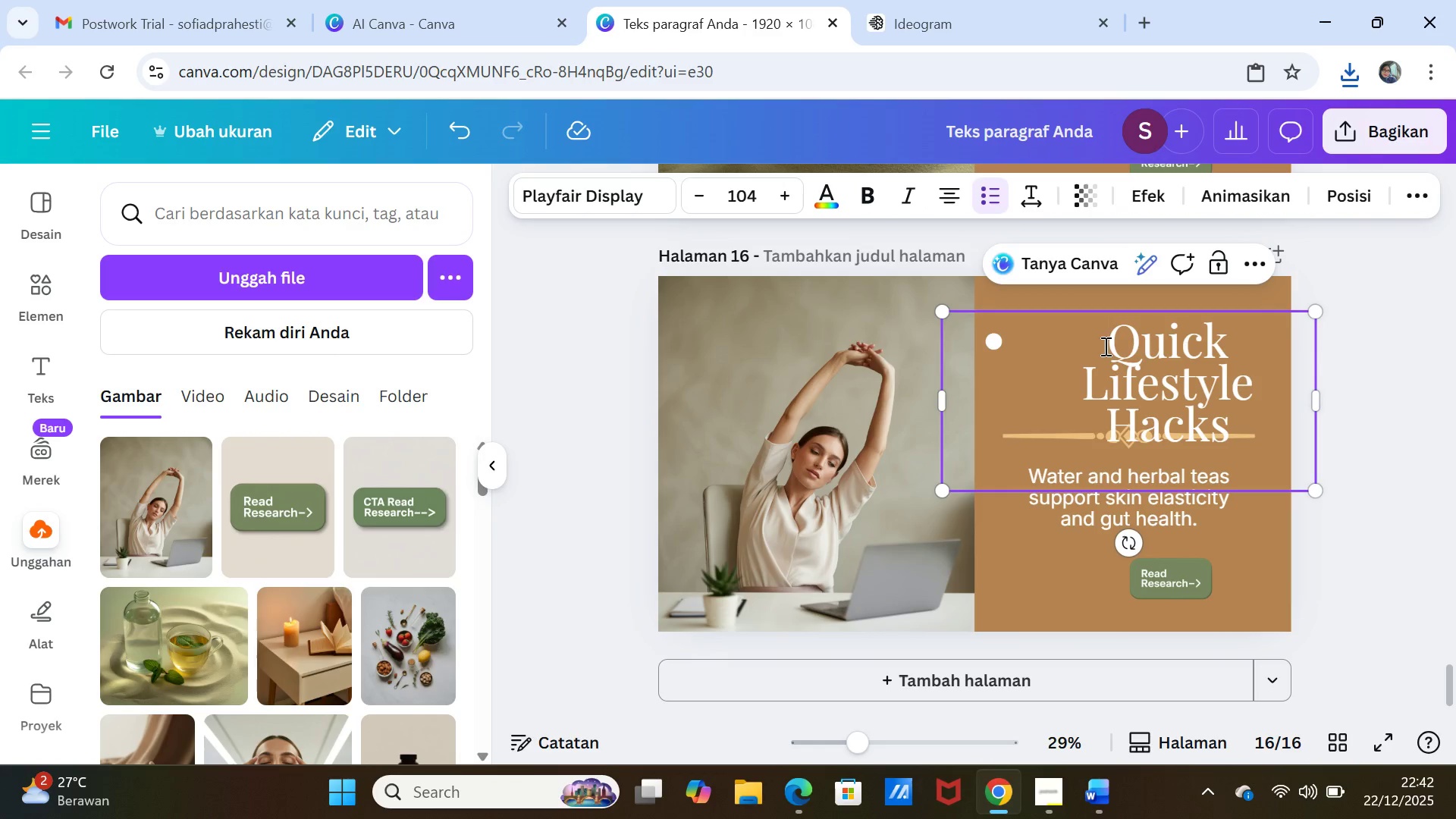 
key(Backspace)
 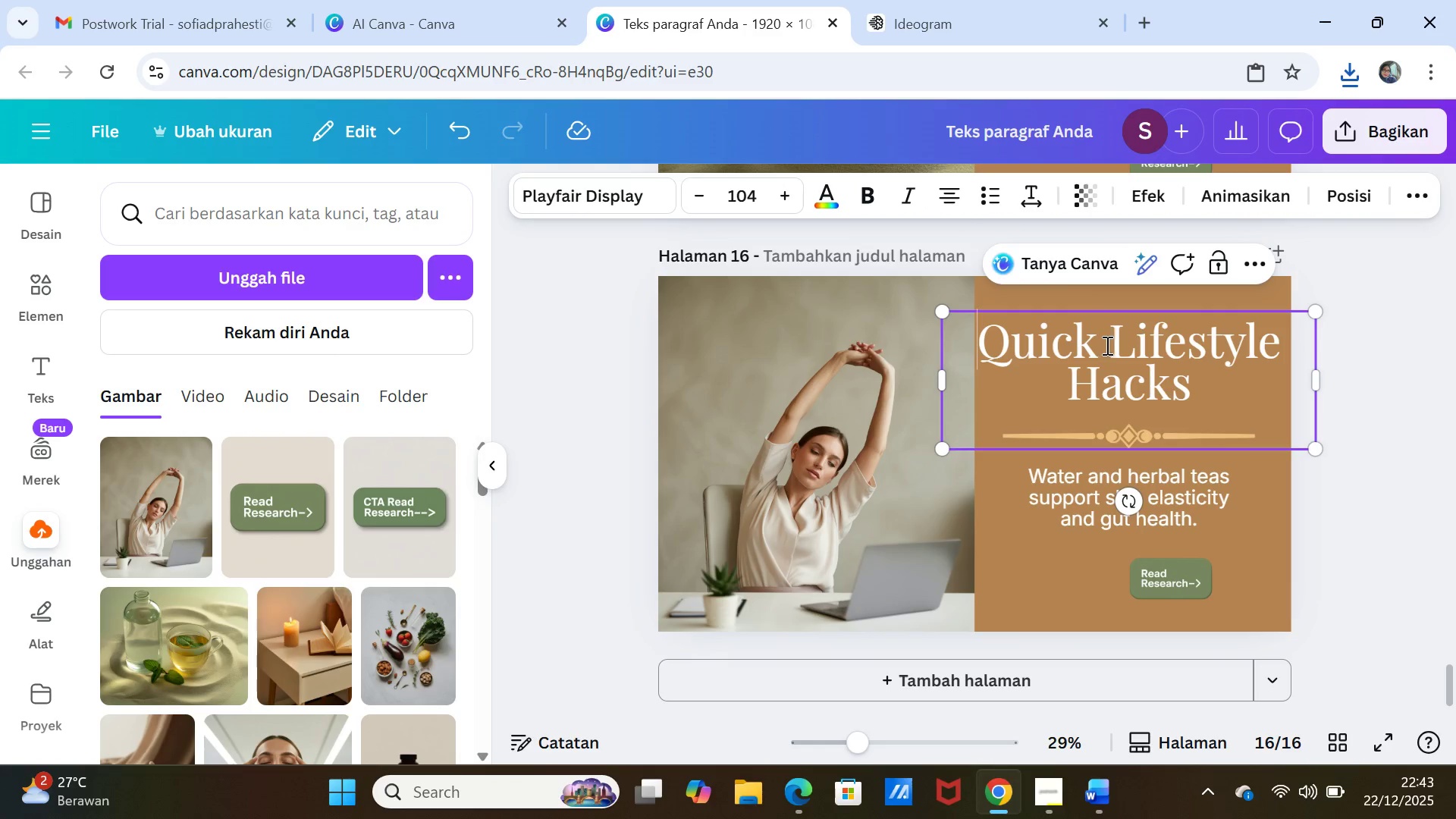 
left_click([1116, 340])
 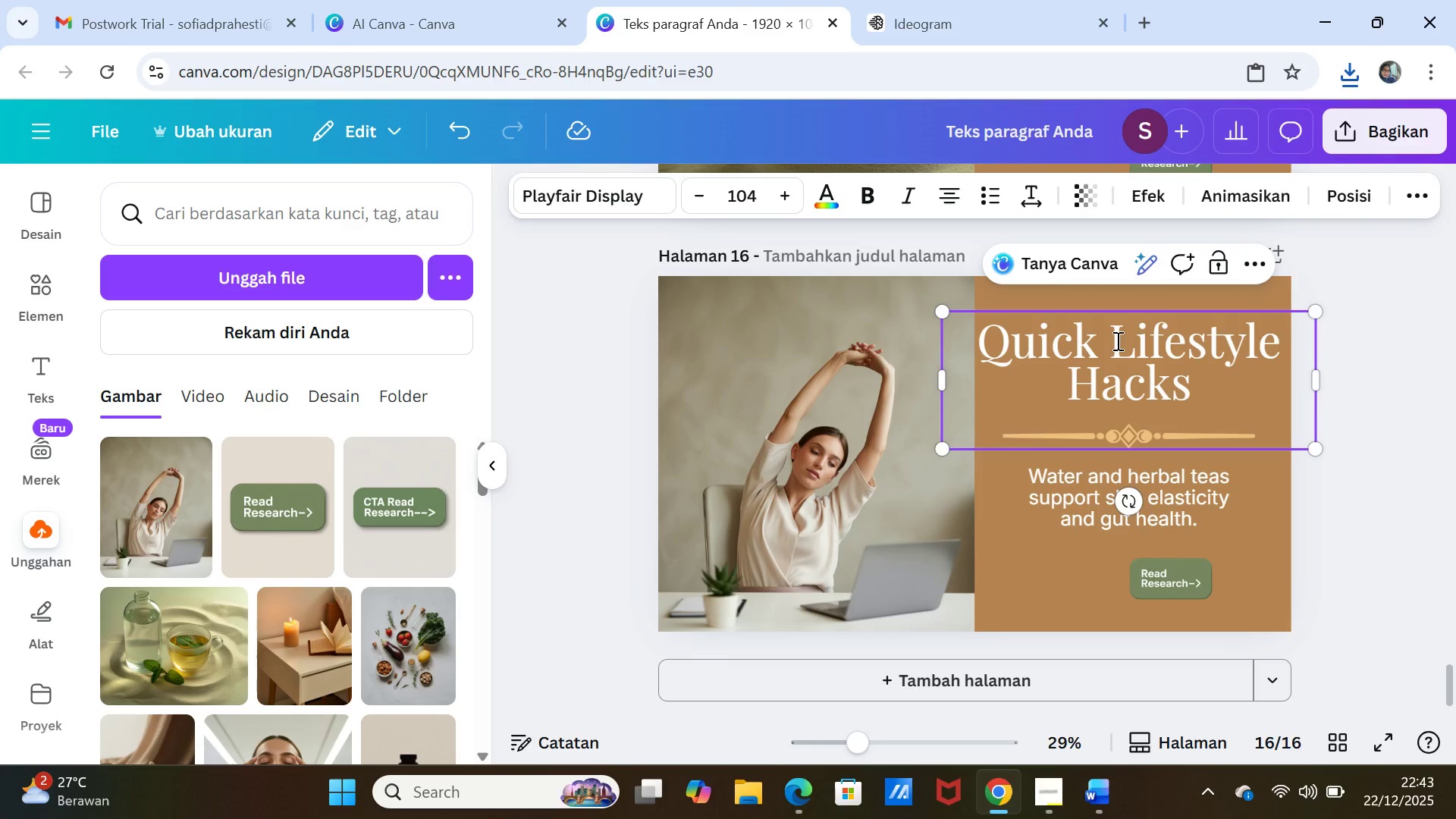 
key(Enter)
 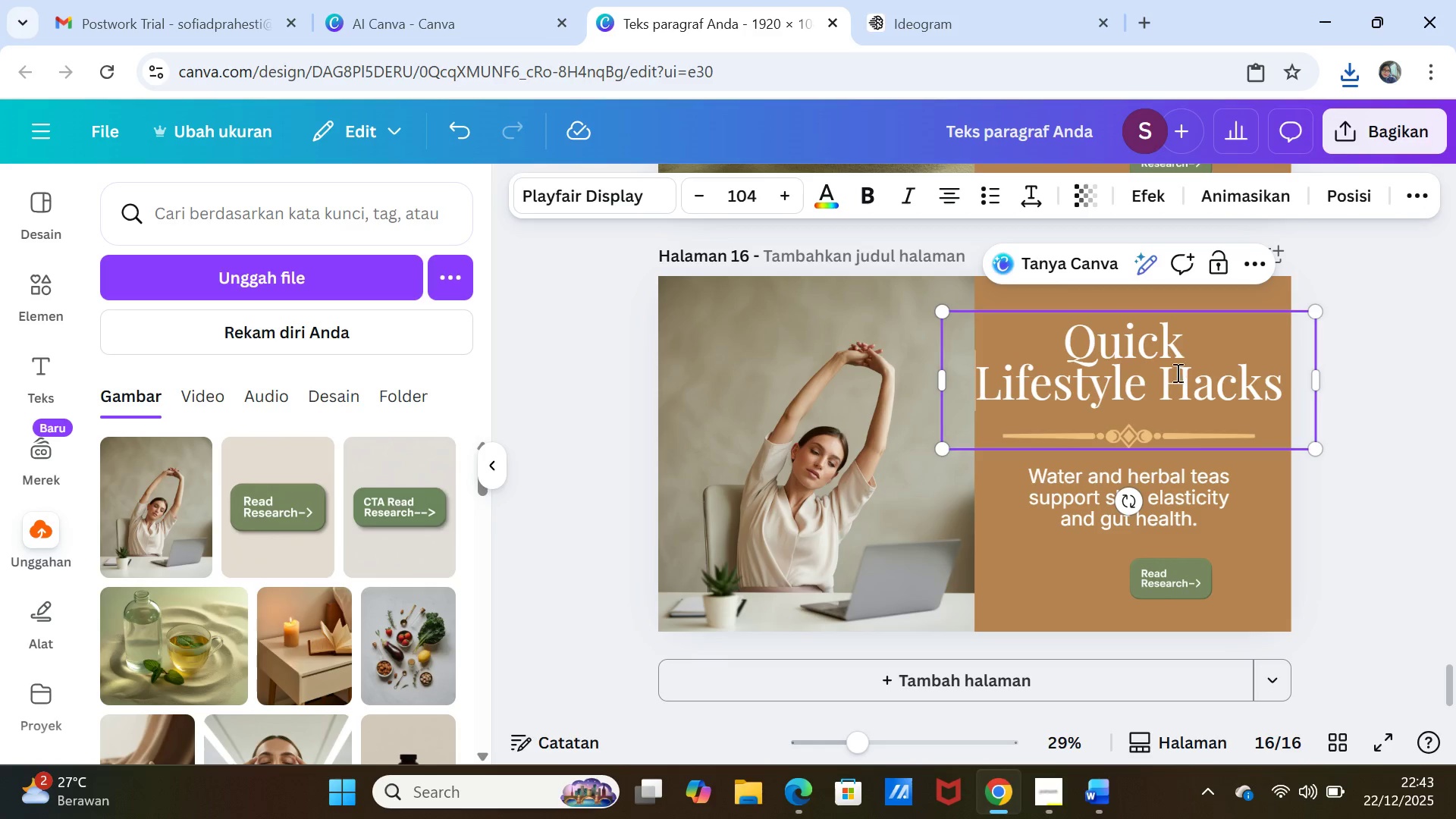 
left_click([1164, 377])
 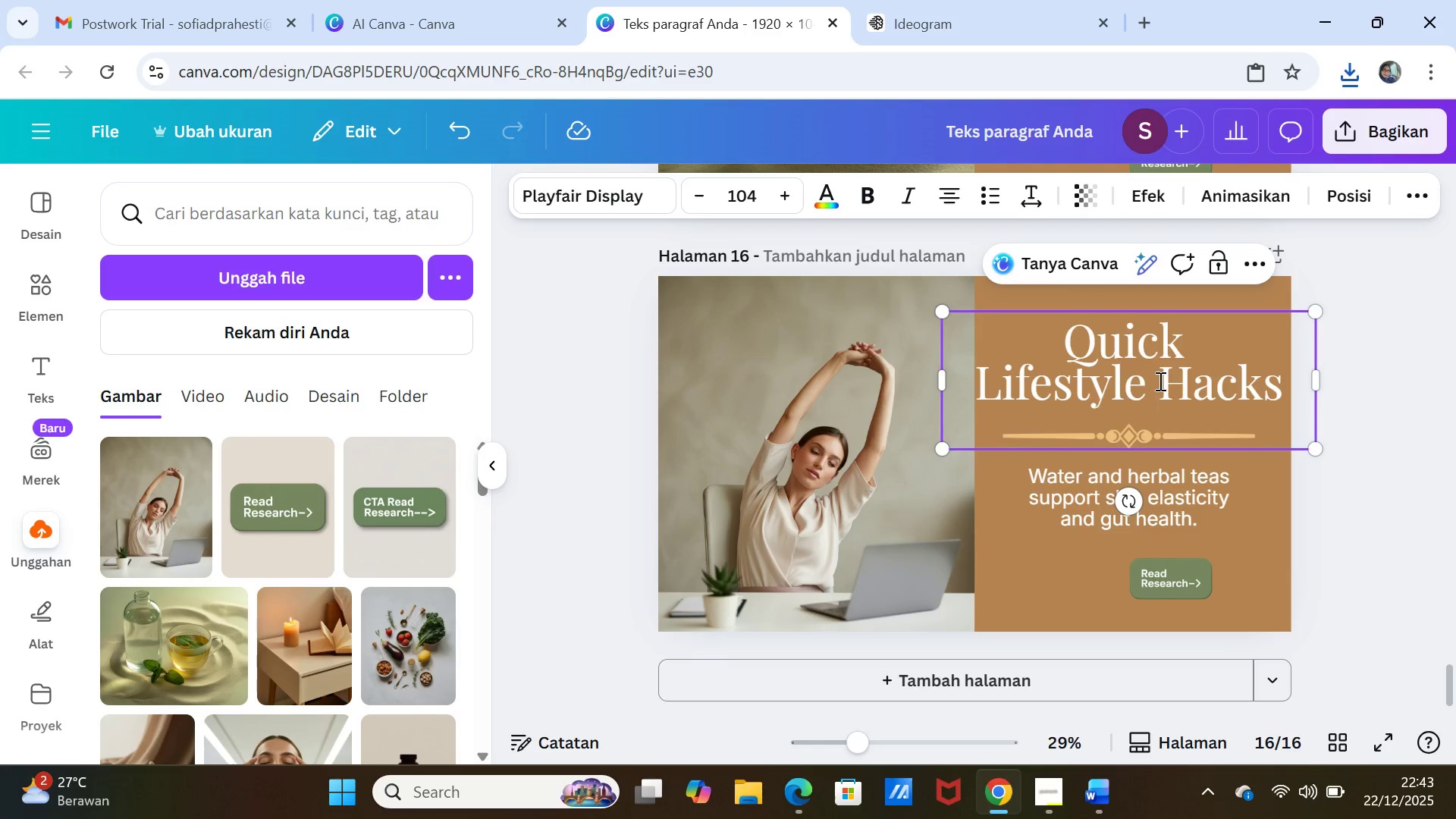 
key(Enter)
 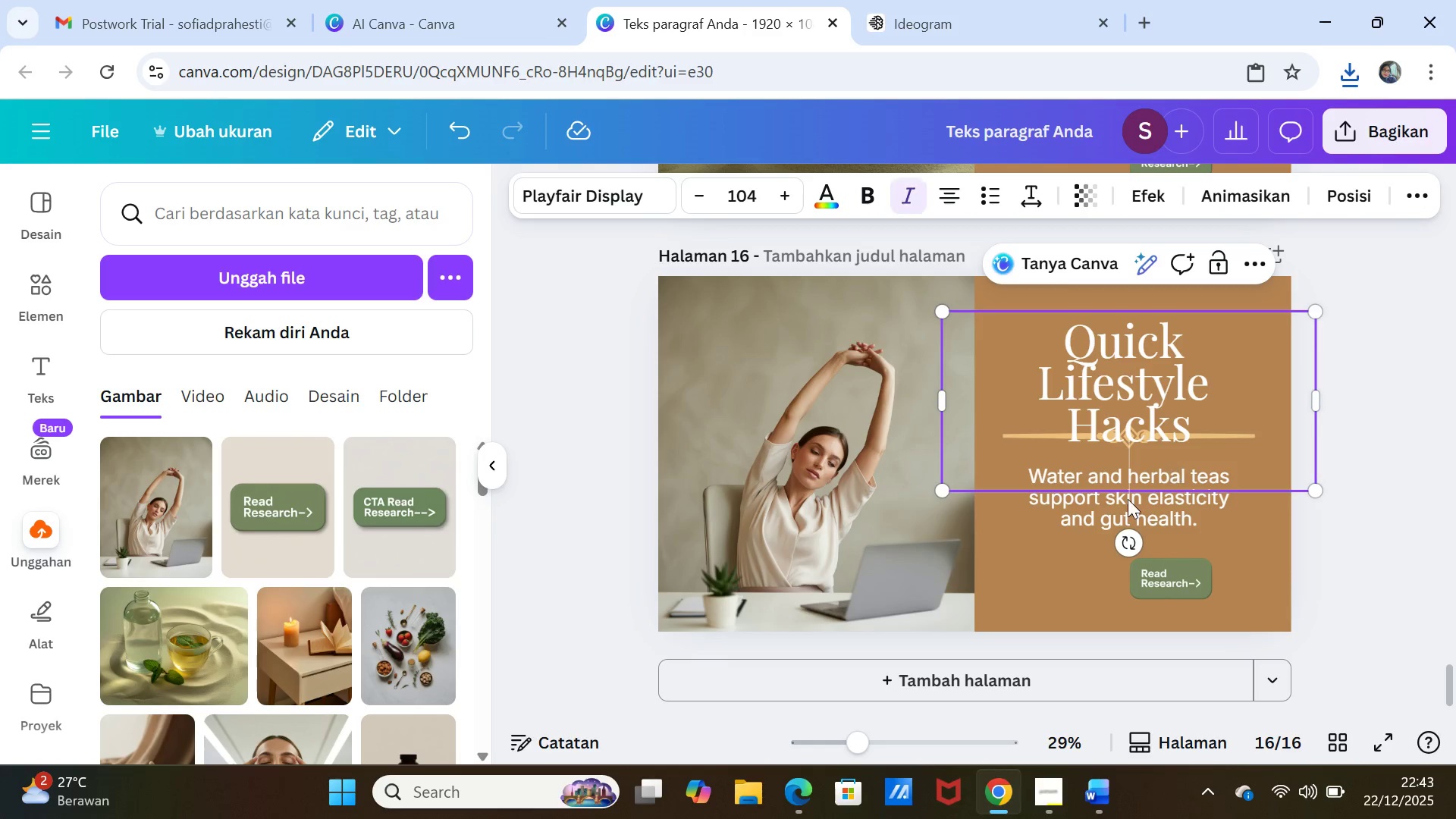 
key(Backspace)
 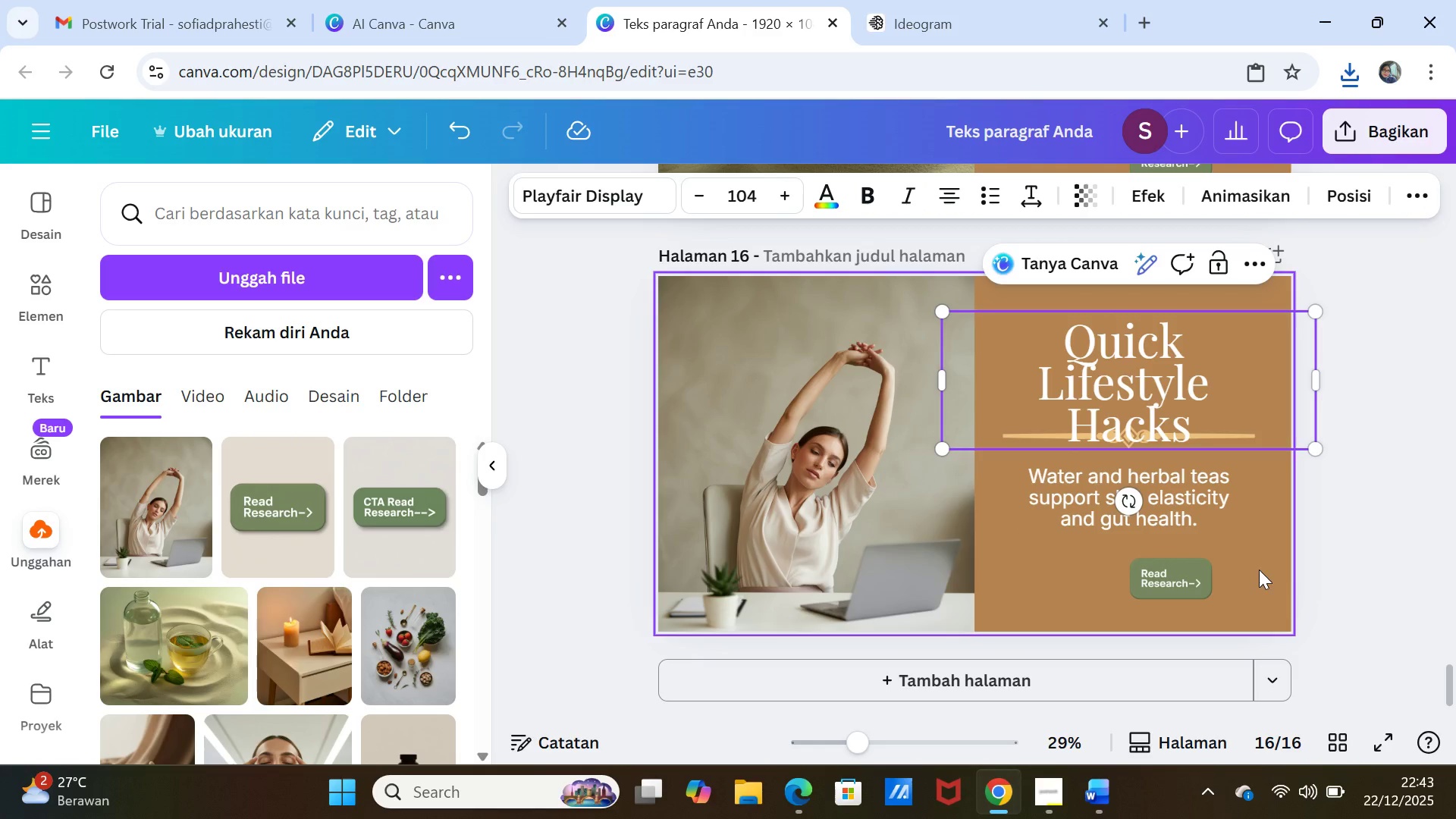 
left_click([1300, 570])
 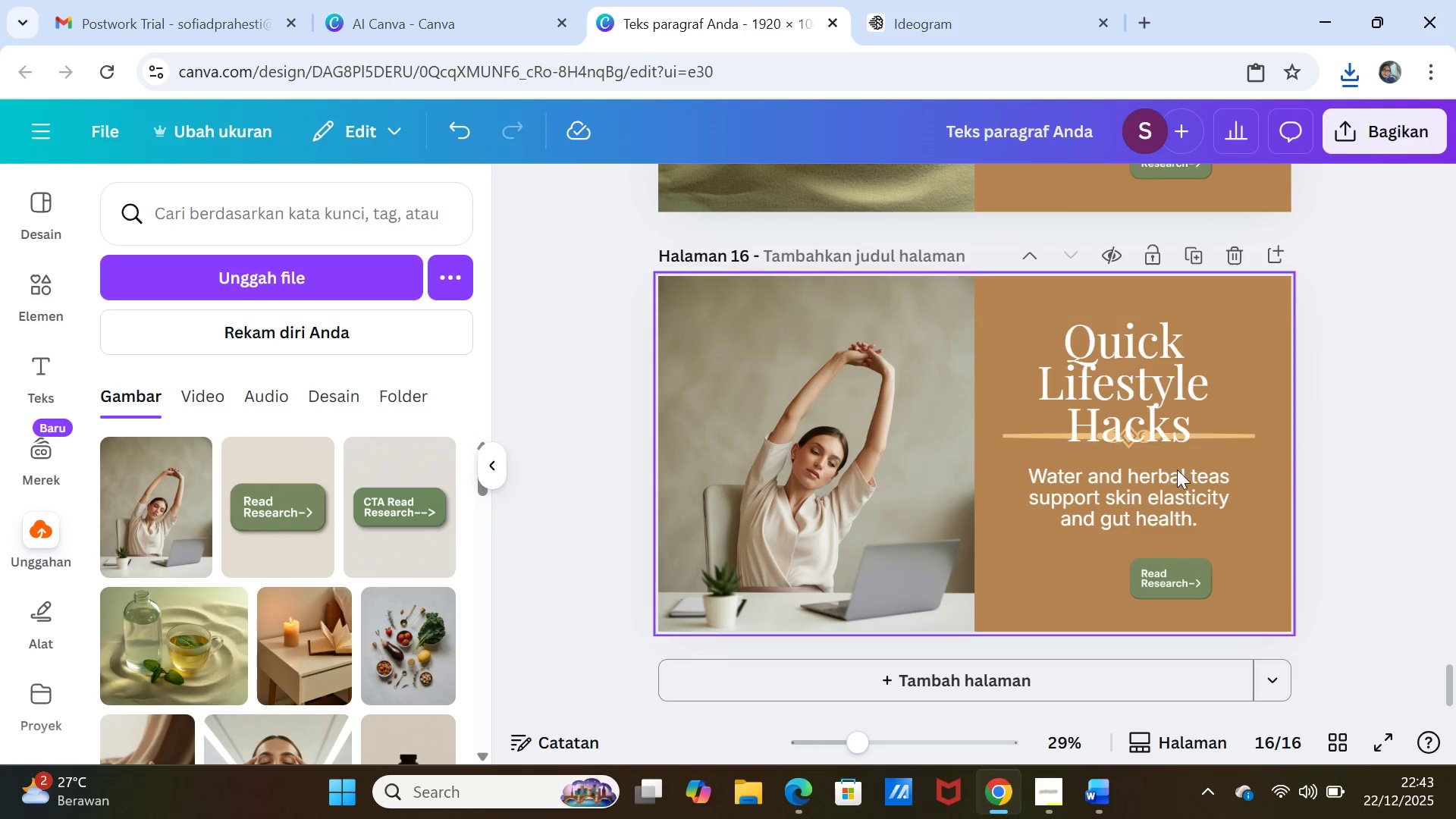 
left_click_drag(start_coordinate=[1177, 490], to_coordinate=[1177, 504])
 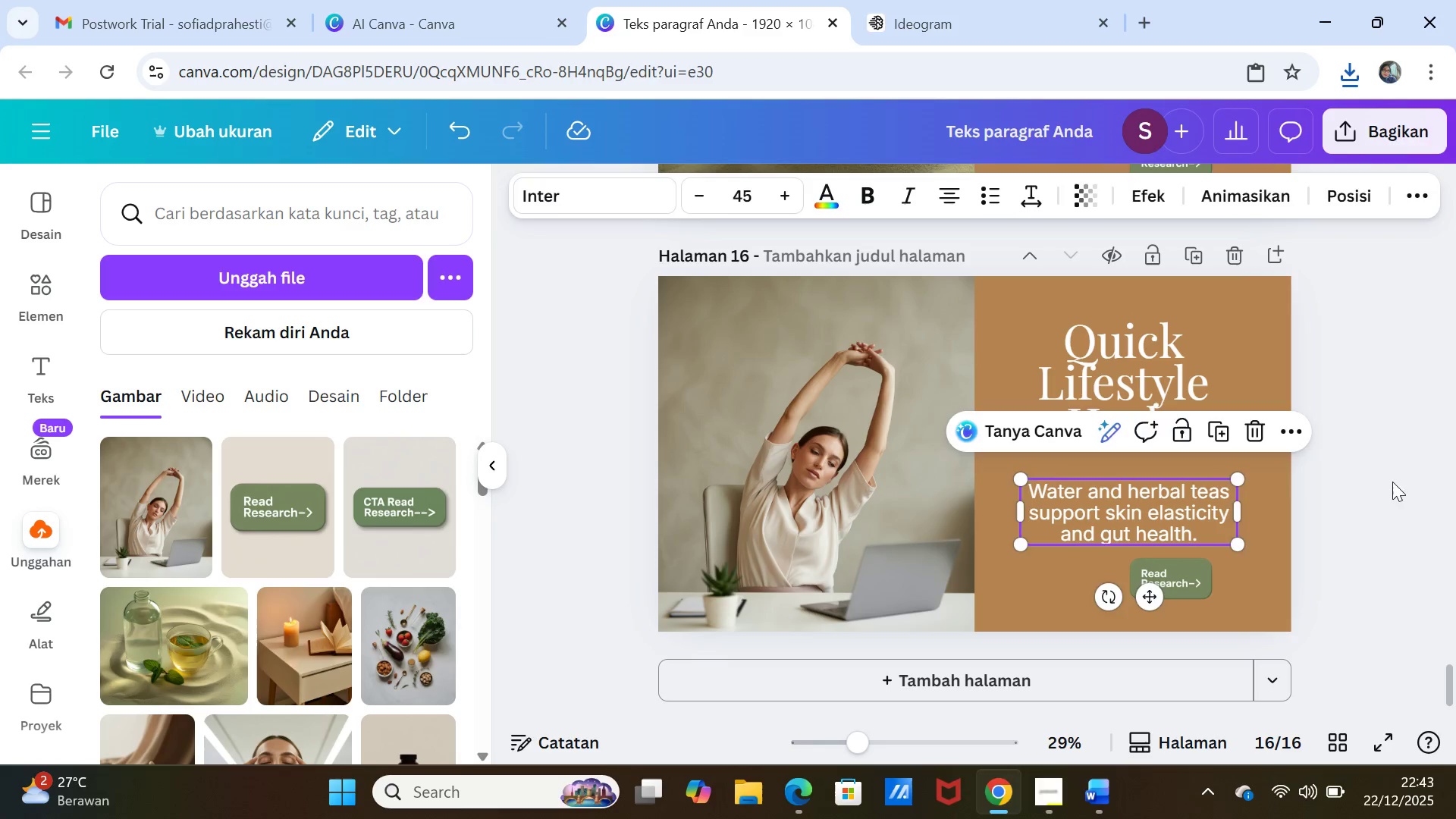 
left_click([1392, 482])
 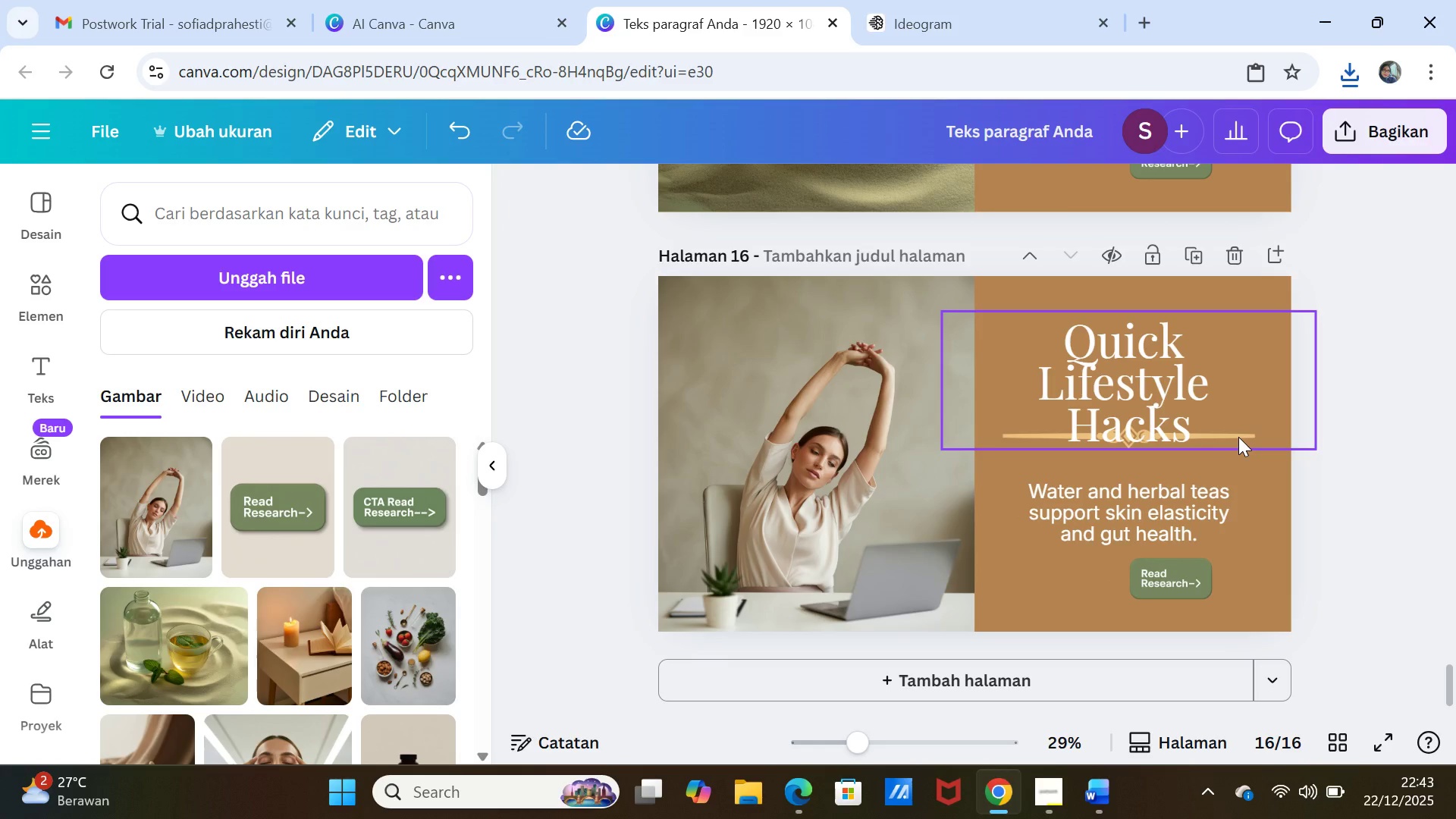 
left_click_drag(start_coordinate=[1238, 437], to_coordinate=[1235, 411])
 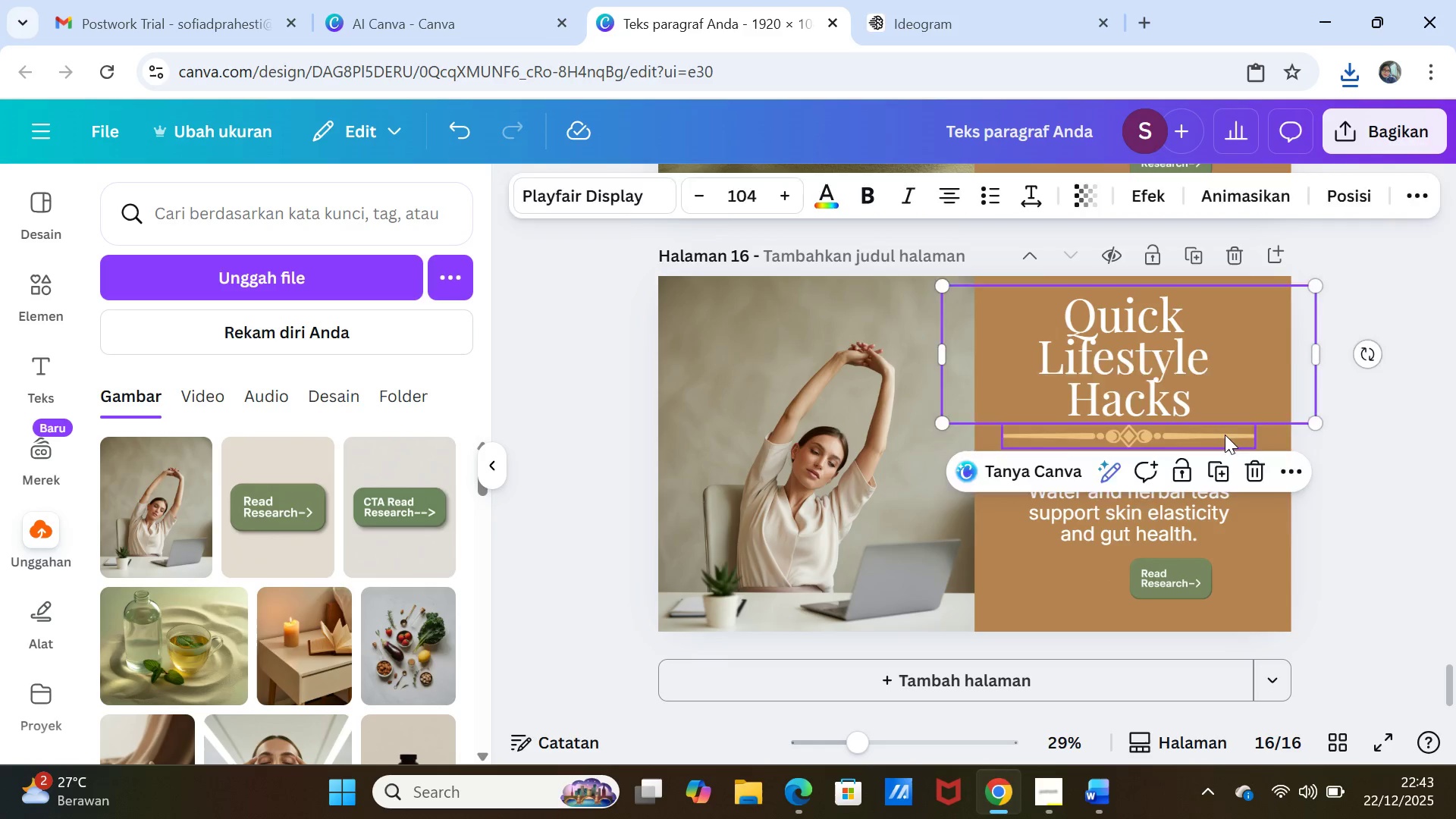 
left_click_drag(start_coordinate=[1225, 435], to_coordinate=[1224, 453])
 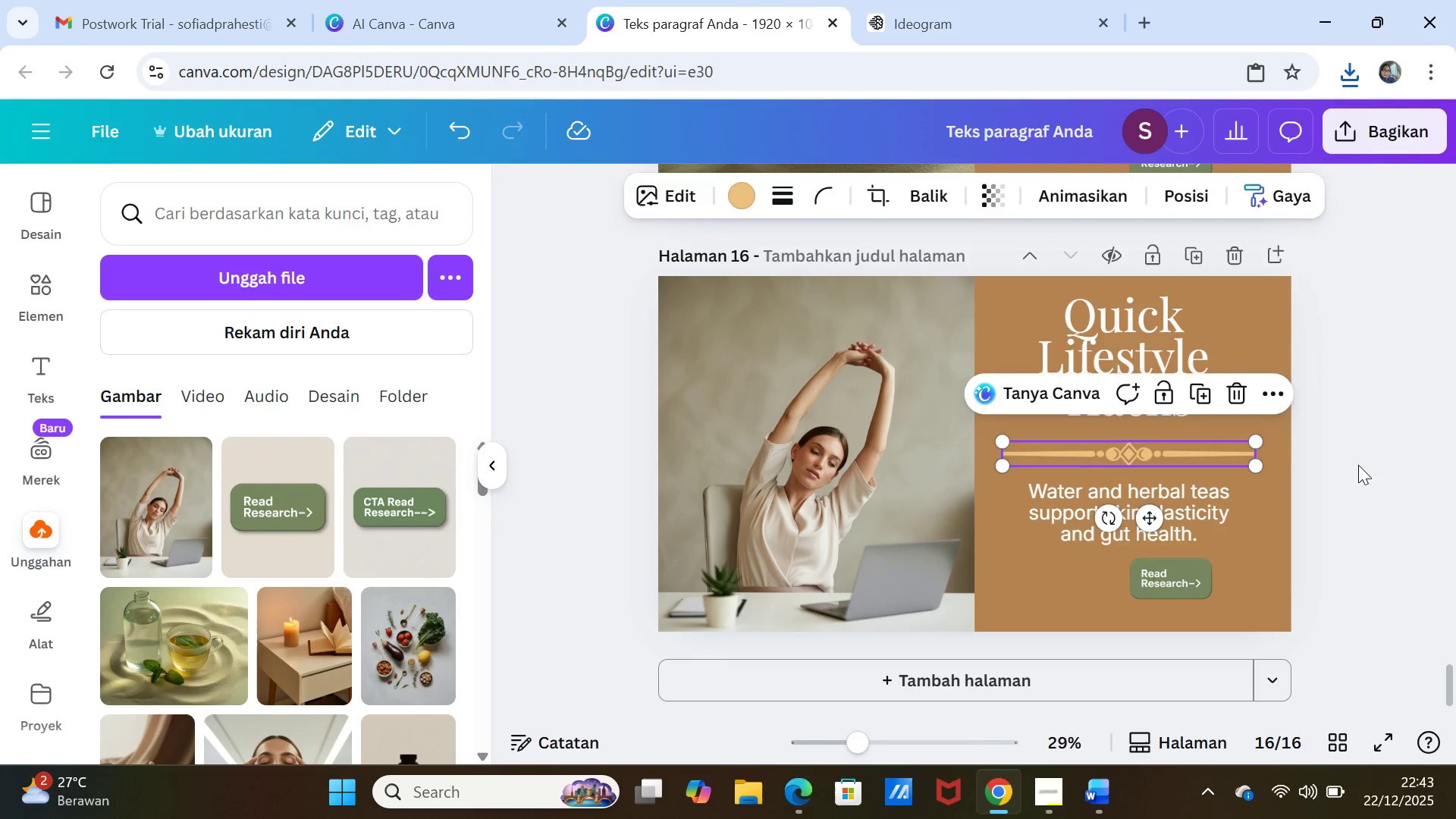 
left_click([1358, 465])
 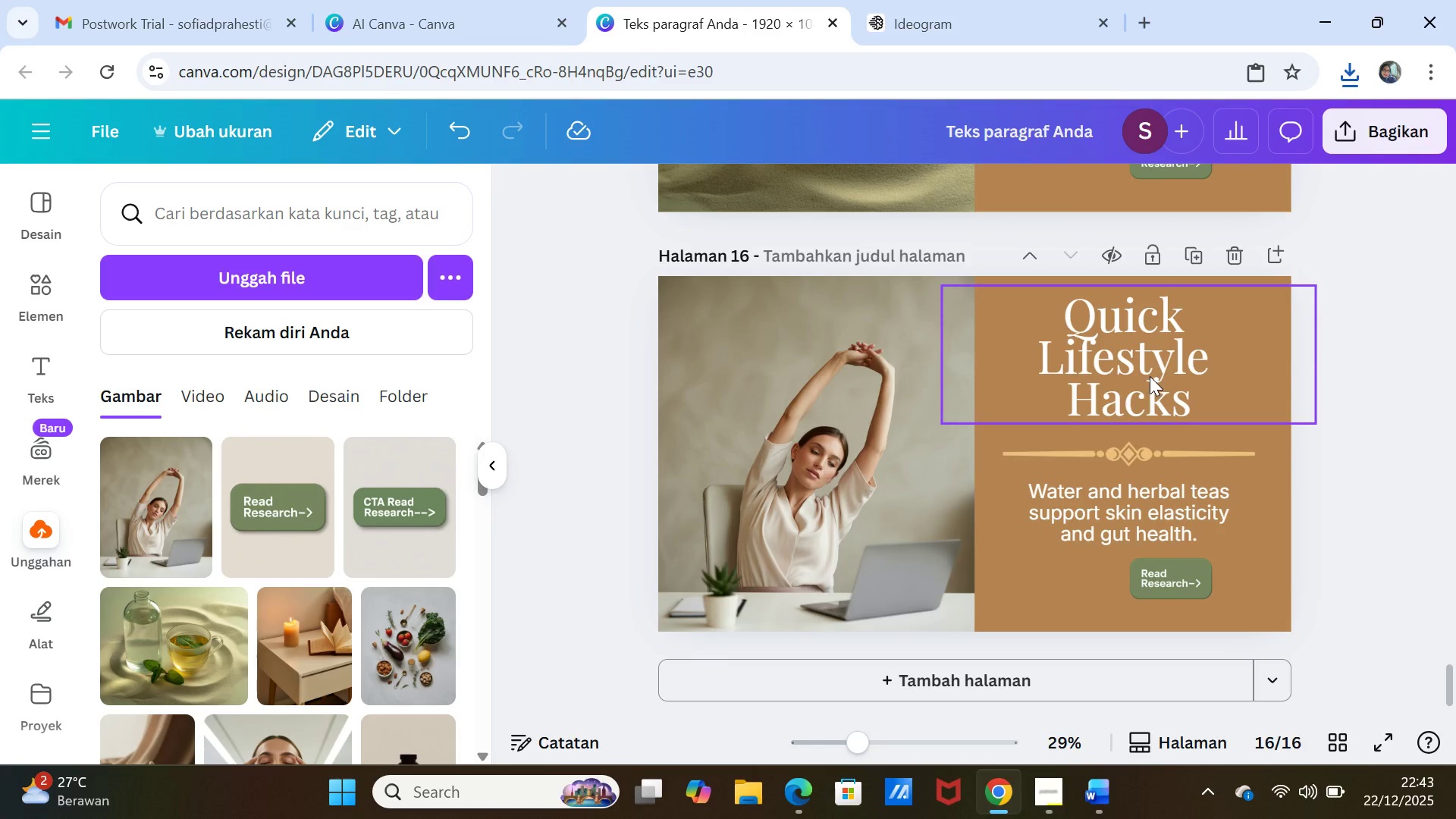 
left_click_drag(start_coordinate=[1150, 376], to_coordinate=[1148, 388])
 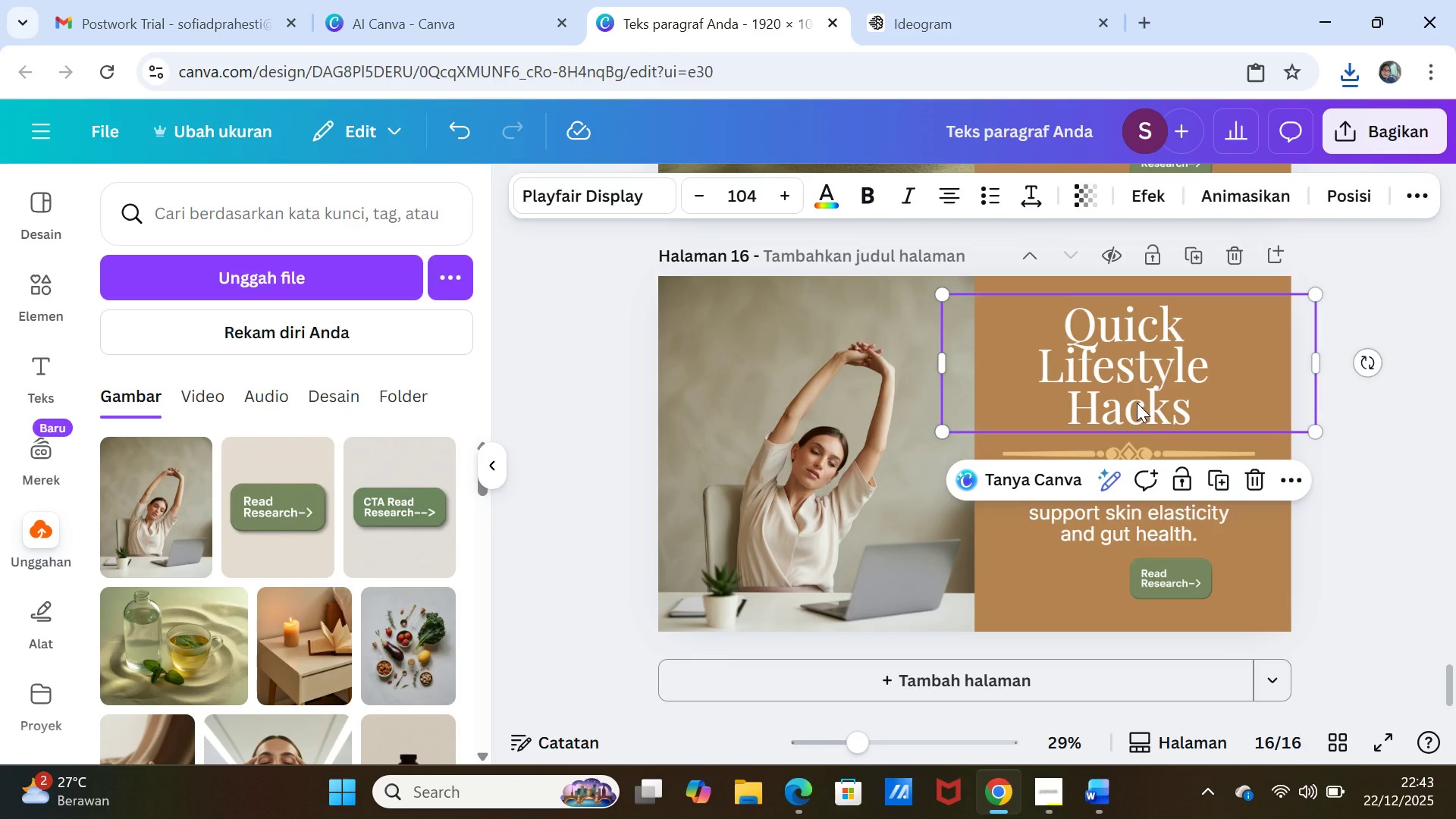 
double_click([1137, 403])
 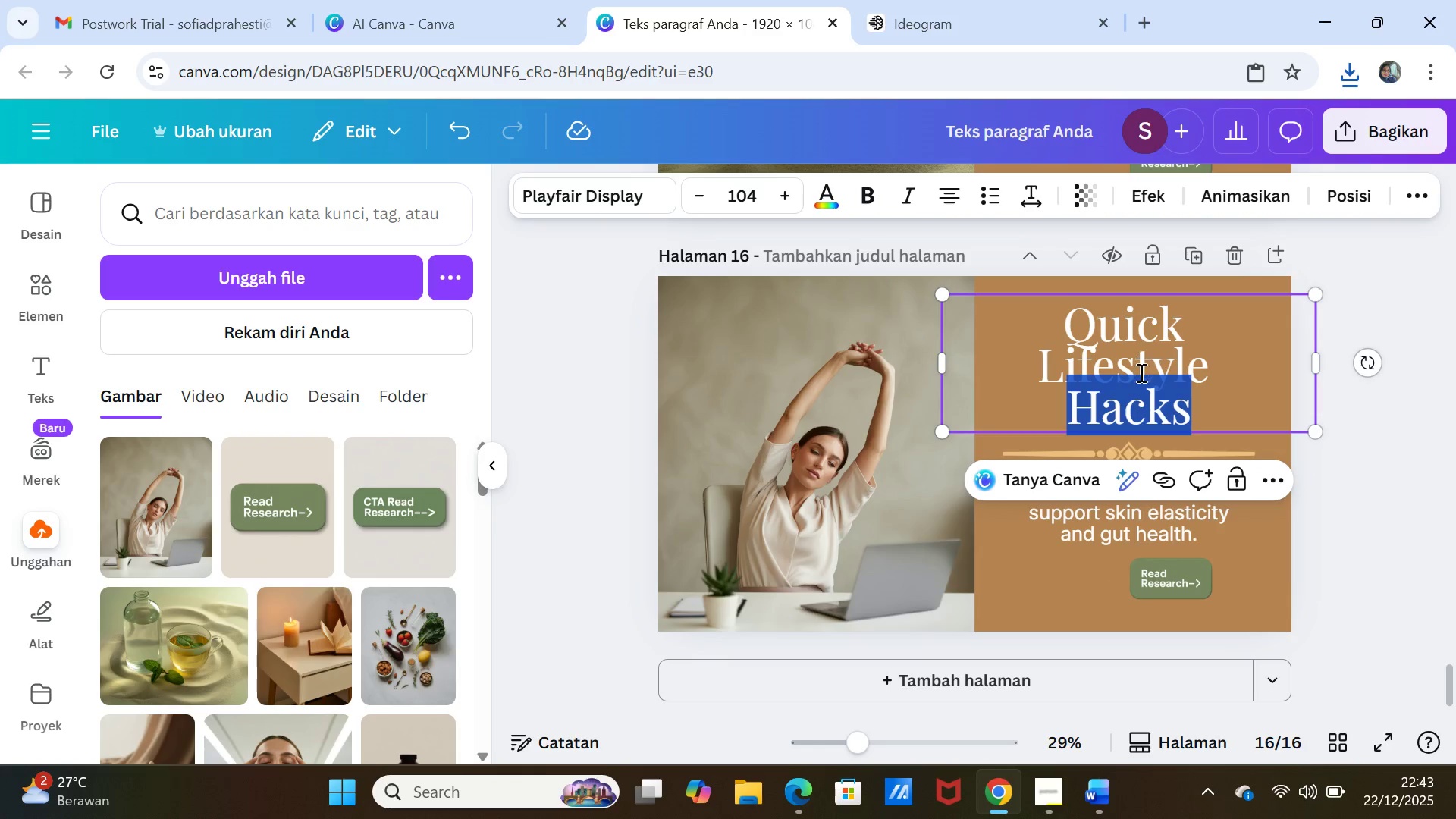 
double_click([1141, 366])
 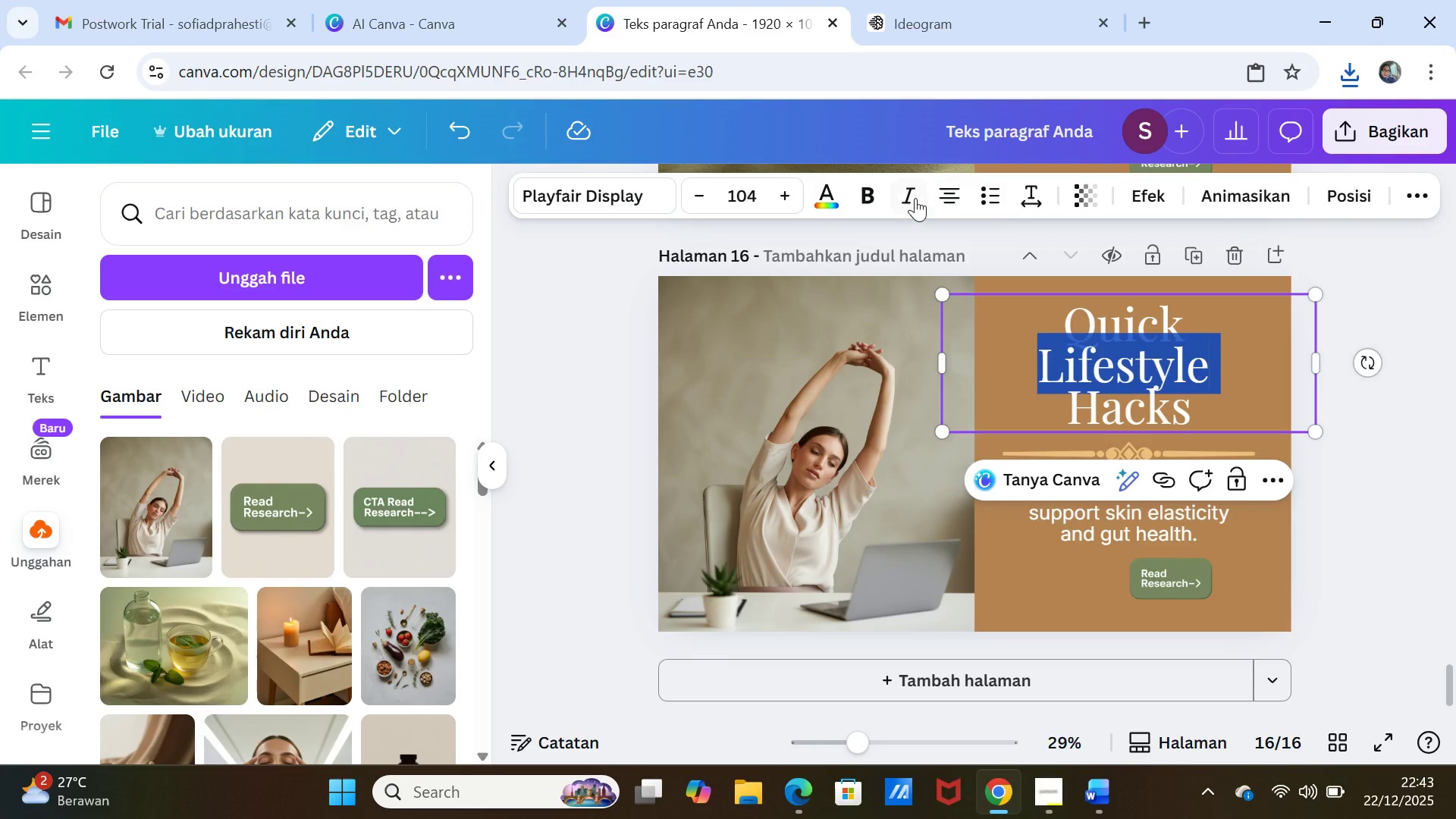 
left_click([905, 195])
 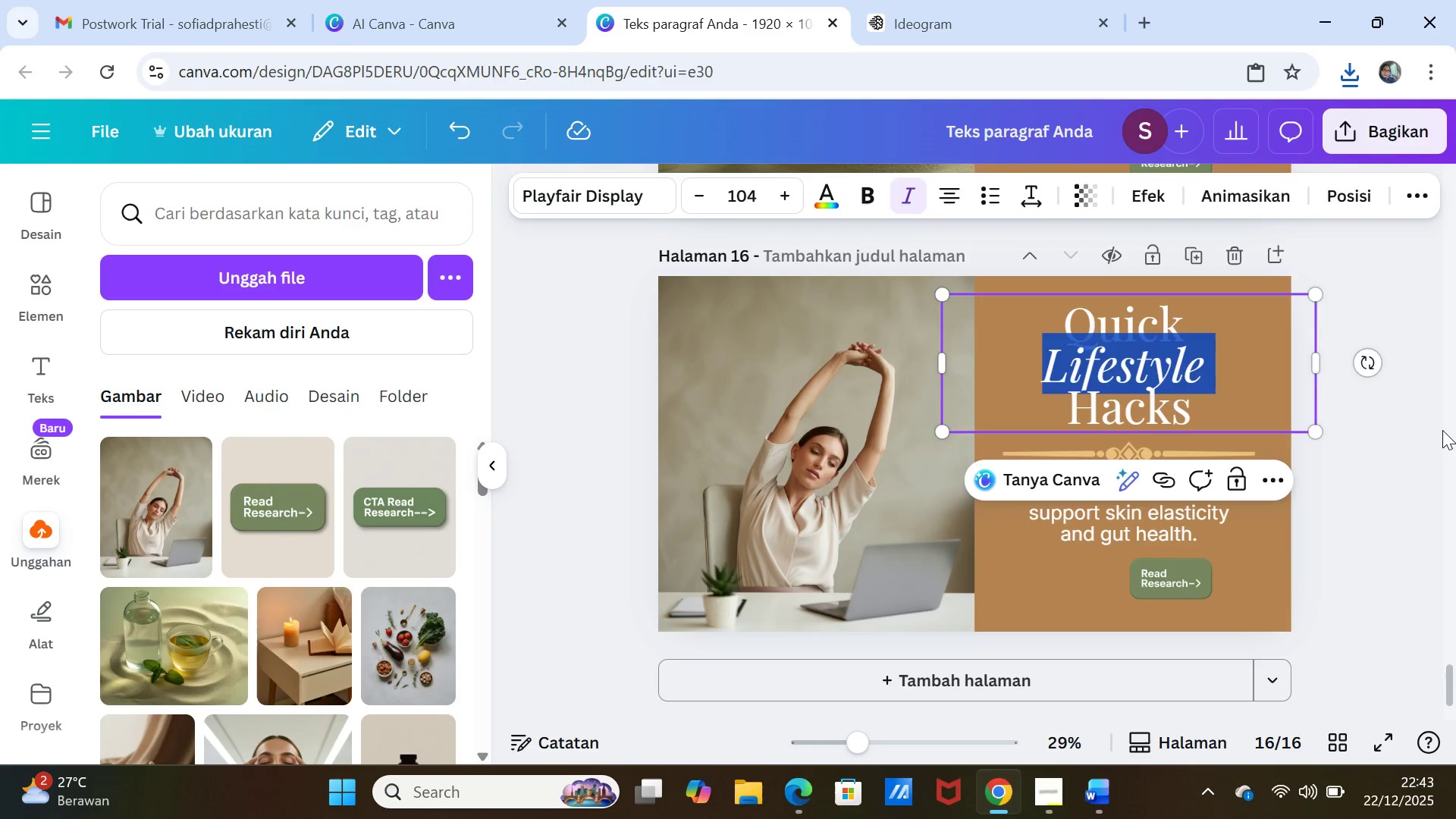 
left_click([1442, 430])
 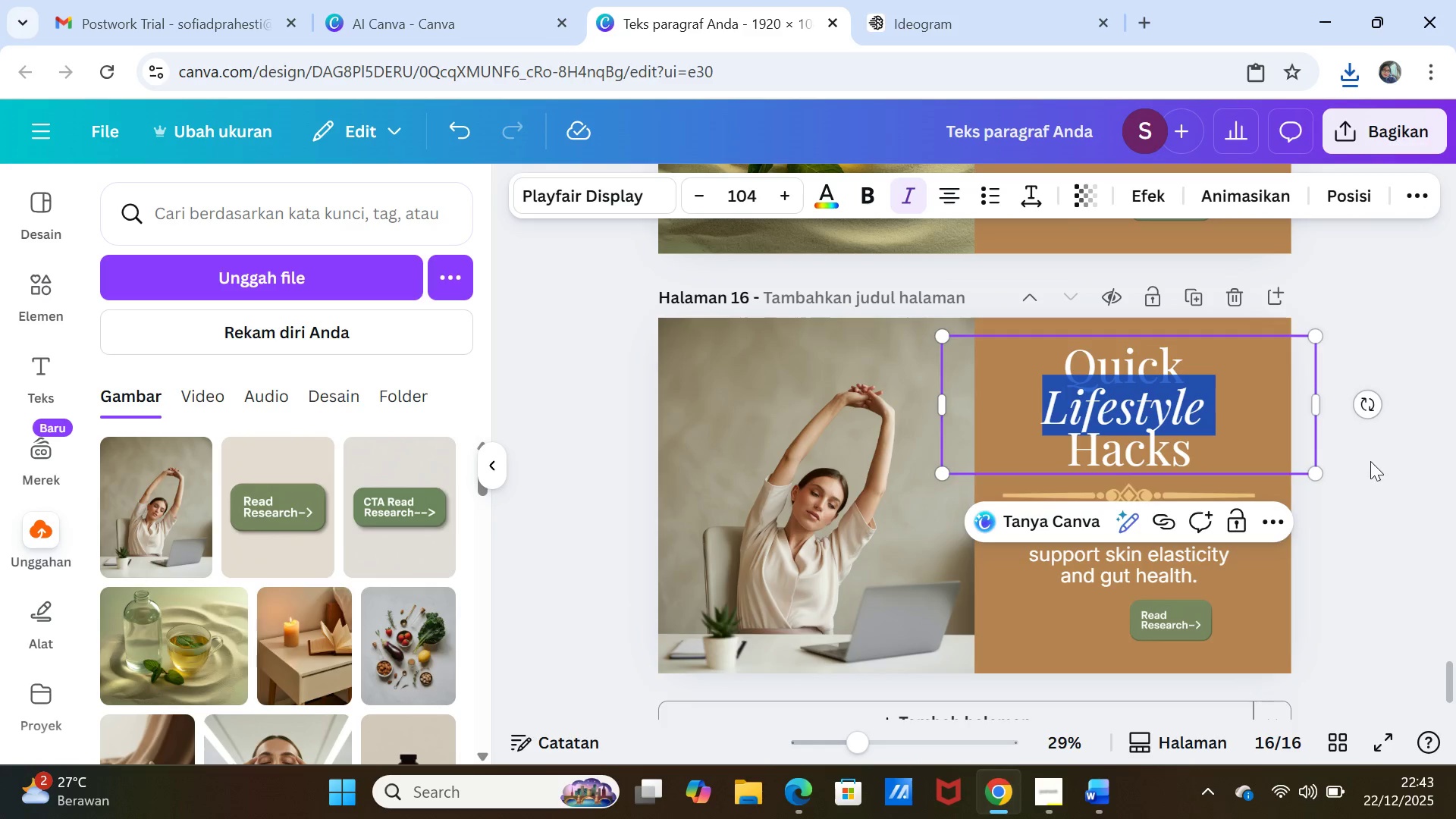 
left_click([1370, 462])
 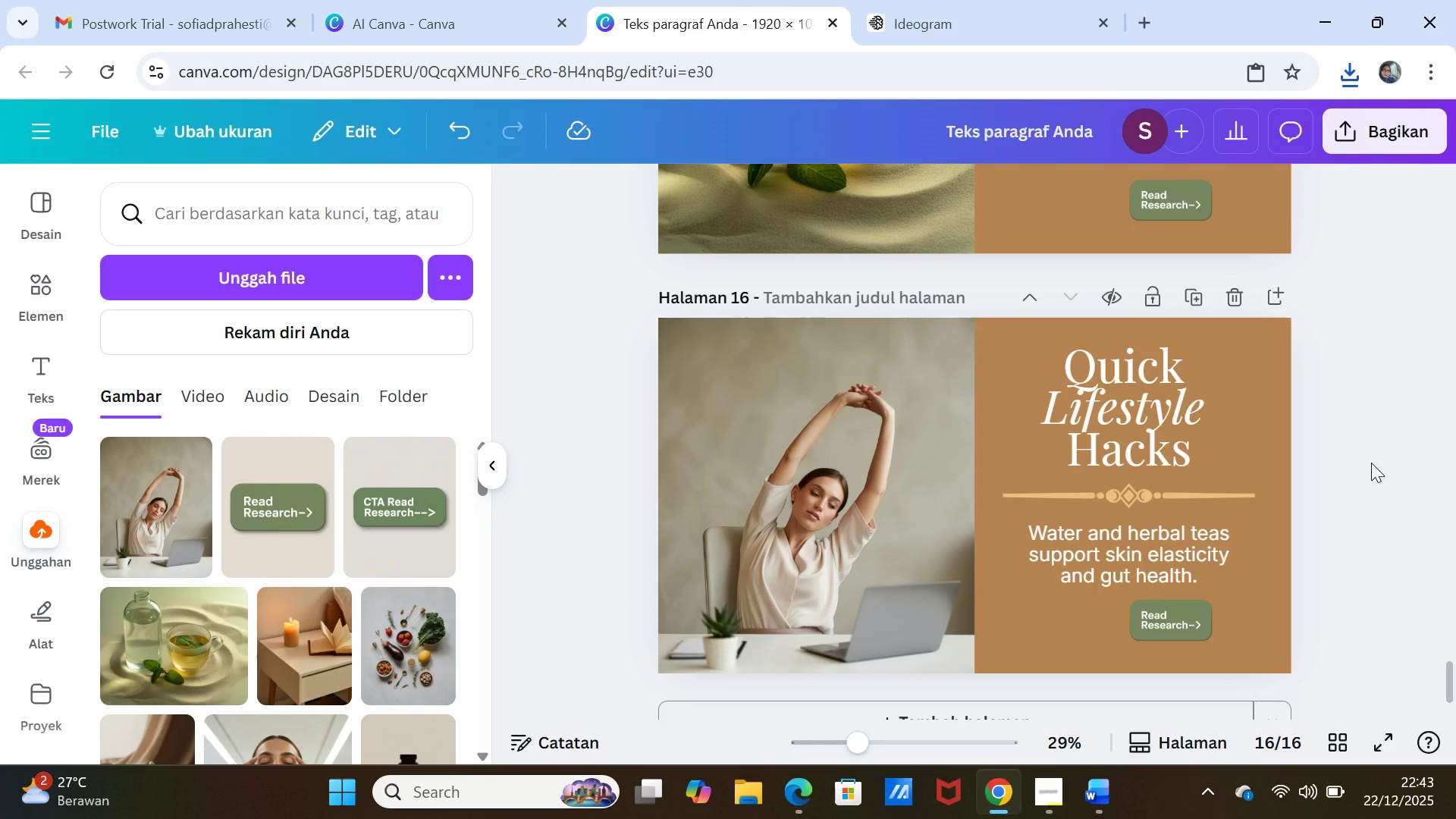 
scroll: coordinate [1371, 463], scroll_direction: down, amount: 1.0
 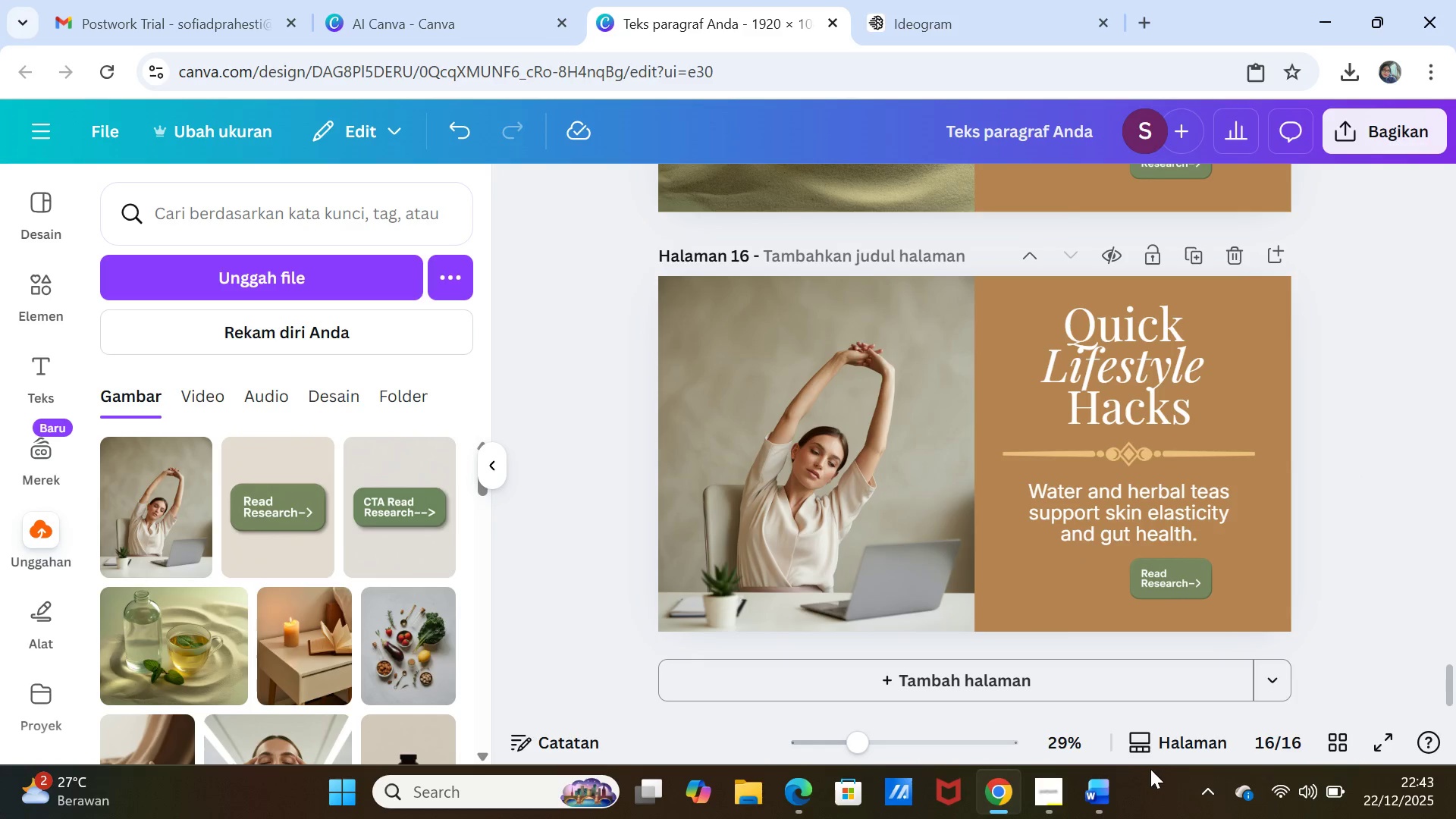 
left_click([1095, 802])
 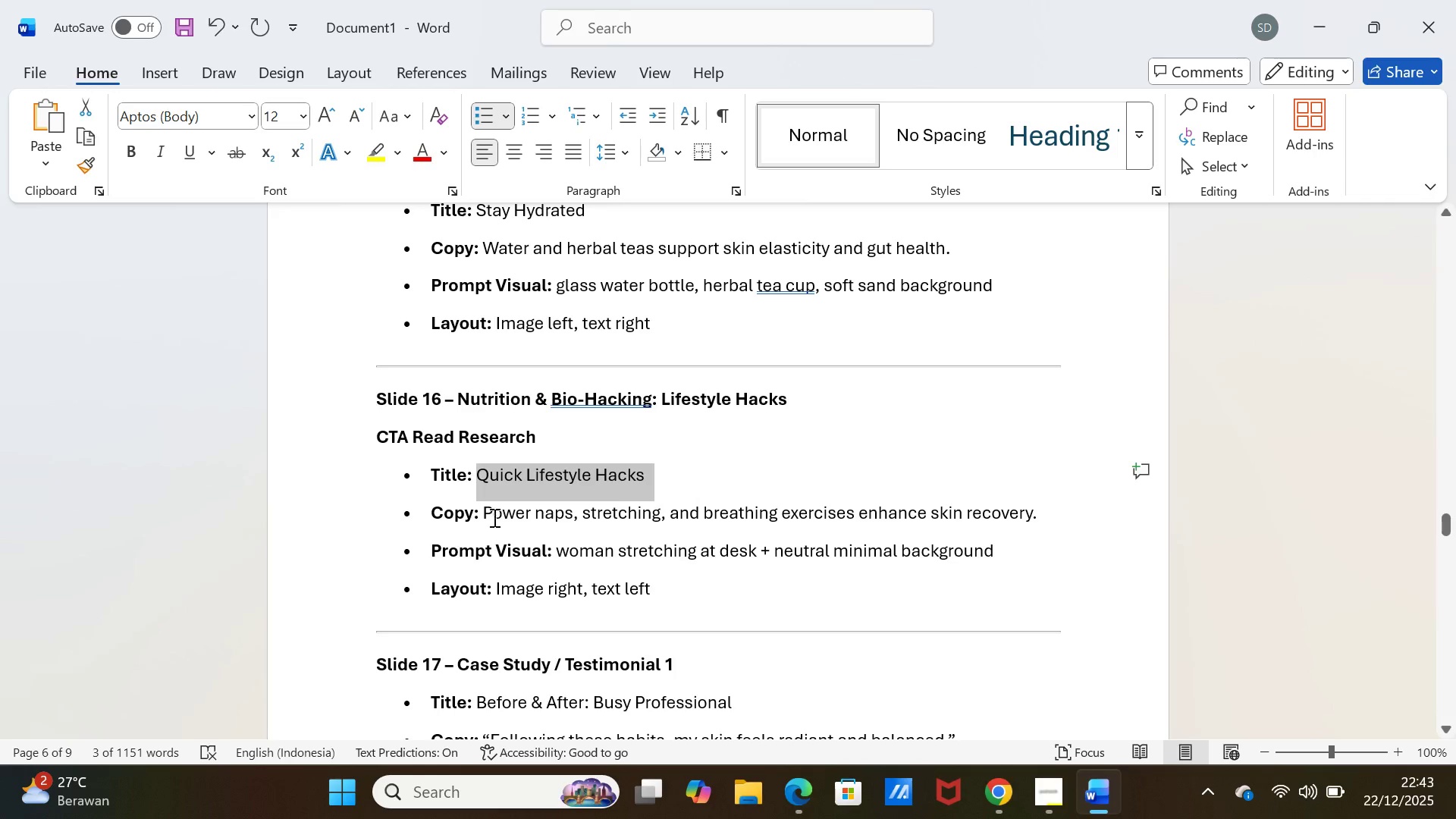 
left_click_drag(start_coordinate=[487, 517], to_coordinate=[1042, 510])
 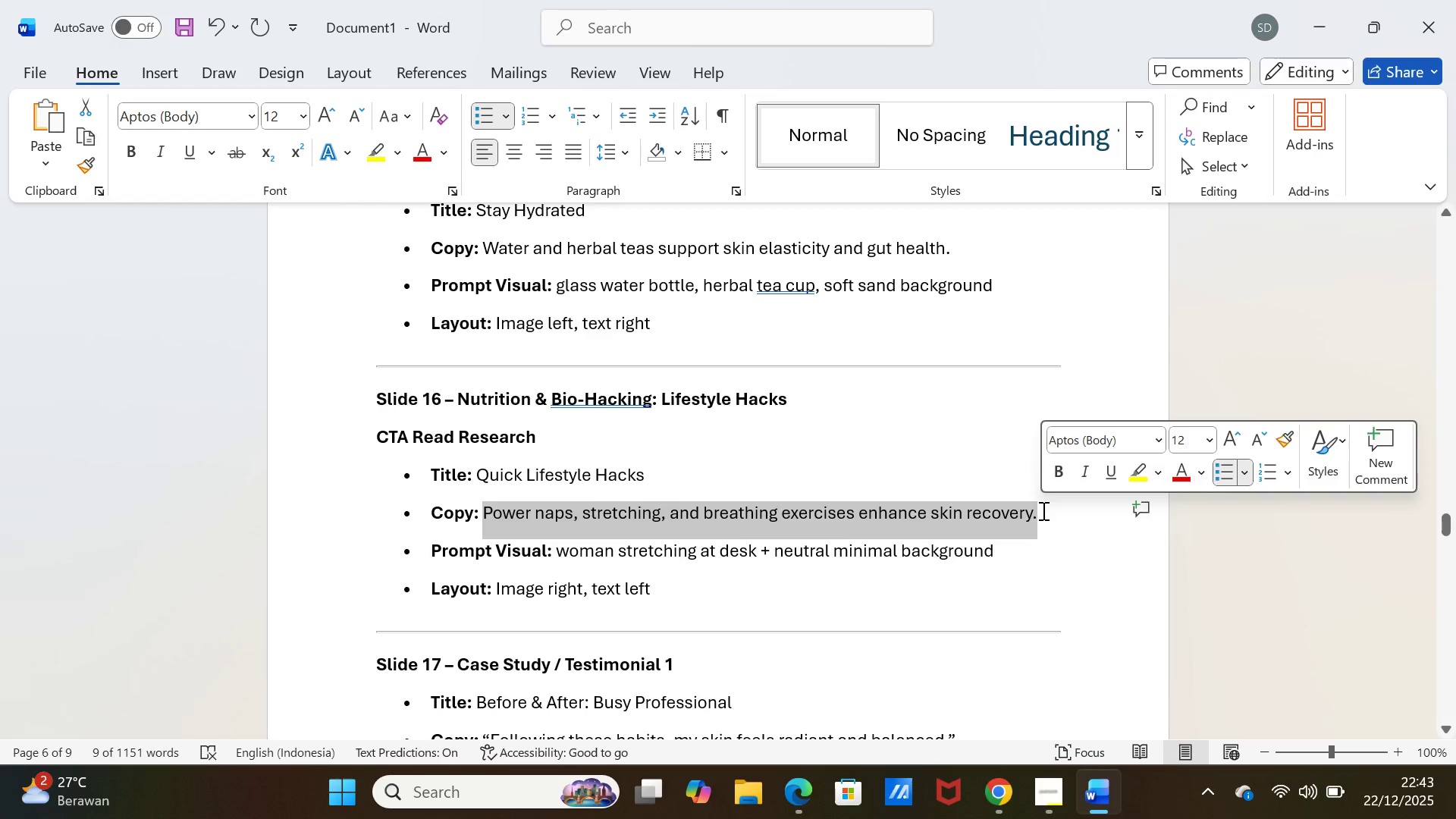 
key(Control+C)
 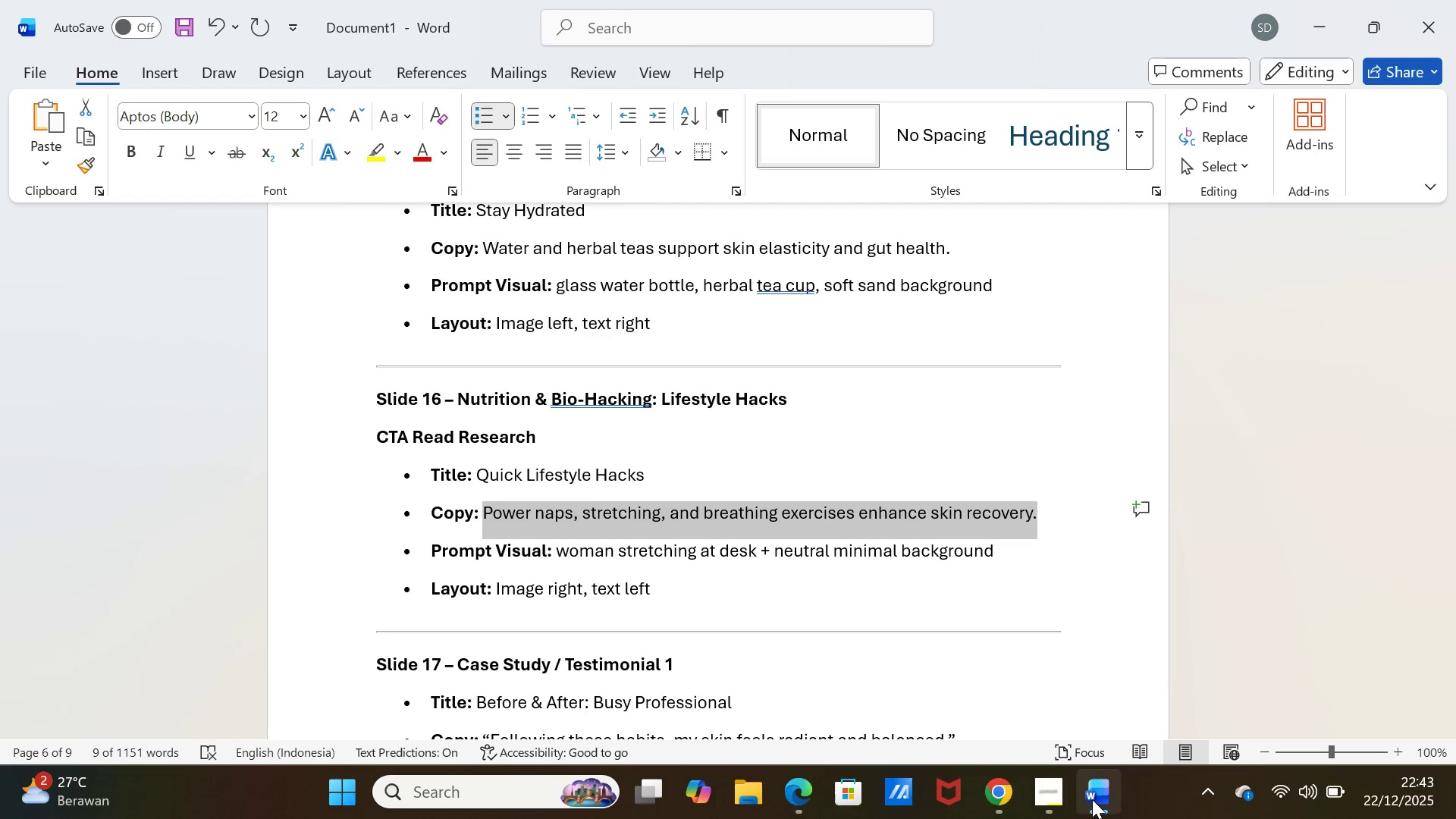 
left_click([1096, 798])
 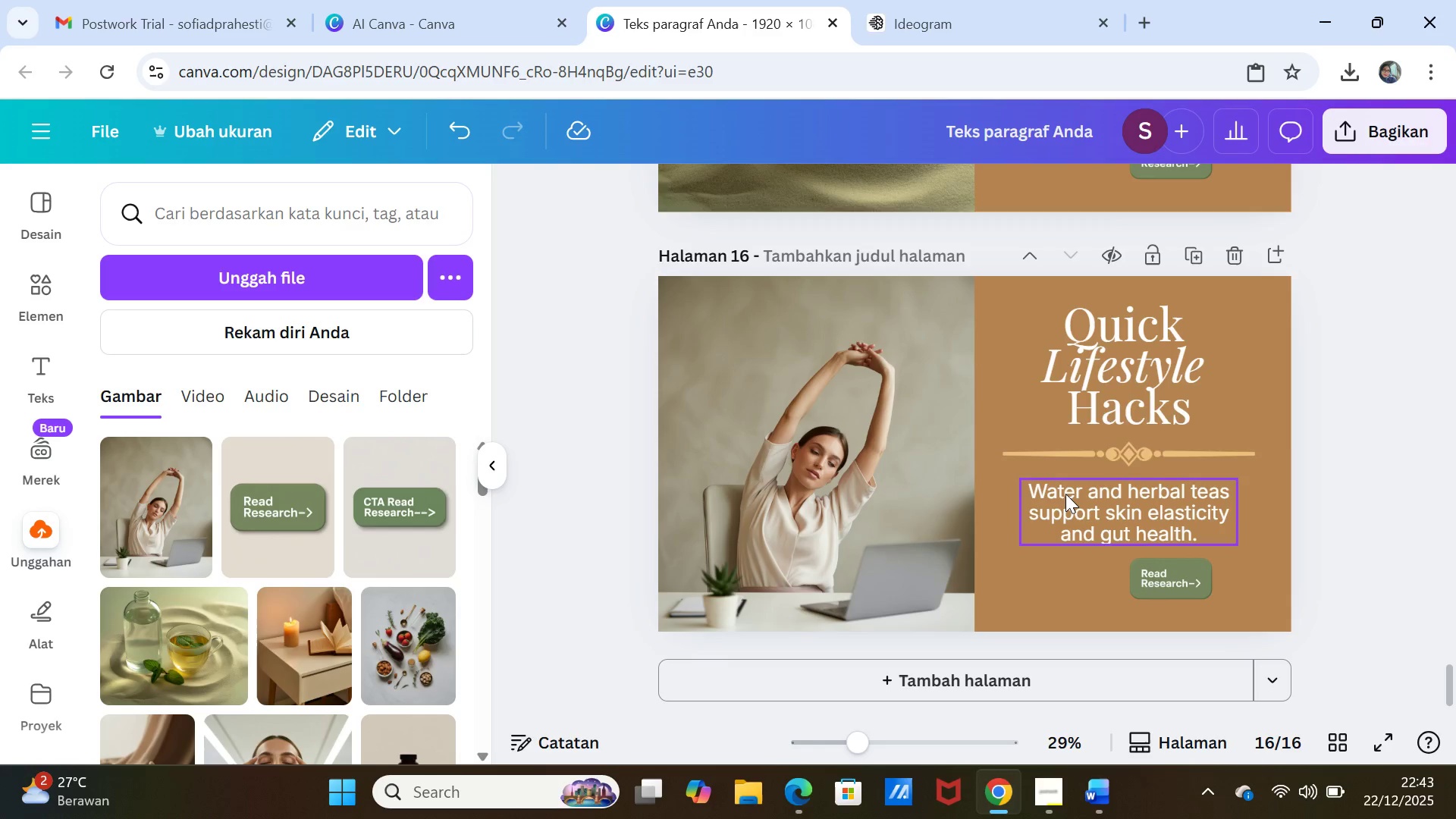 
double_click([1065, 494])
 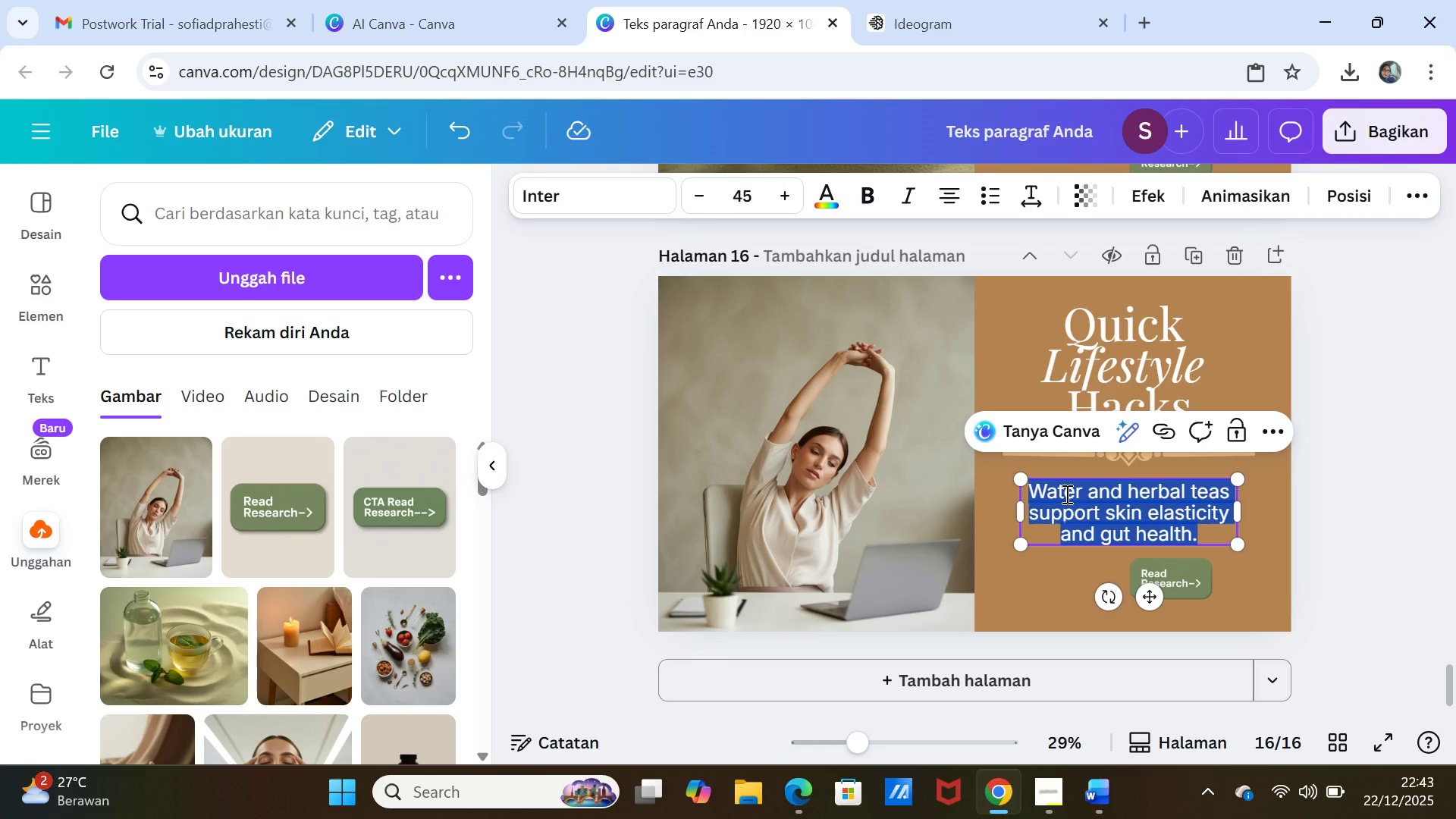 
key(Control+V)
 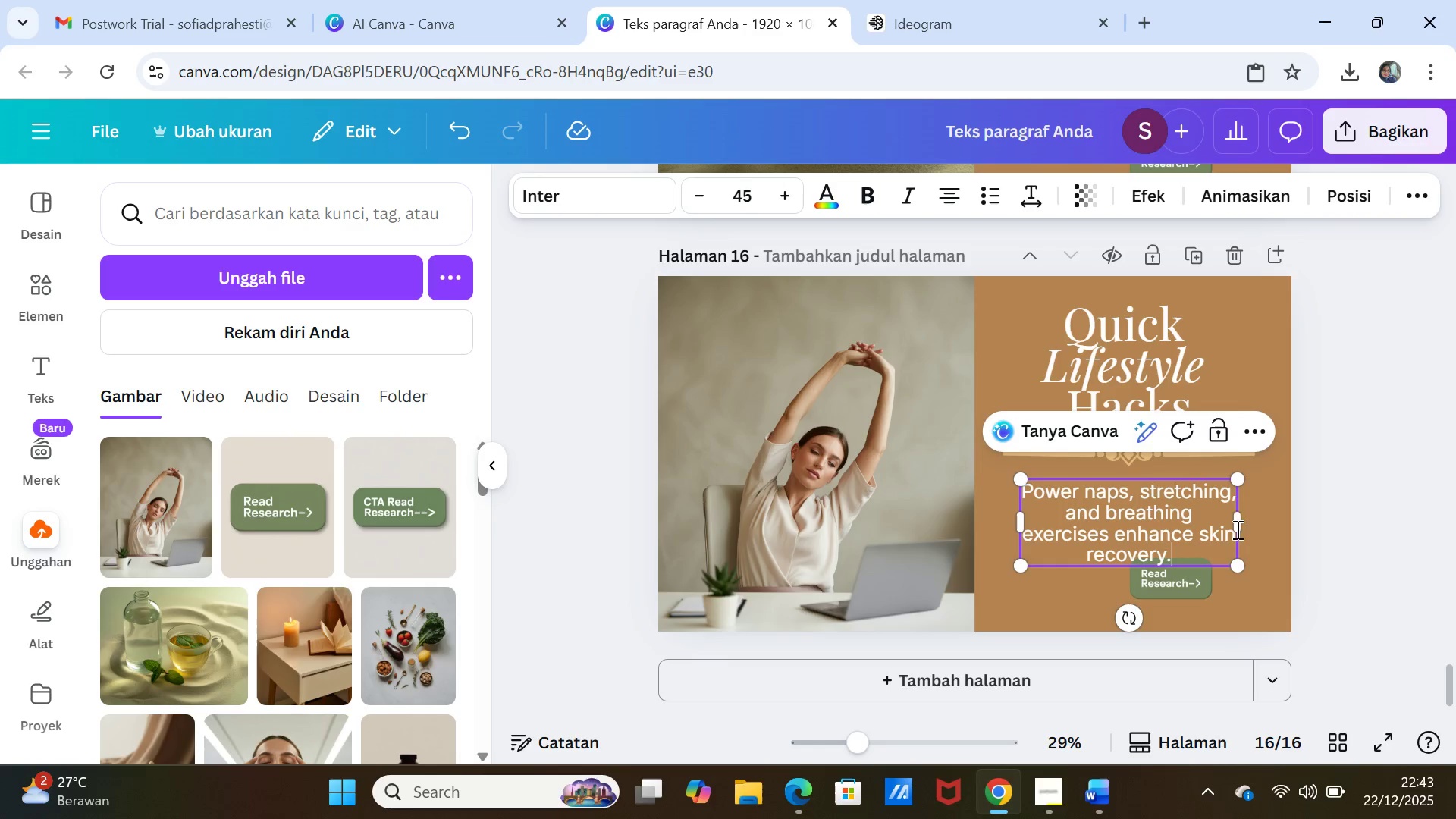 
left_click_drag(start_coordinate=[1240, 521], to_coordinate=[1252, 516])
 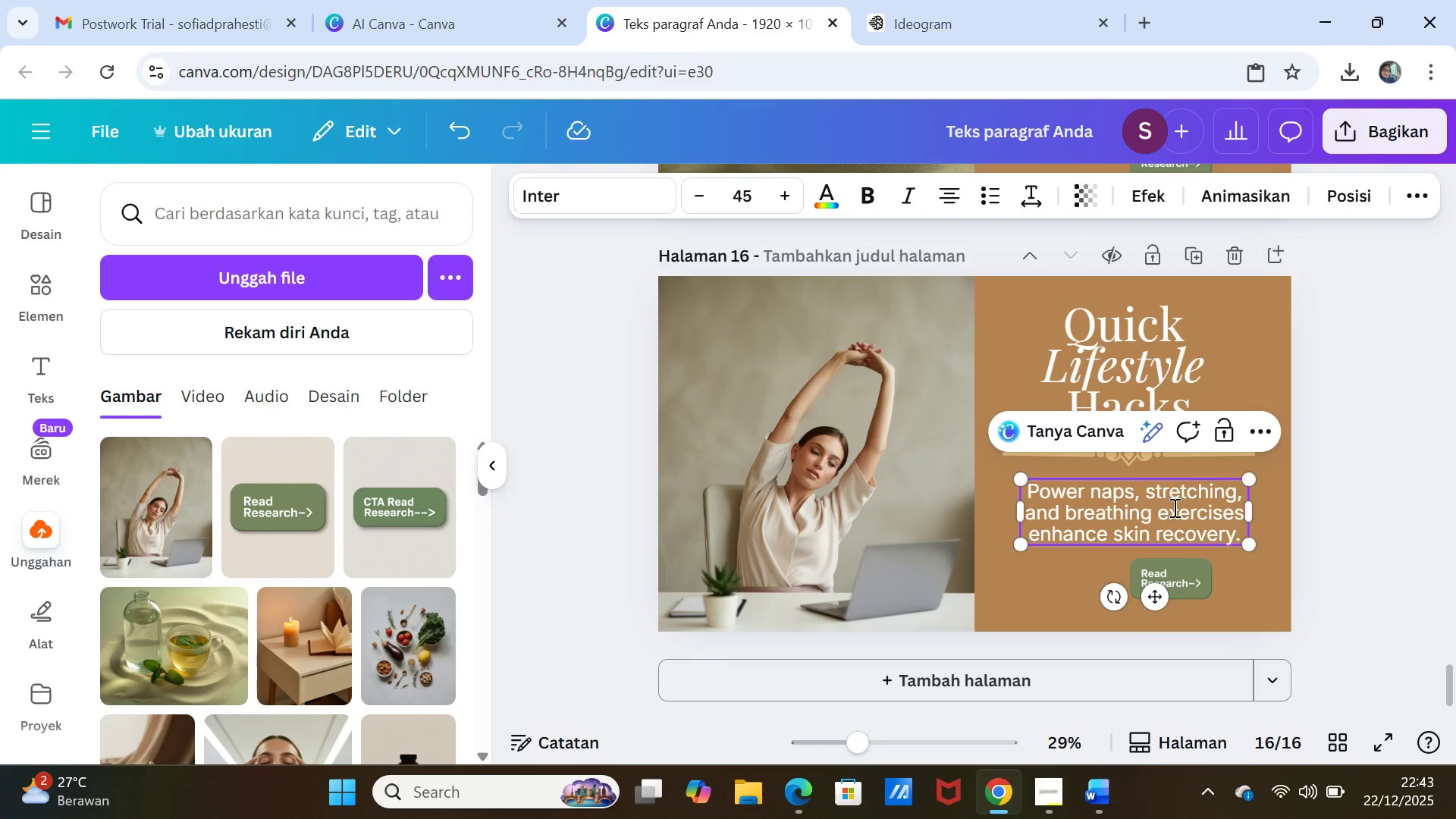 
left_click([1173, 507])
 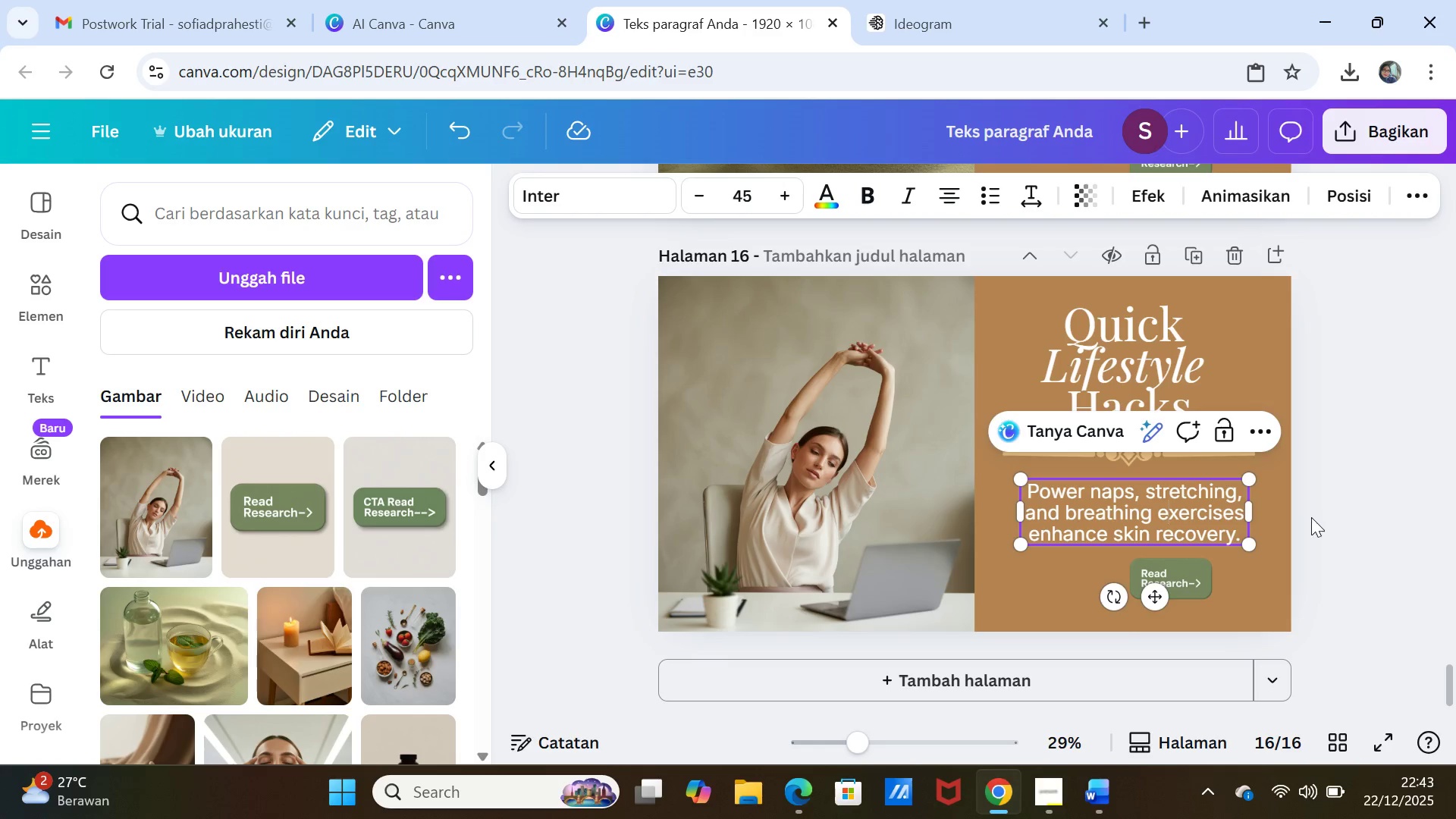 
left_click([1311, 517])
 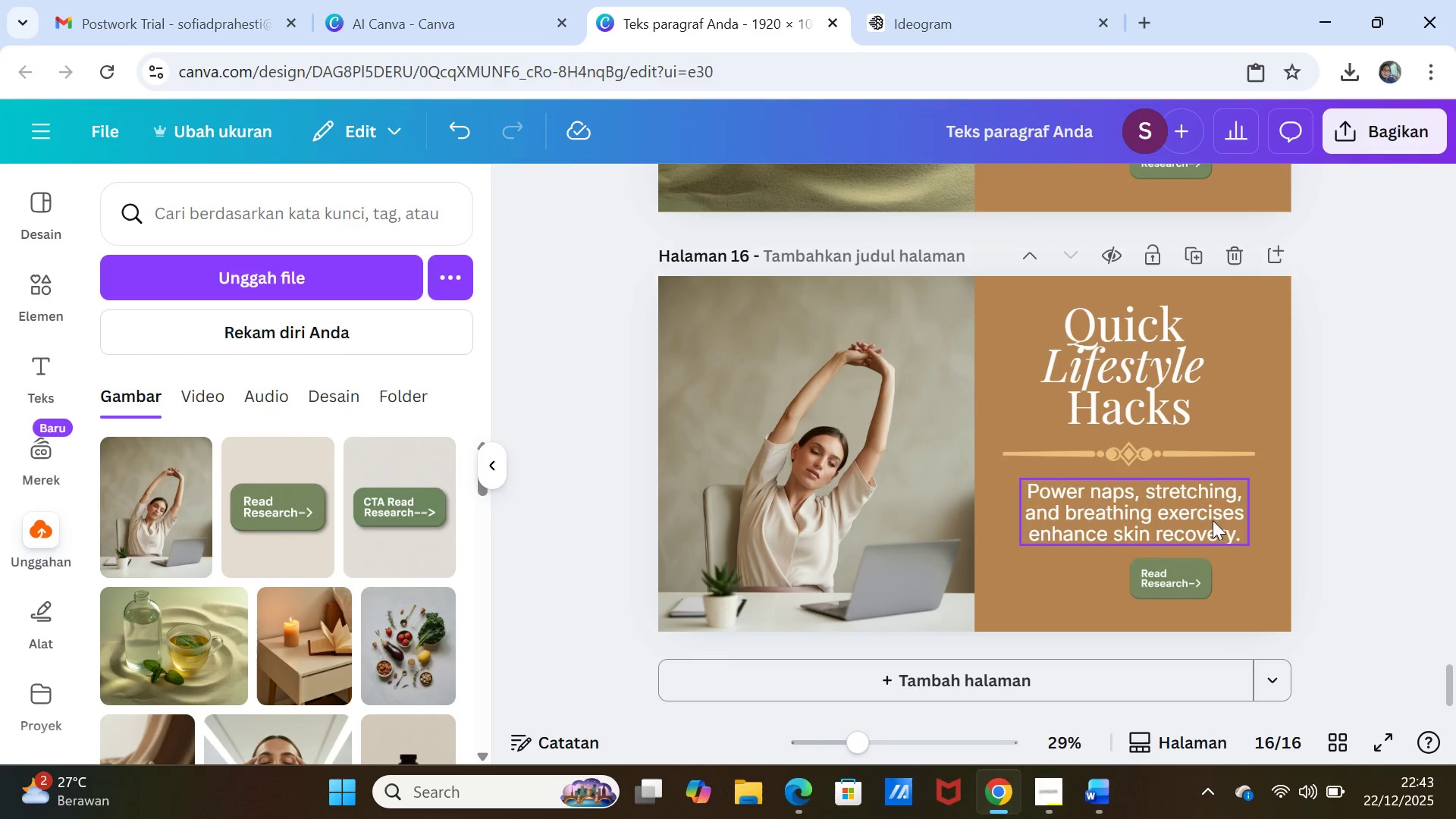 
left_click_drag(start_coordinate=[1213, 519], to_coordinate=[1204, 522])
 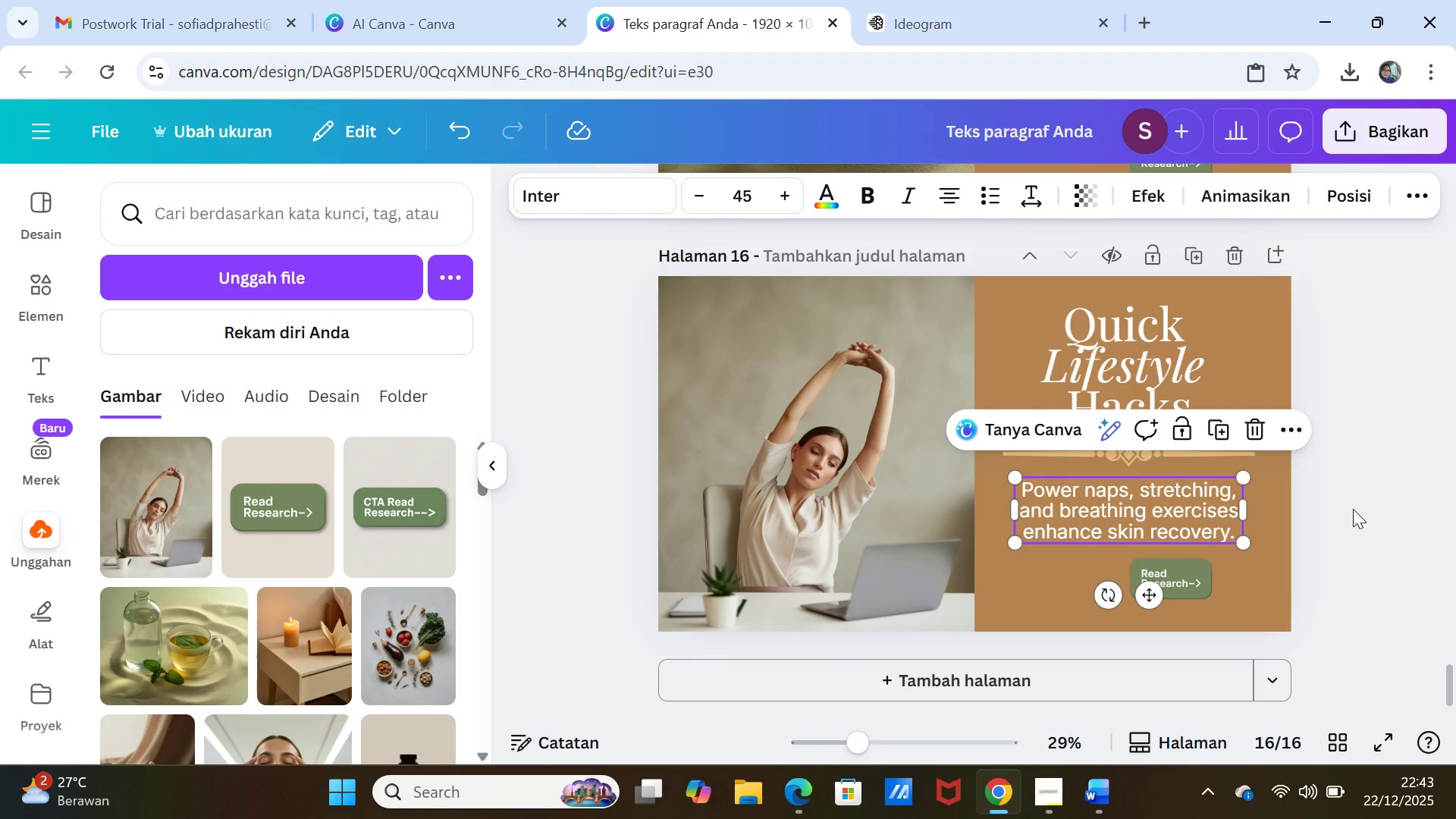 
left_click([1353, 509])
 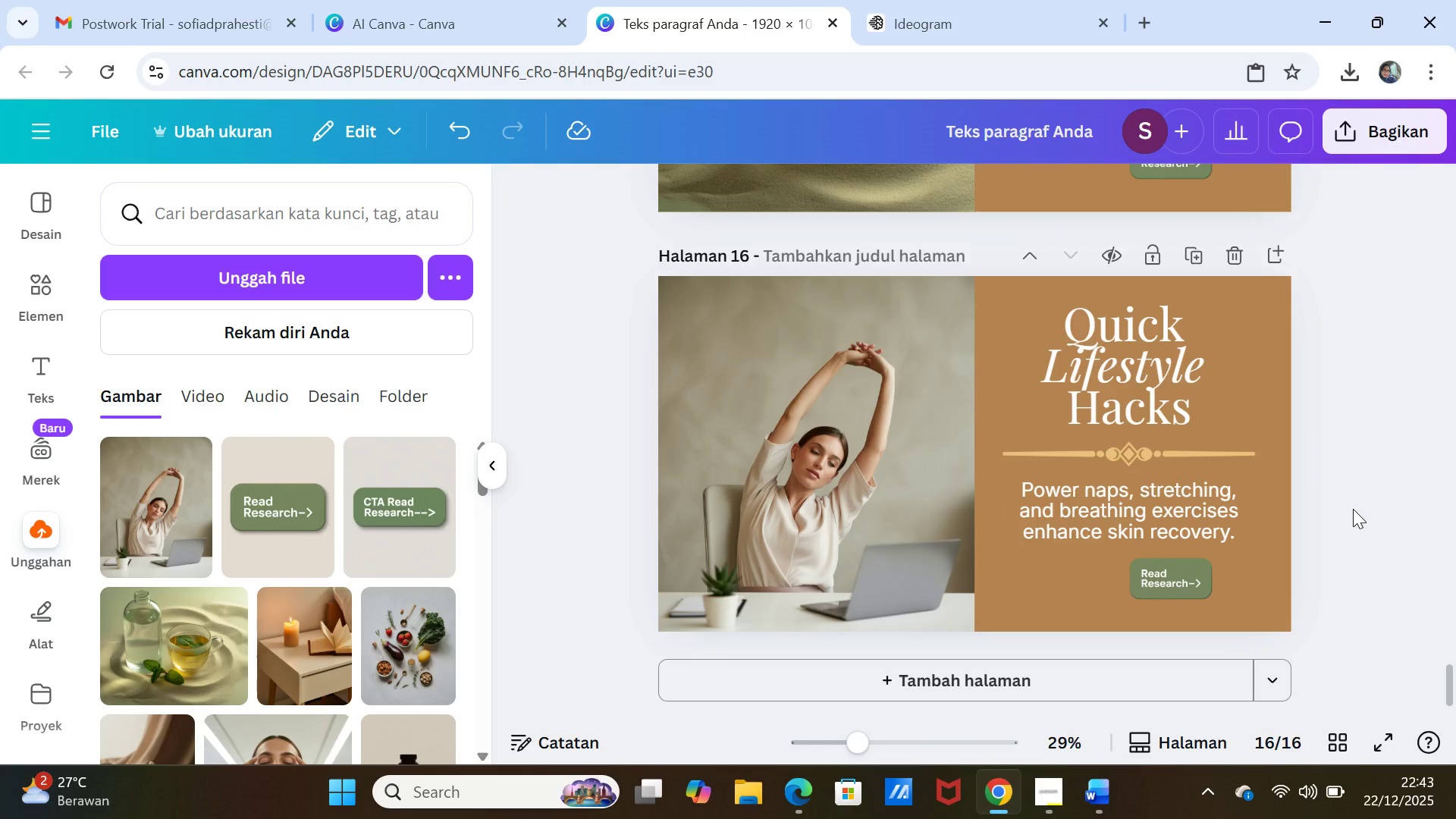 
wait(6.26)
 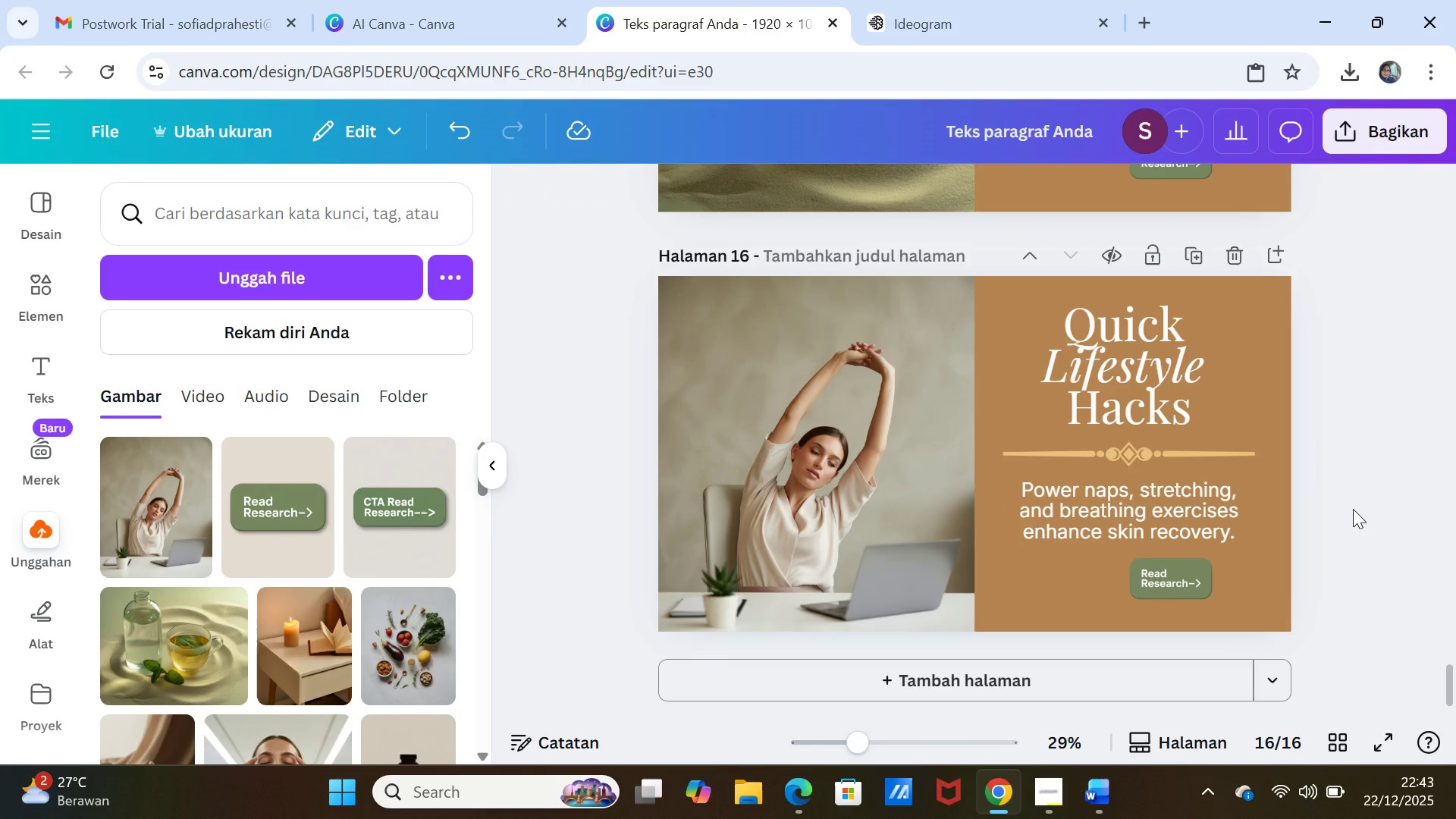 
left_click([1202, 257])
 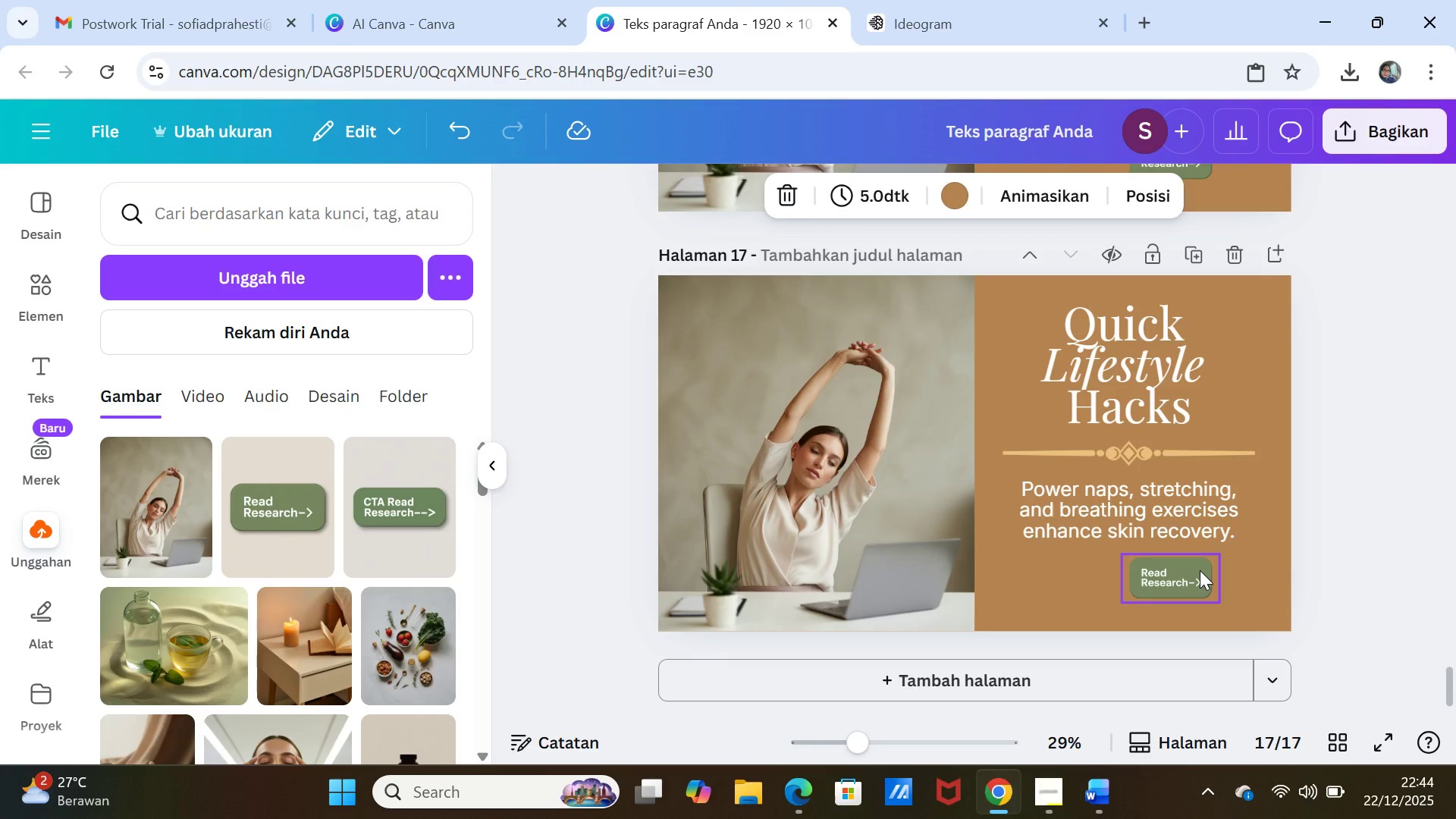 
wait(20.56)
 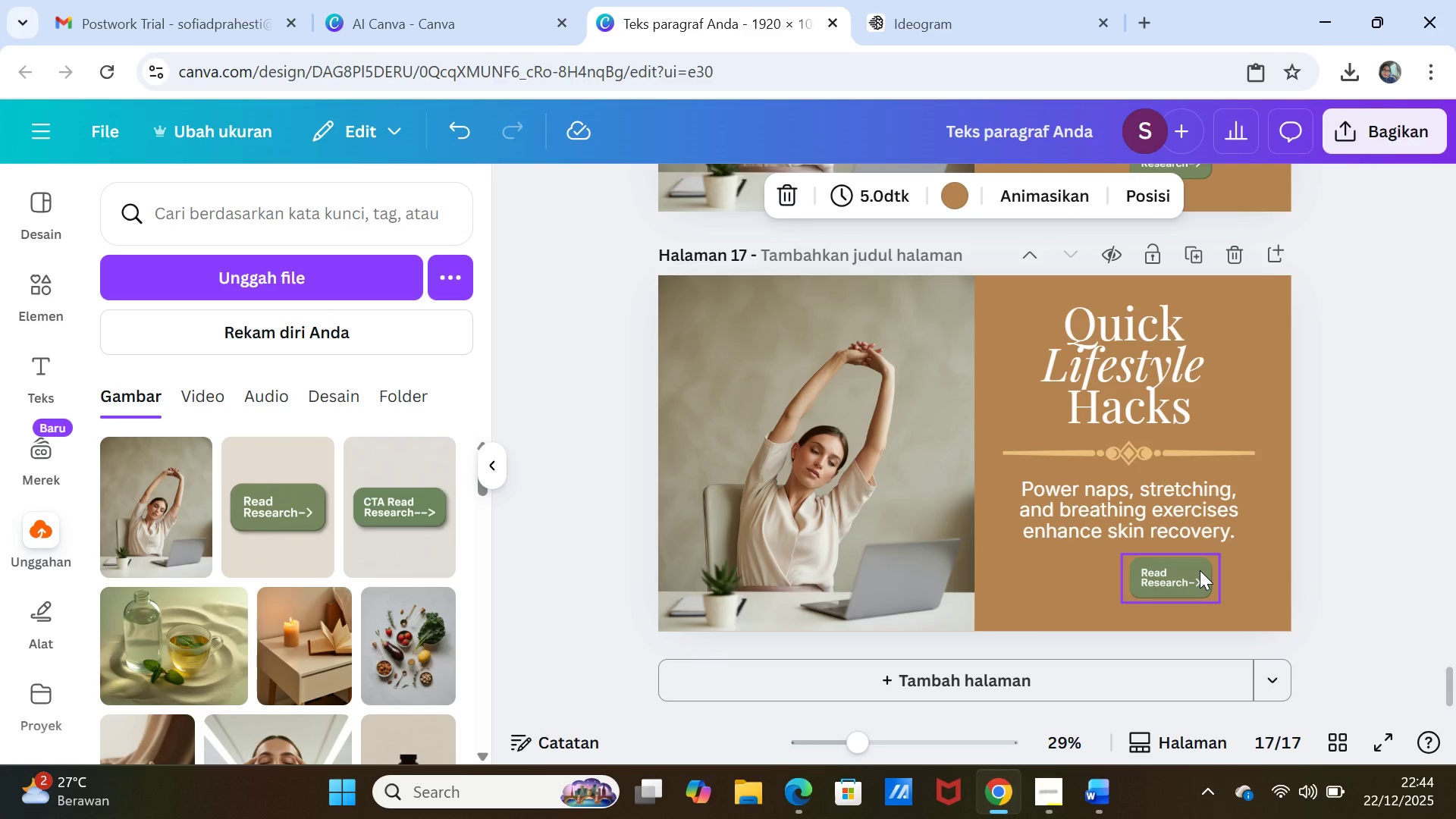 
scroll: coordinate [863, 507], scroll_direction: up, amount: 1.0
 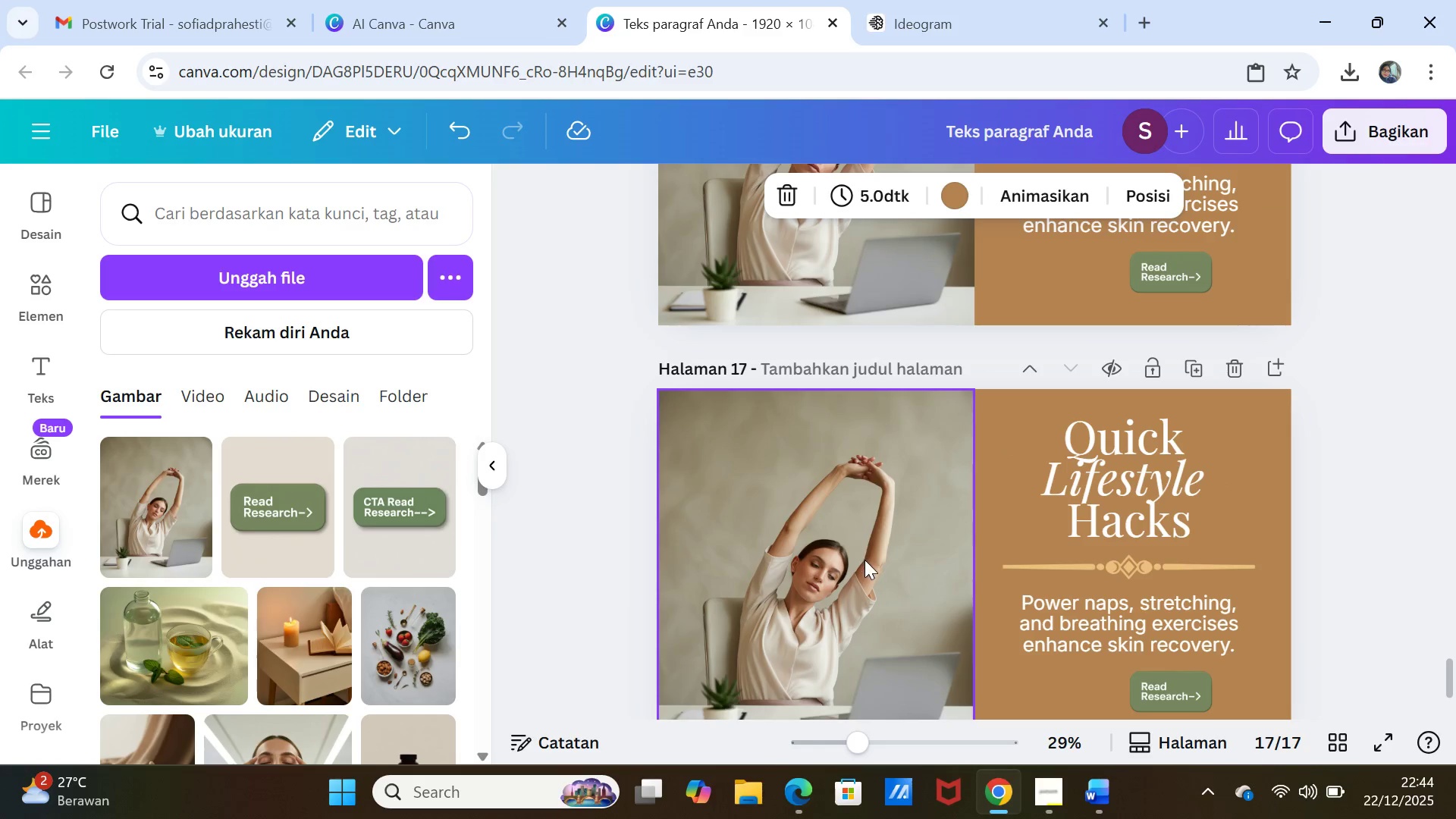 
left_click([864, 560])
 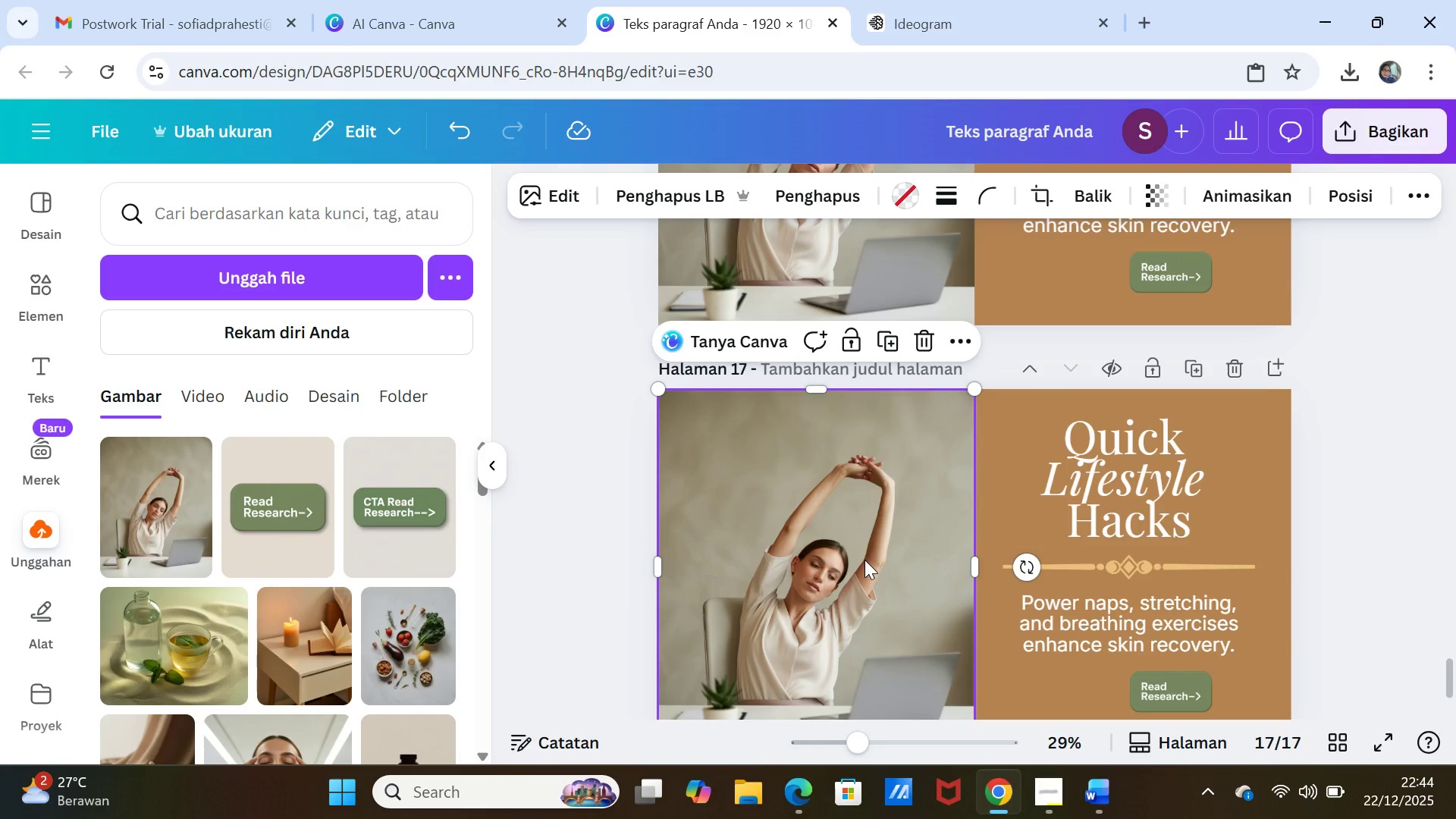 
key(Delete)
 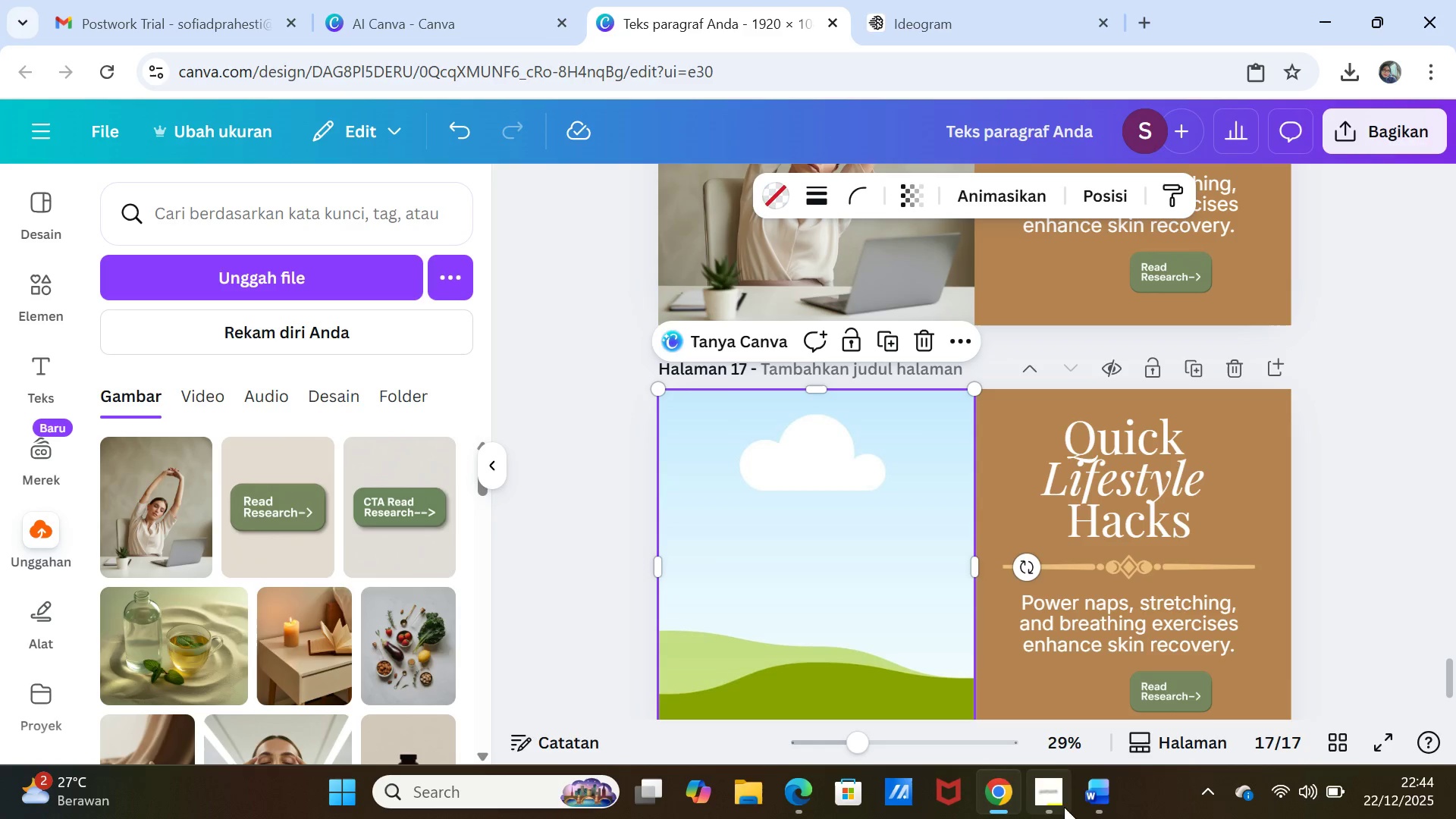 
left_click([1091, 795])
 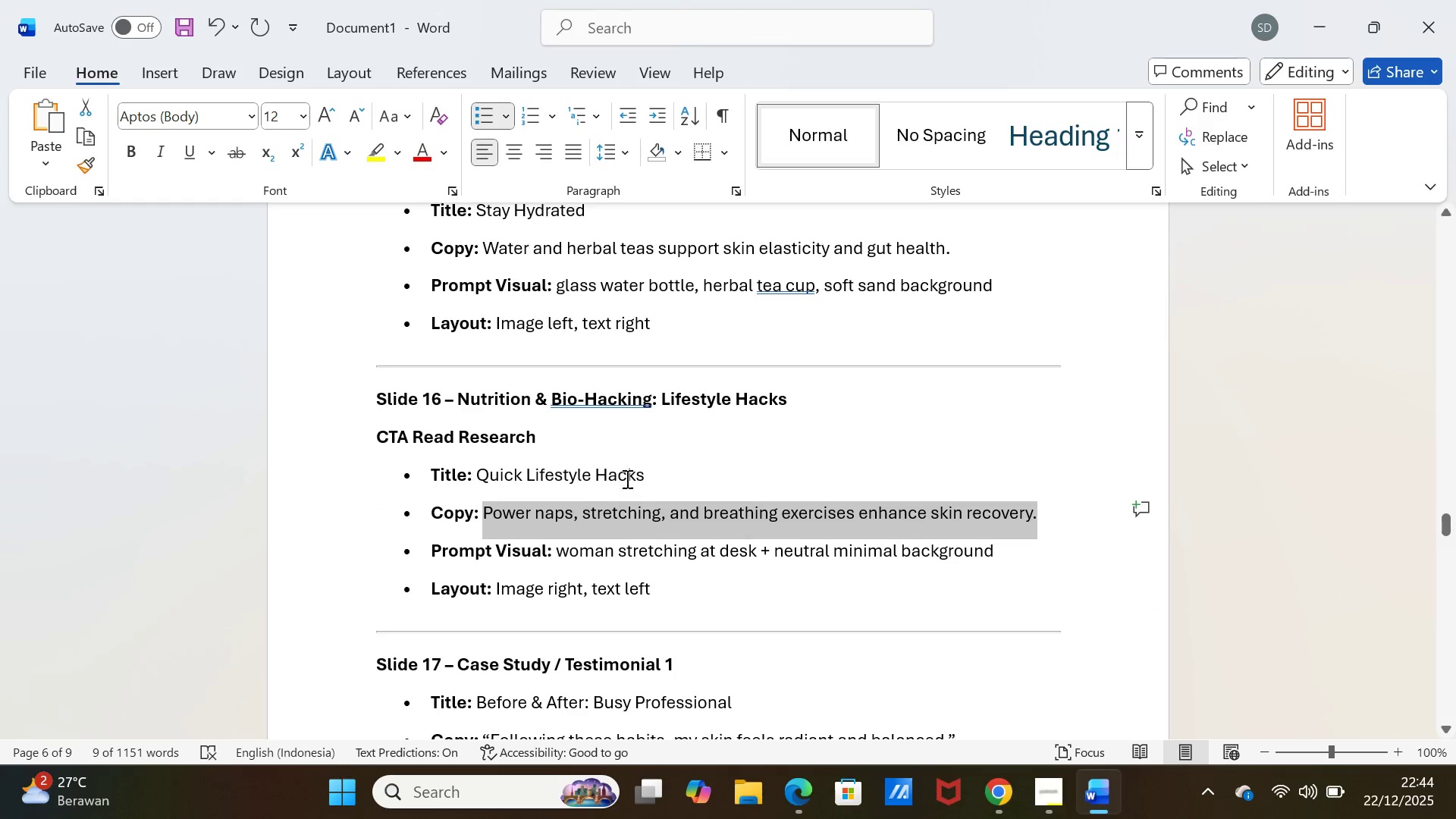 
scroll: coordinate [629, 503], scroll_direction: down, amount: 4.0
 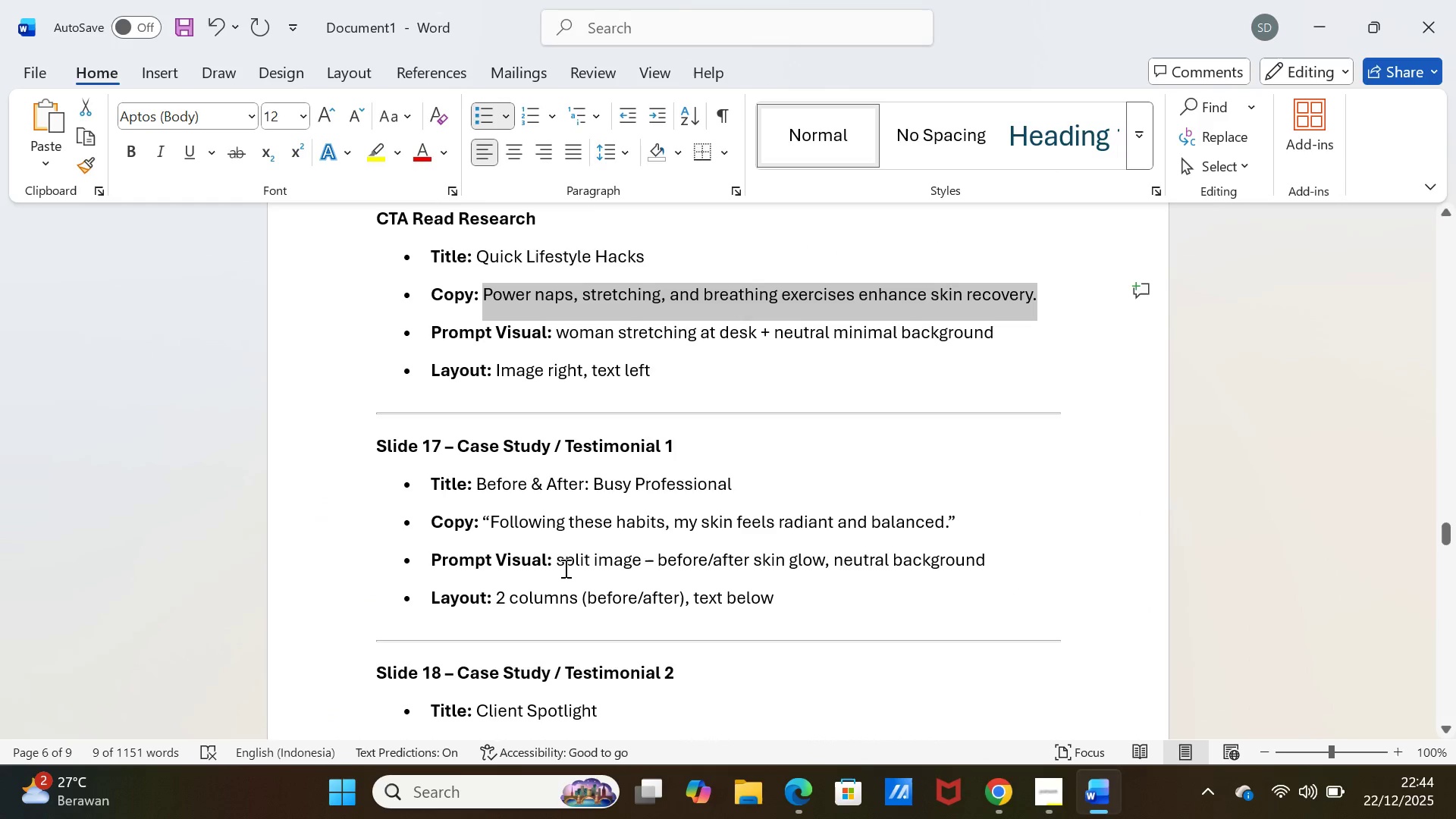 
left_click_drag(start_coordinate=[552, 554], to_coordinate=[562, 554])
 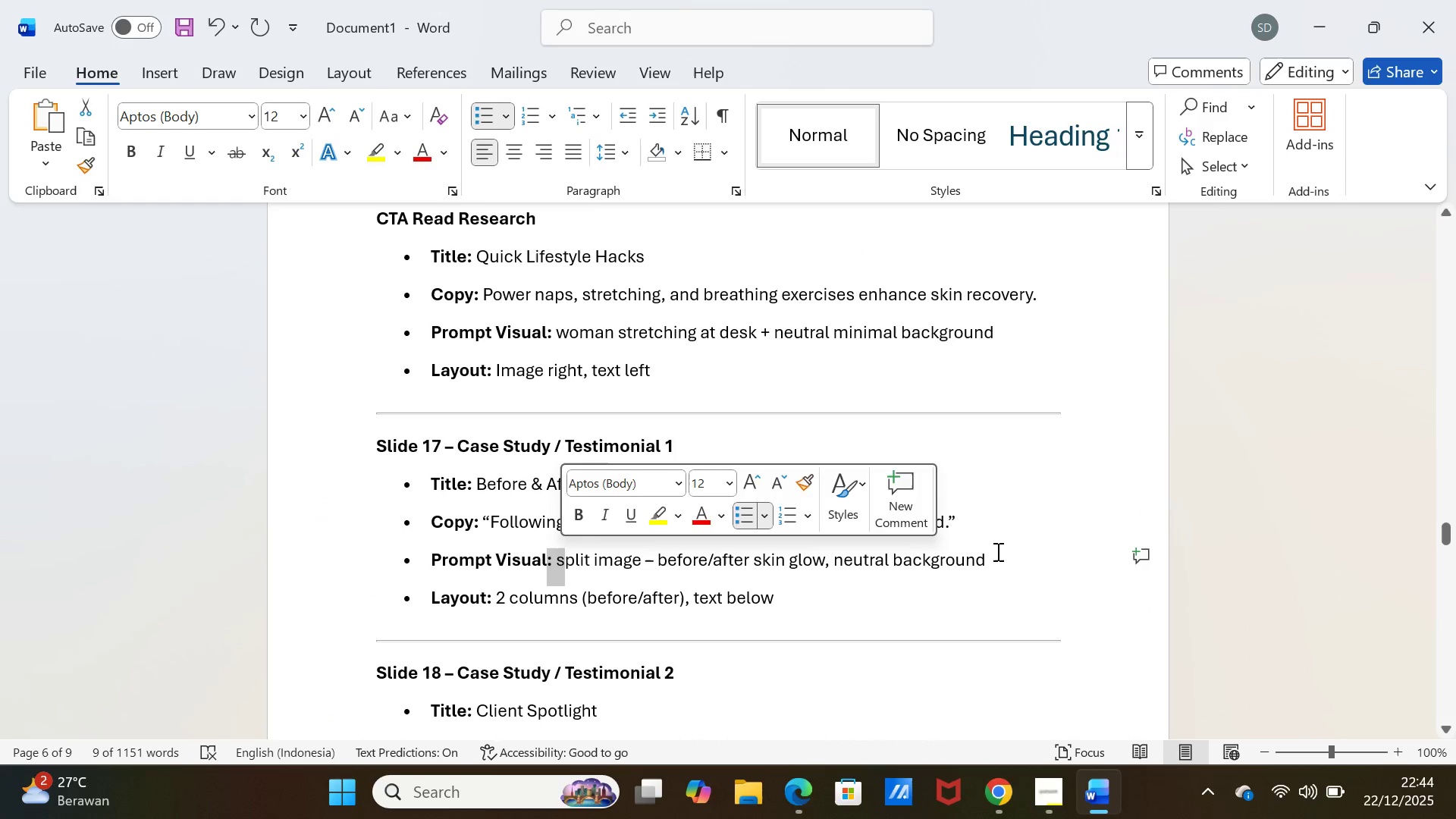 
left_click_drag(start_coordinate=[999, 553], to_coordinate=[570, 553])
 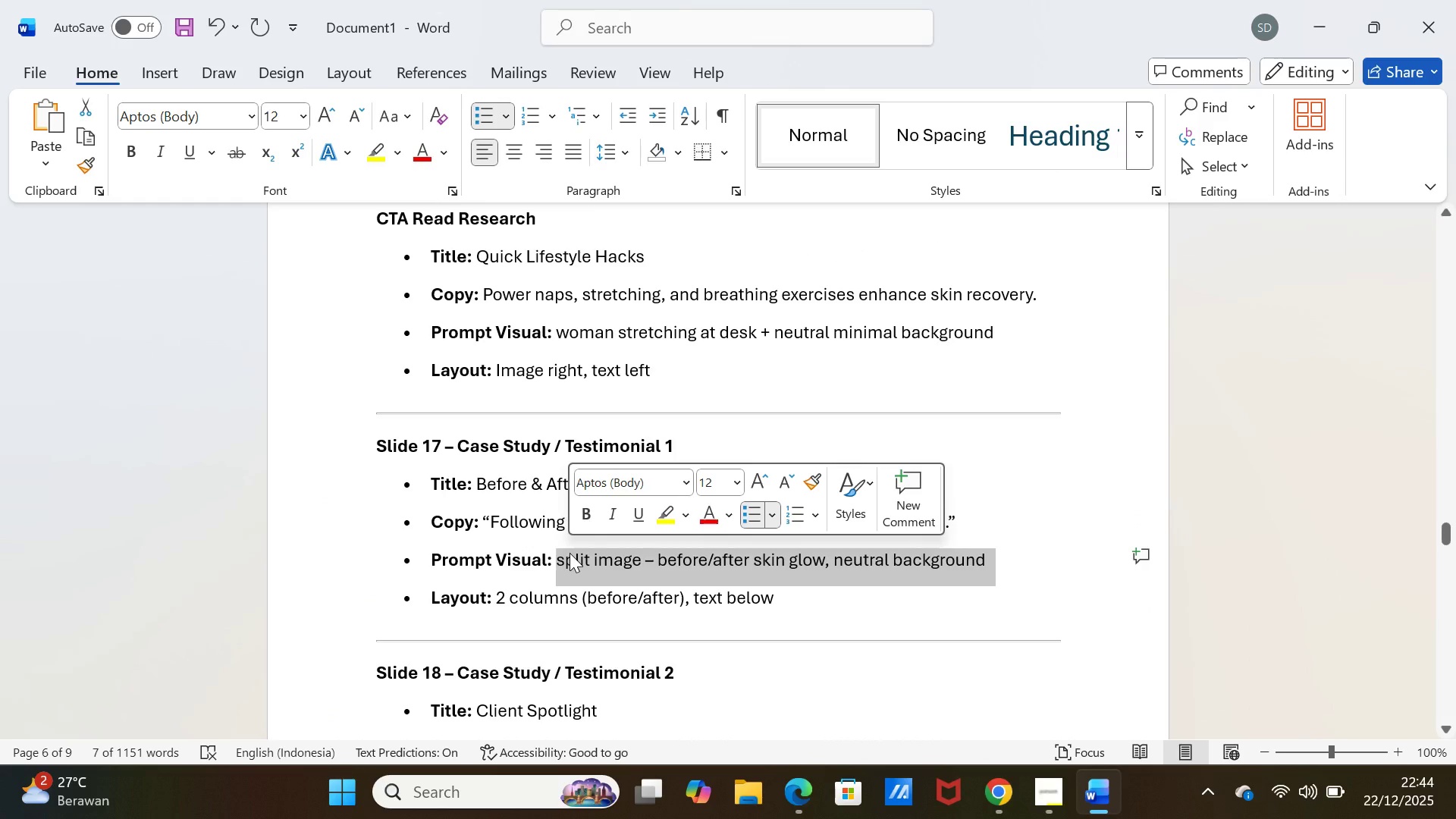 
key(Control+C)
 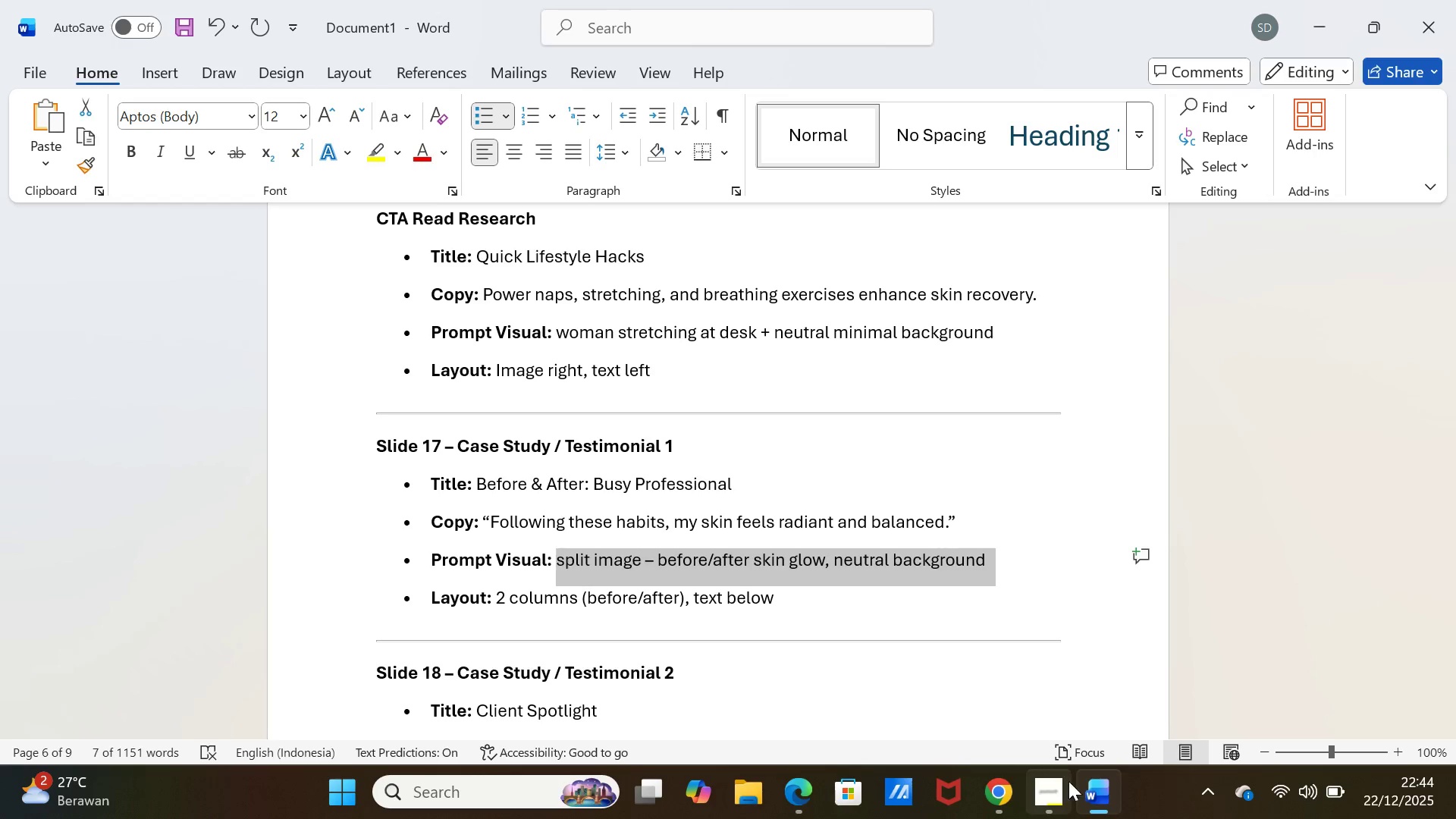 
left_click([1093, 789])
 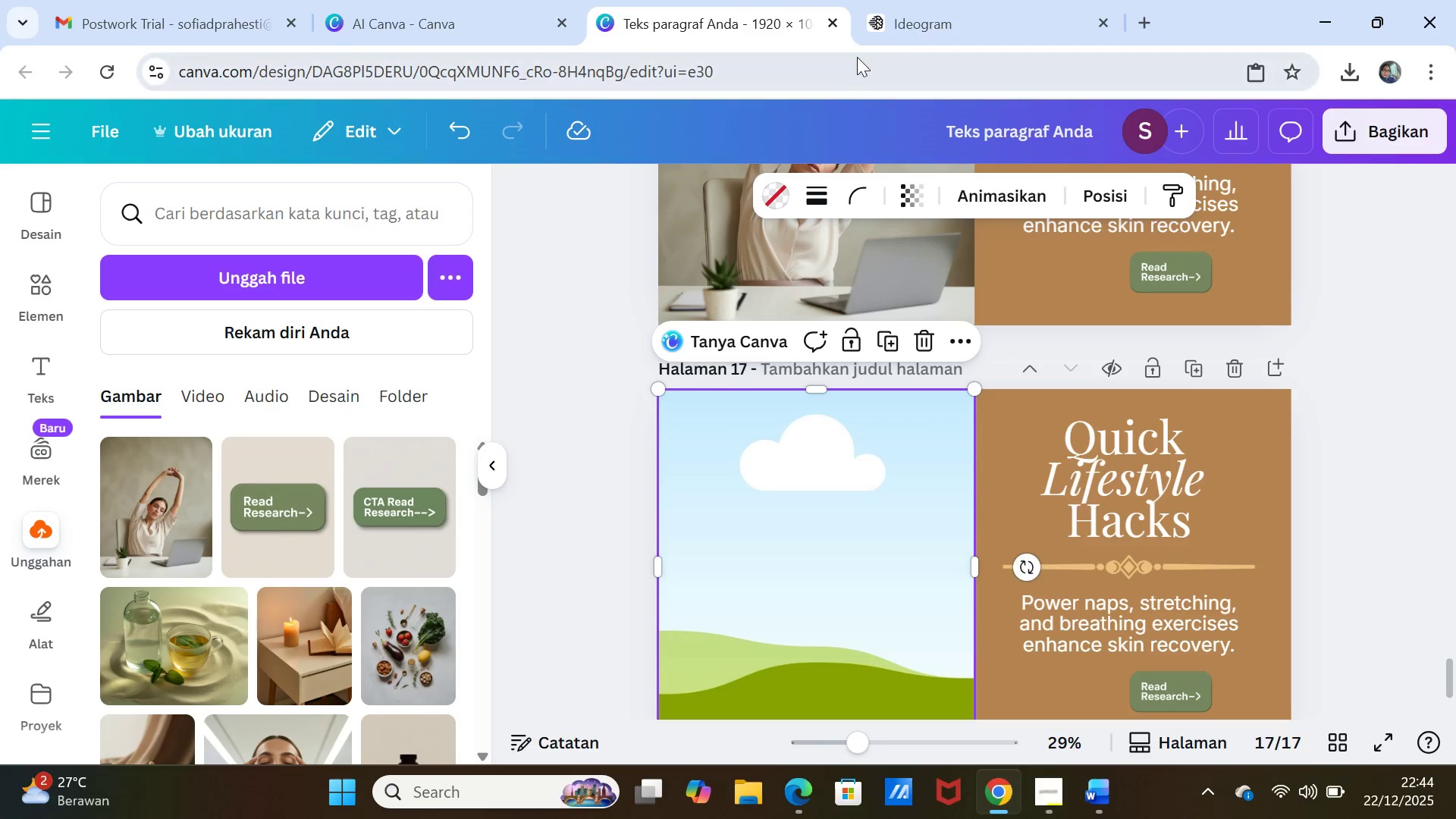 
left_click([919, 13])
 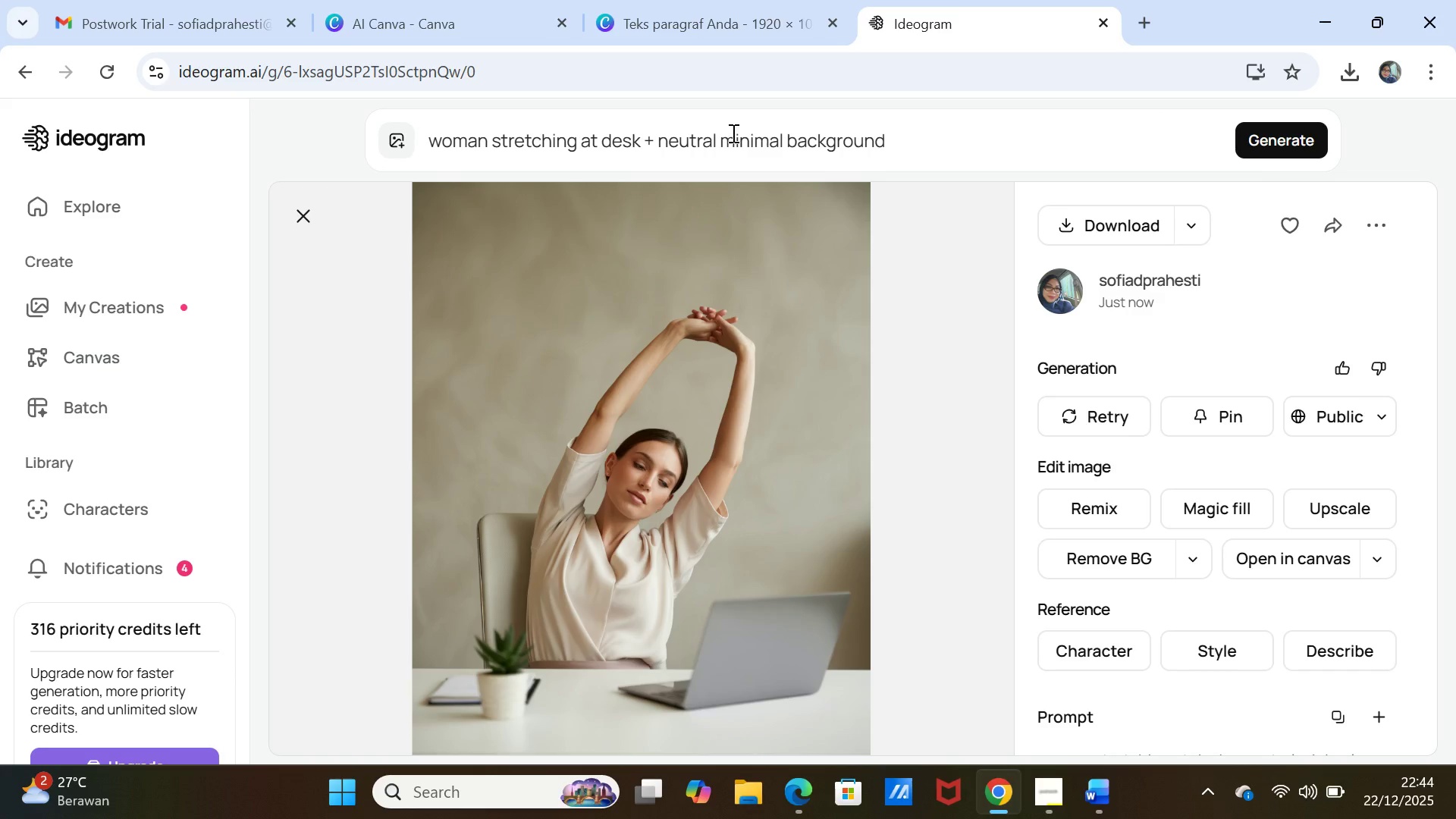 
left_click([731, 133])
 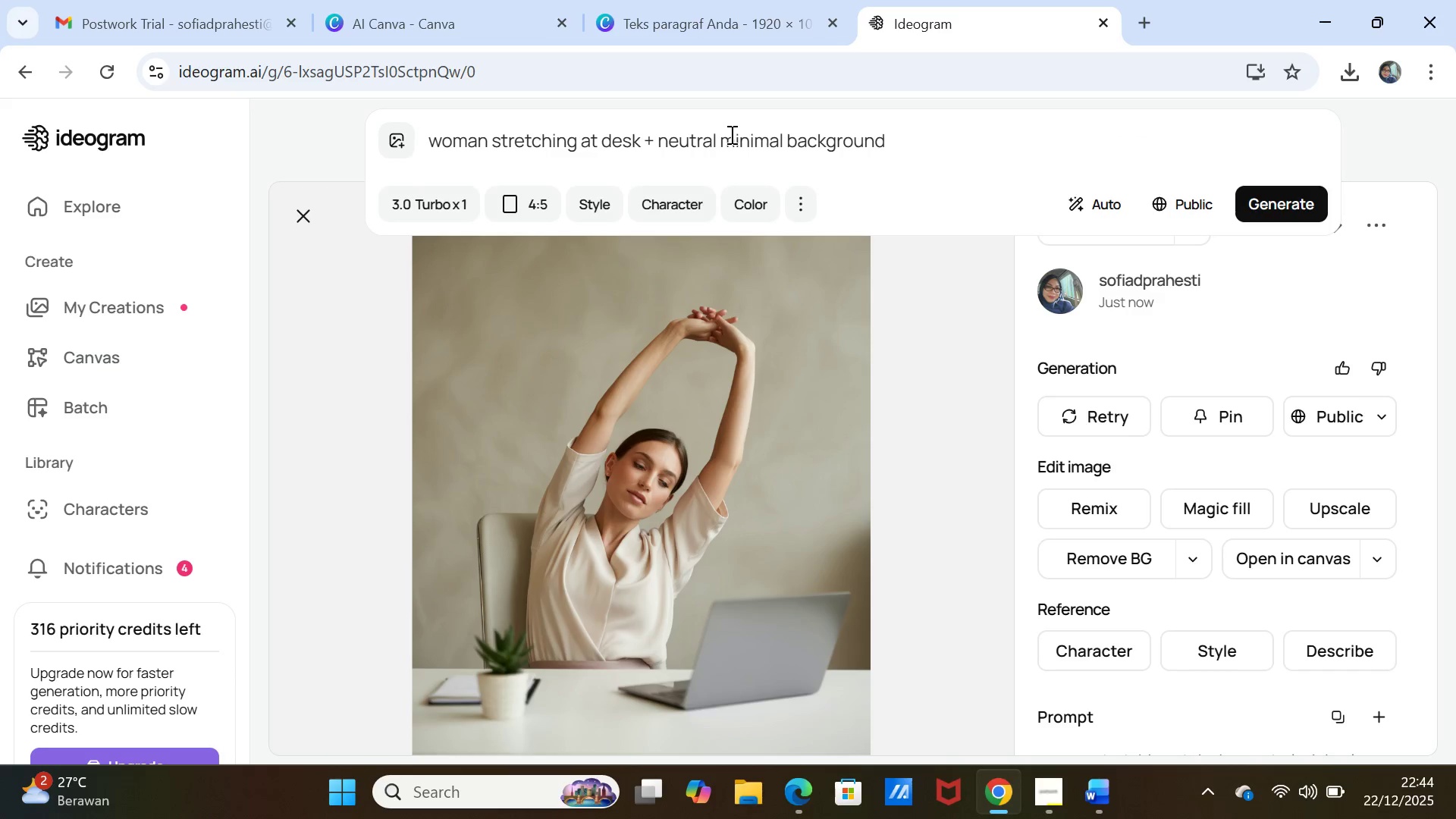 
double_click([730, 134])
 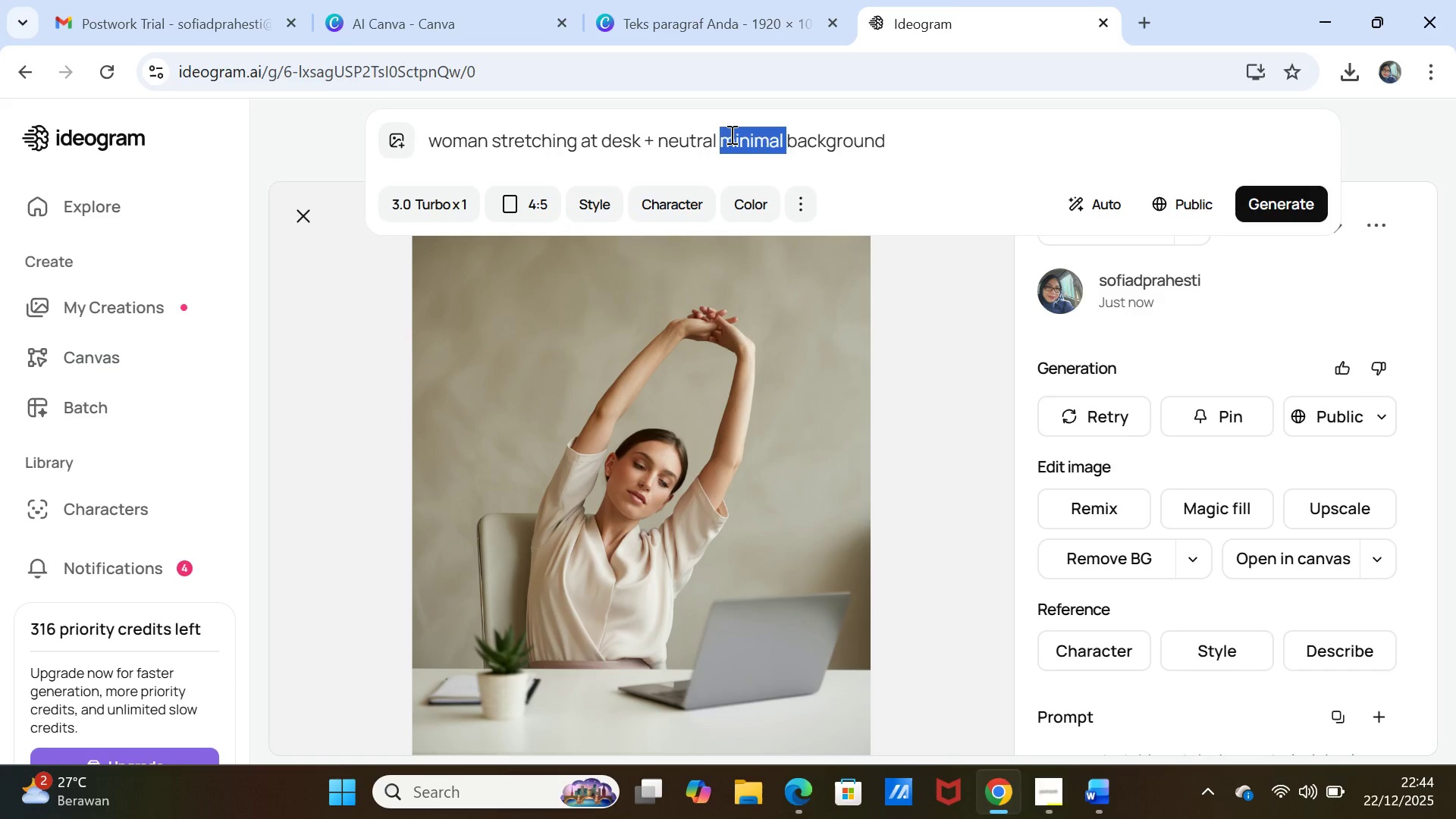 
triple_click([730, 134])
 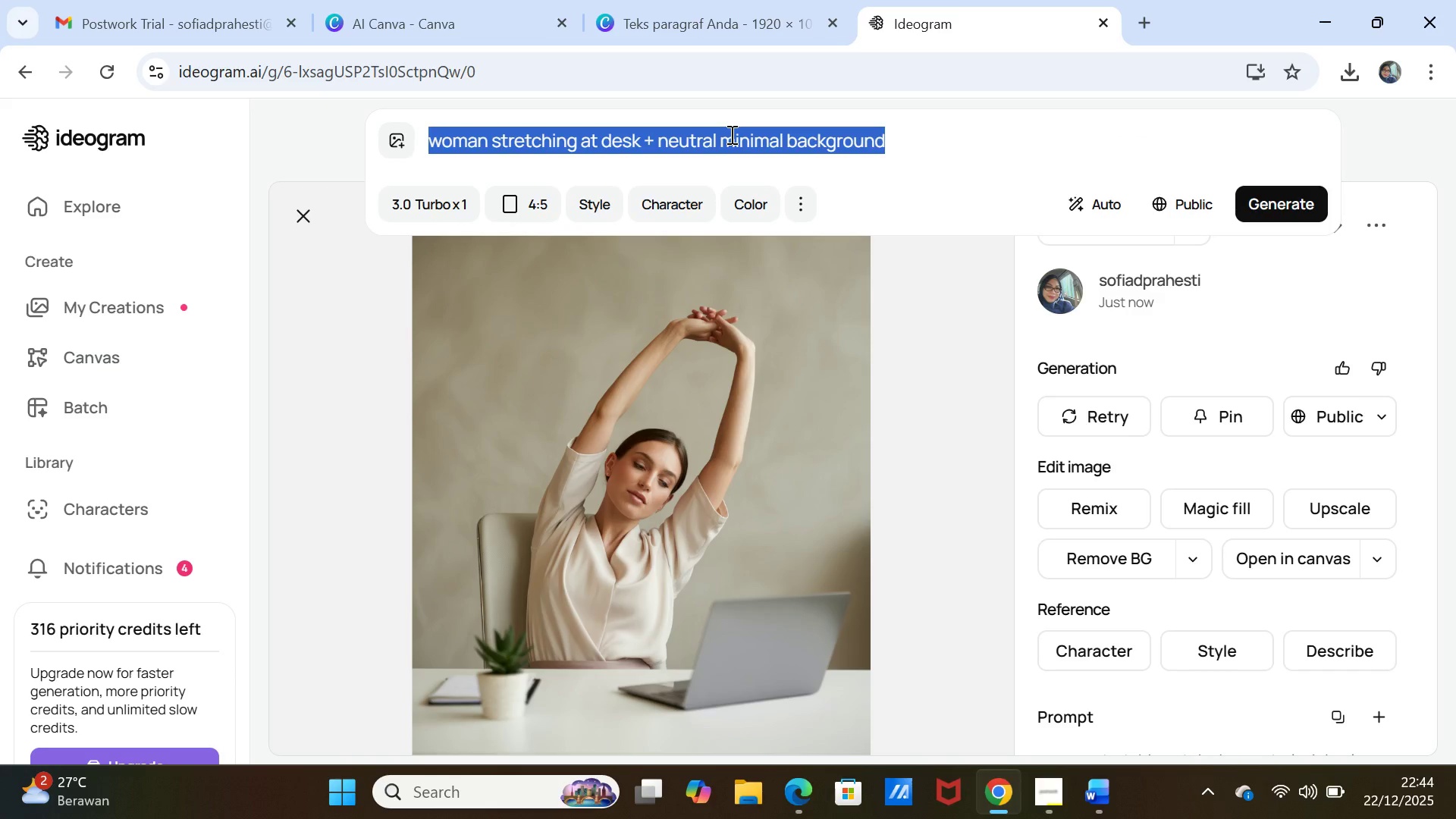 
key(Control+V)
 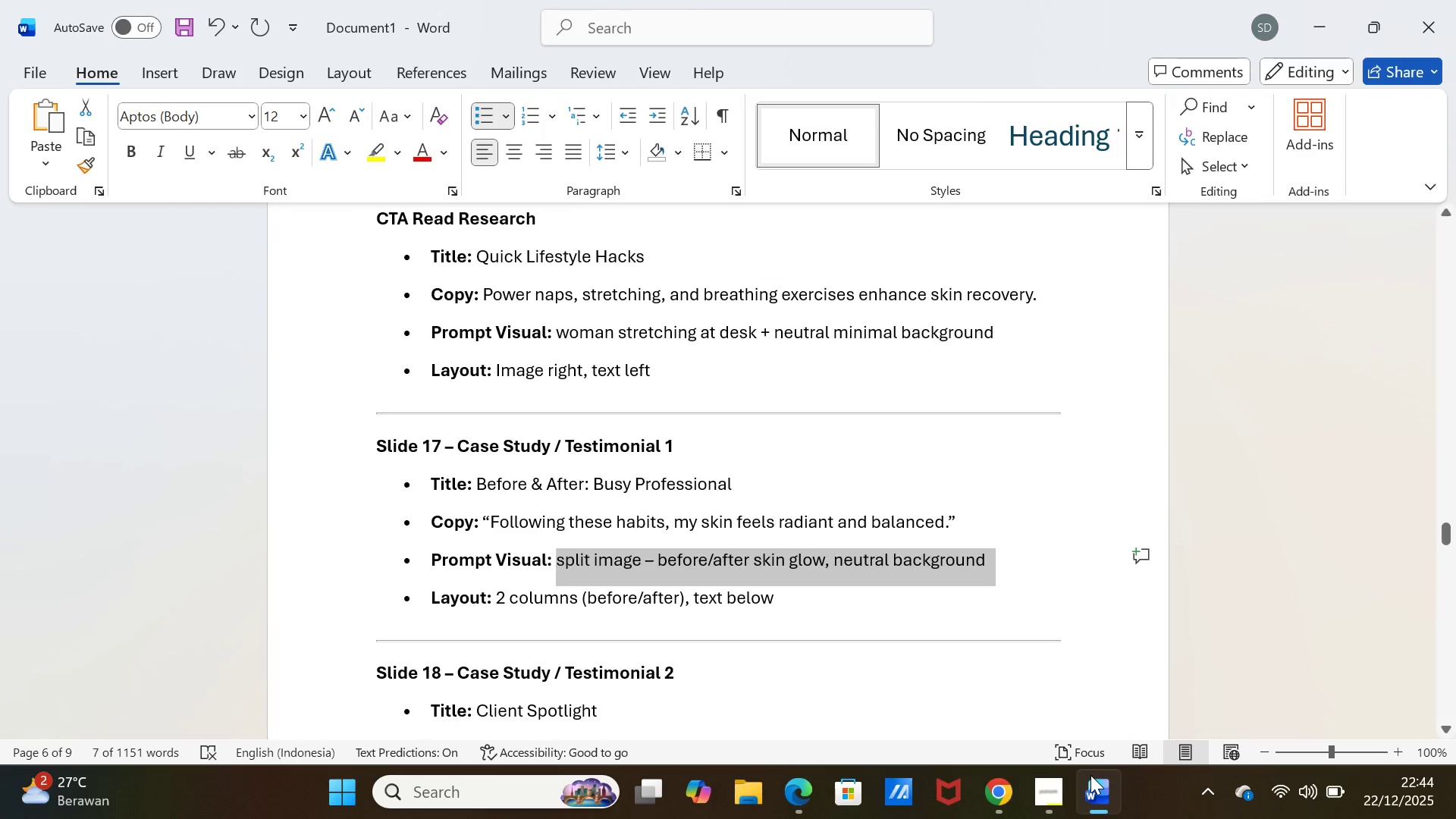 
wait(6.48)
 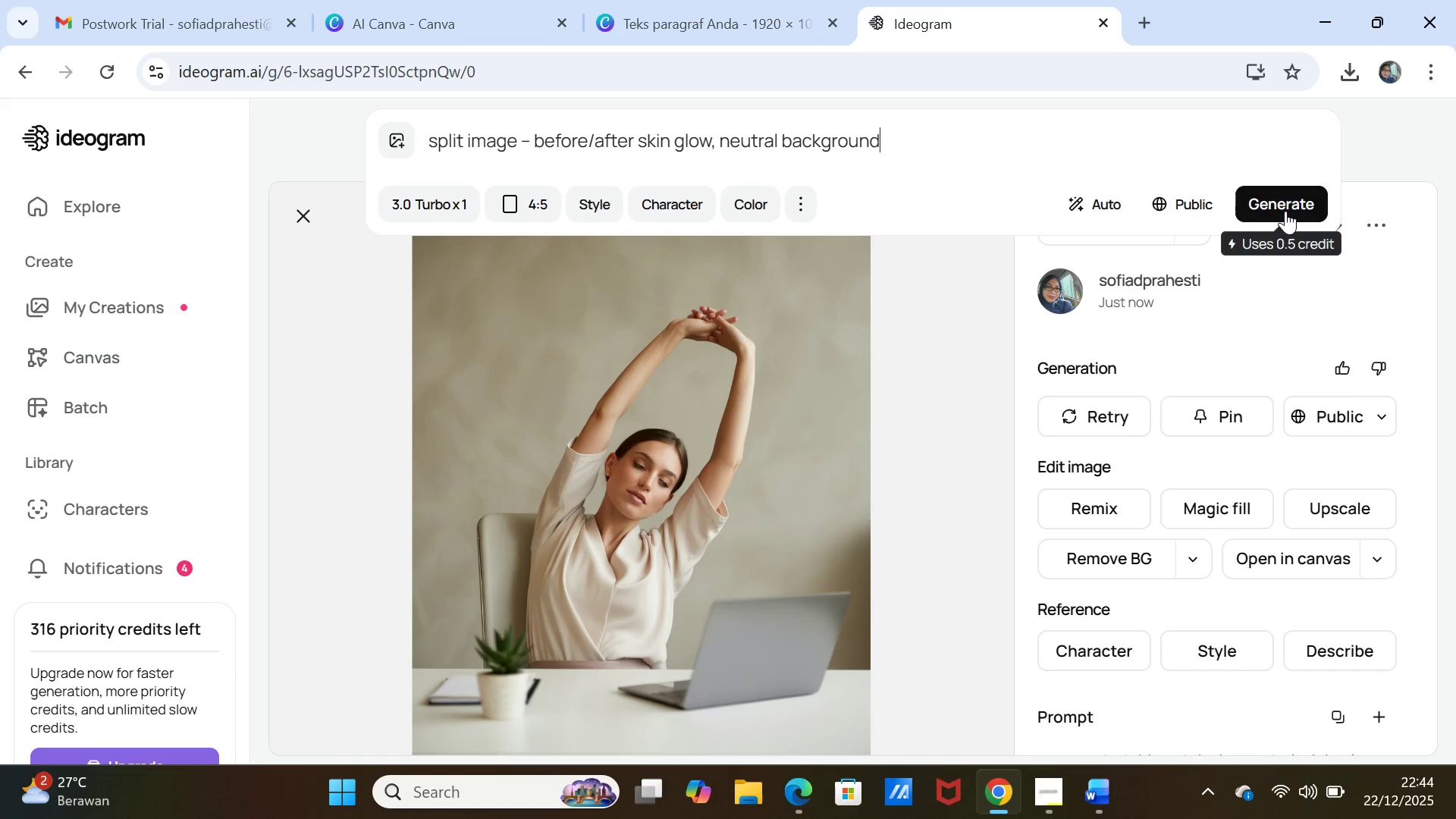 
left_click([1090, 775])
 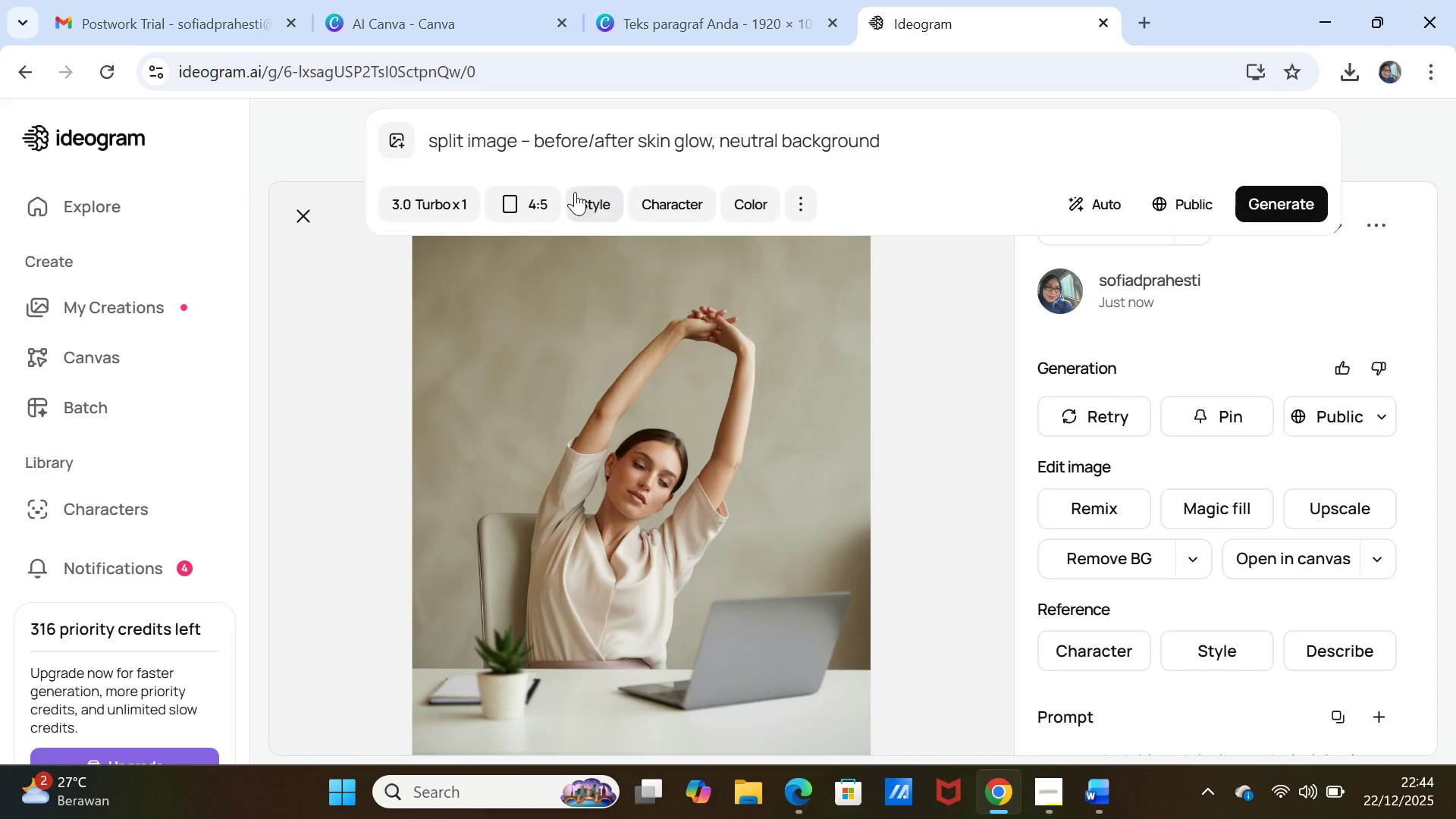 
left_click([541, 200])
 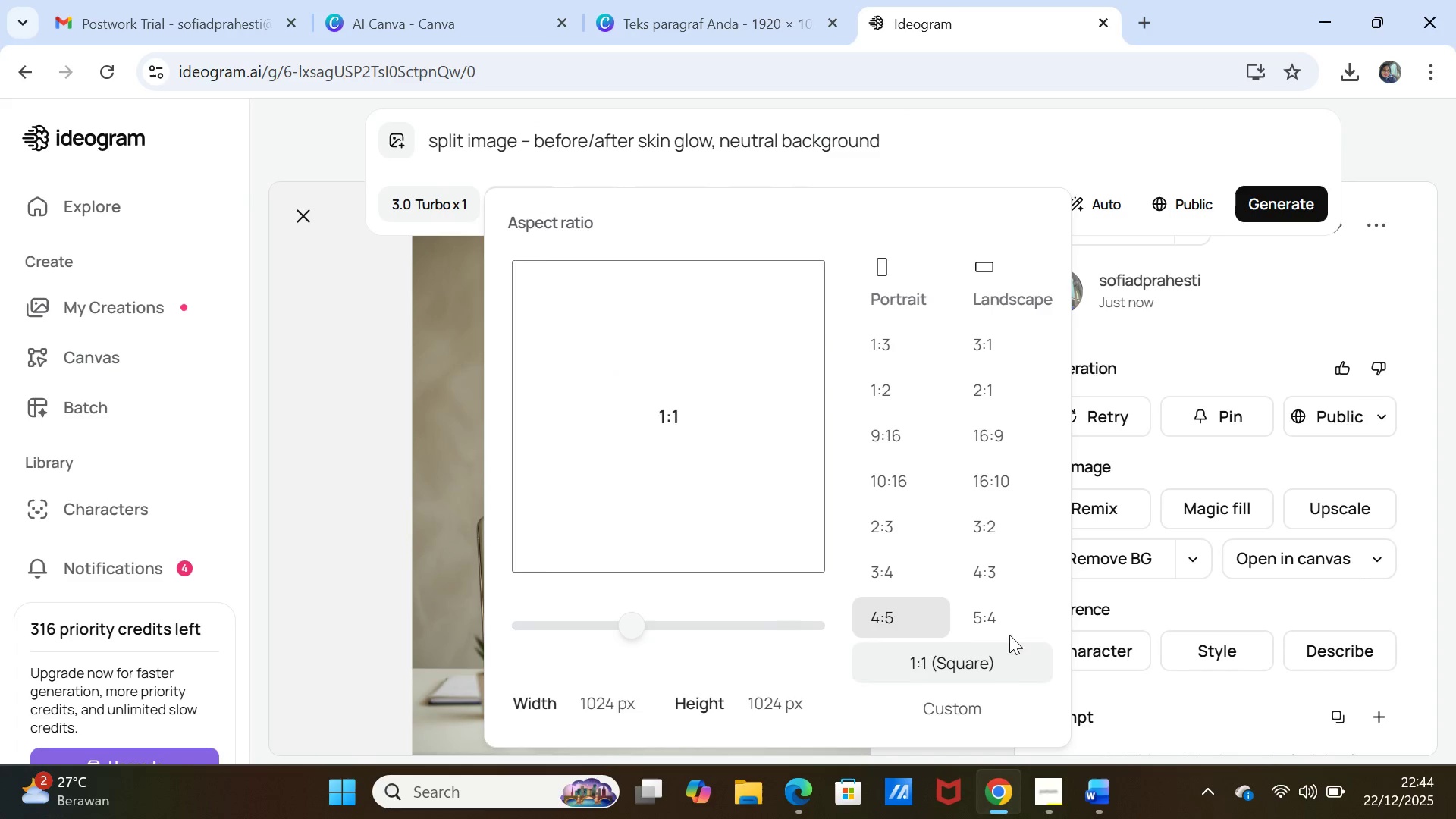 
left_click([991, 613])
 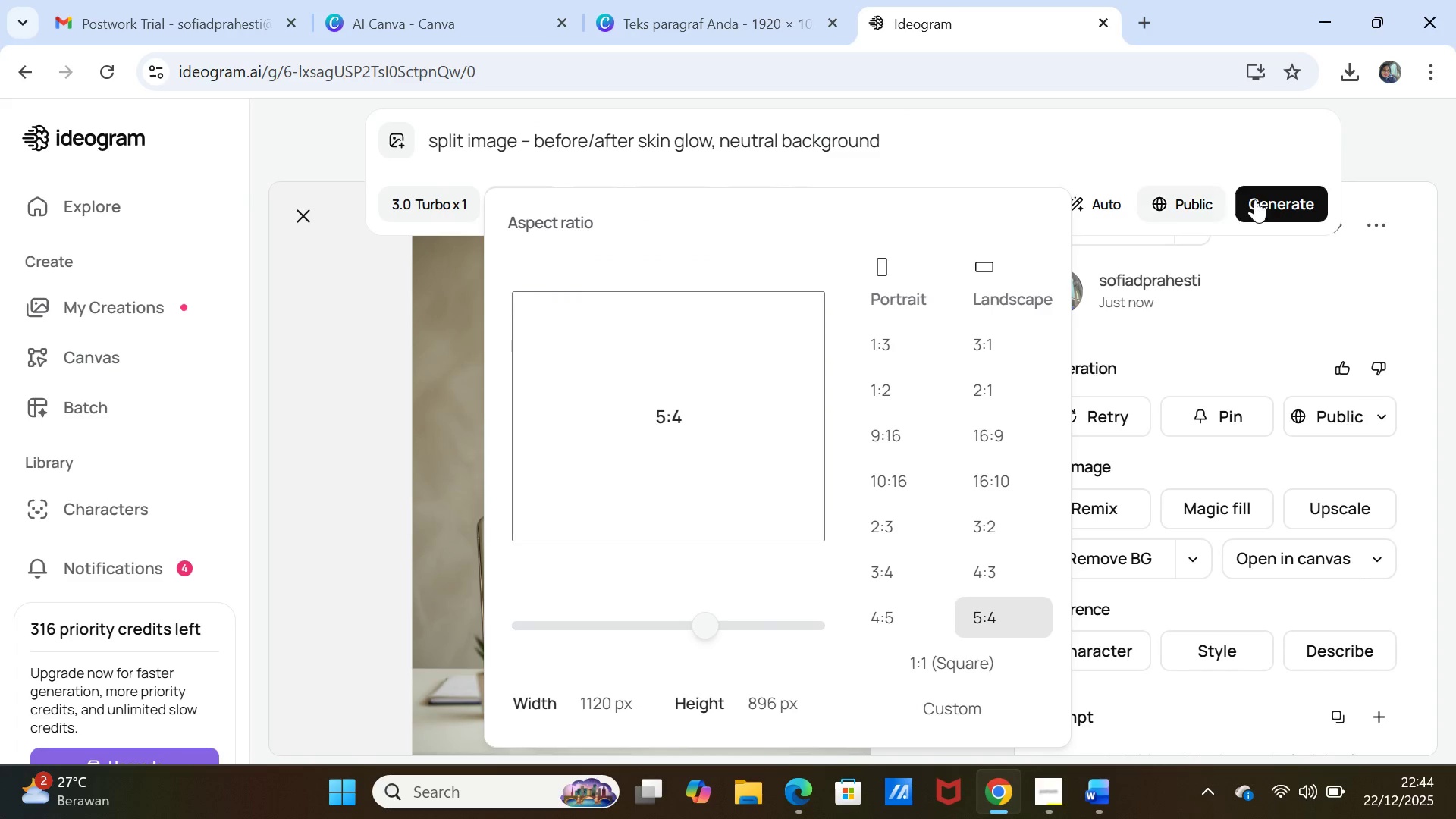 
left_click([1260, 199])
 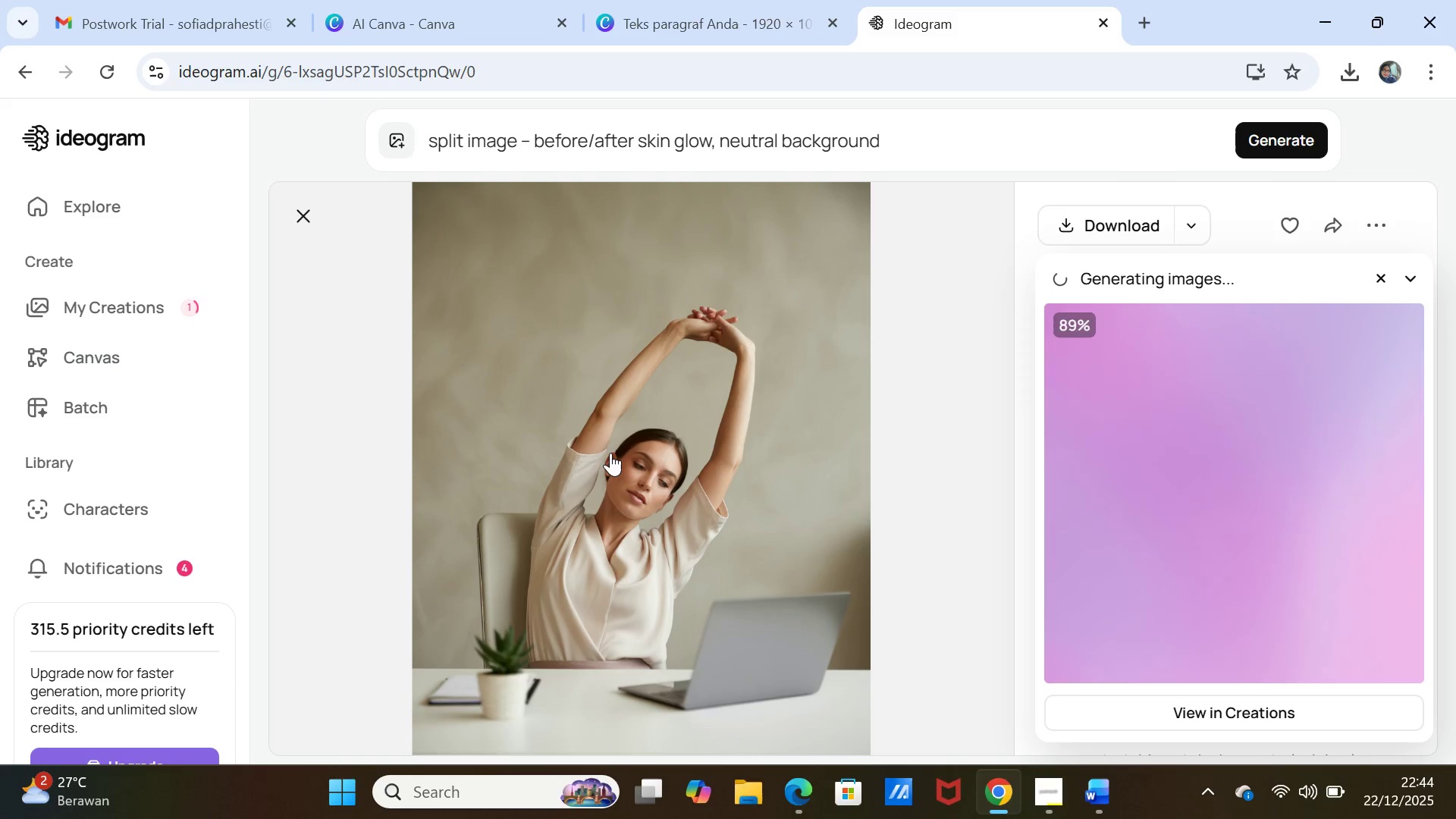 
wait(17.48)
 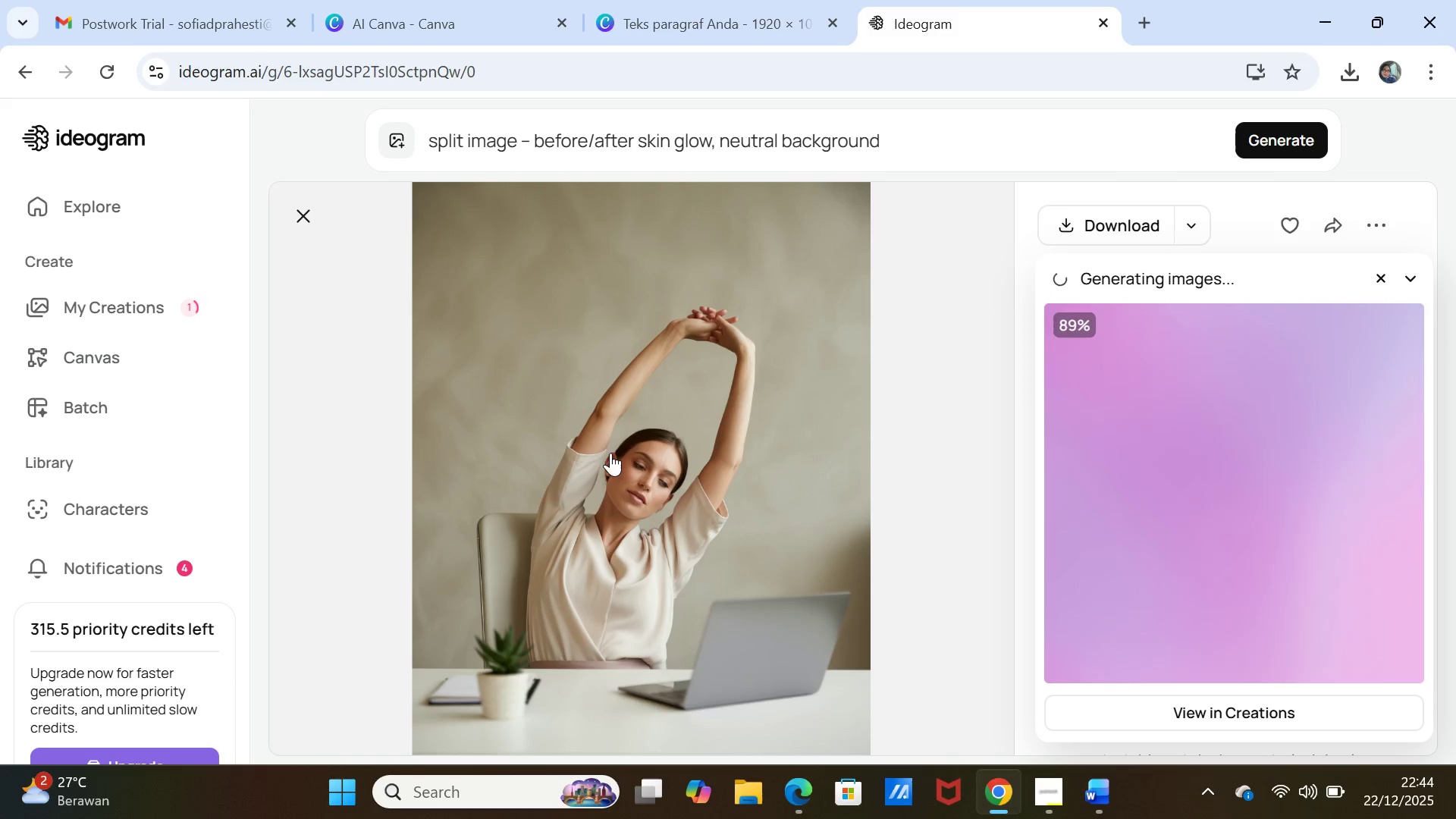 
left_click([692, 20])
 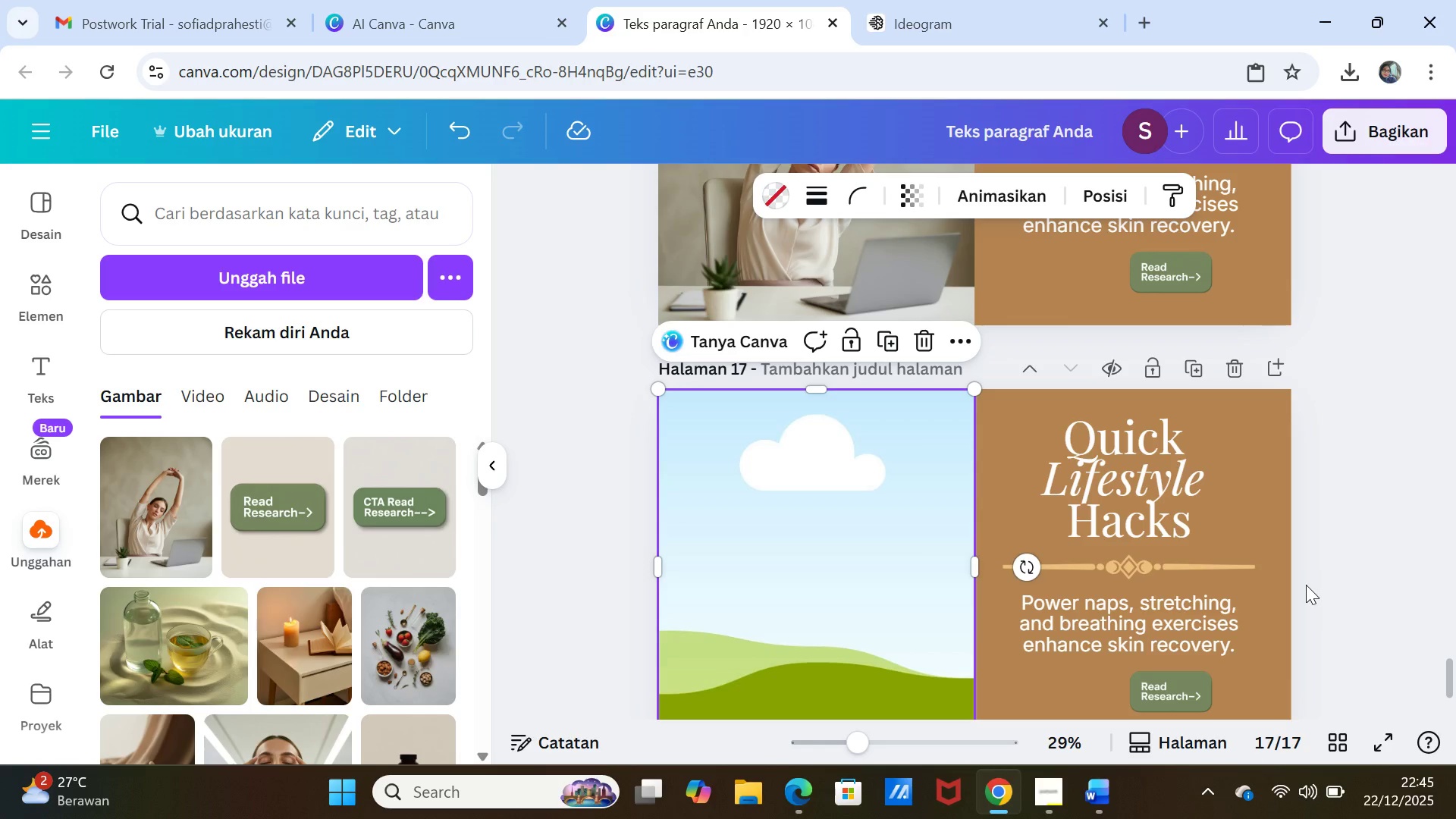 
scroll: coordinate [1306, 585], scroll_direction: down, amount: 2.0
 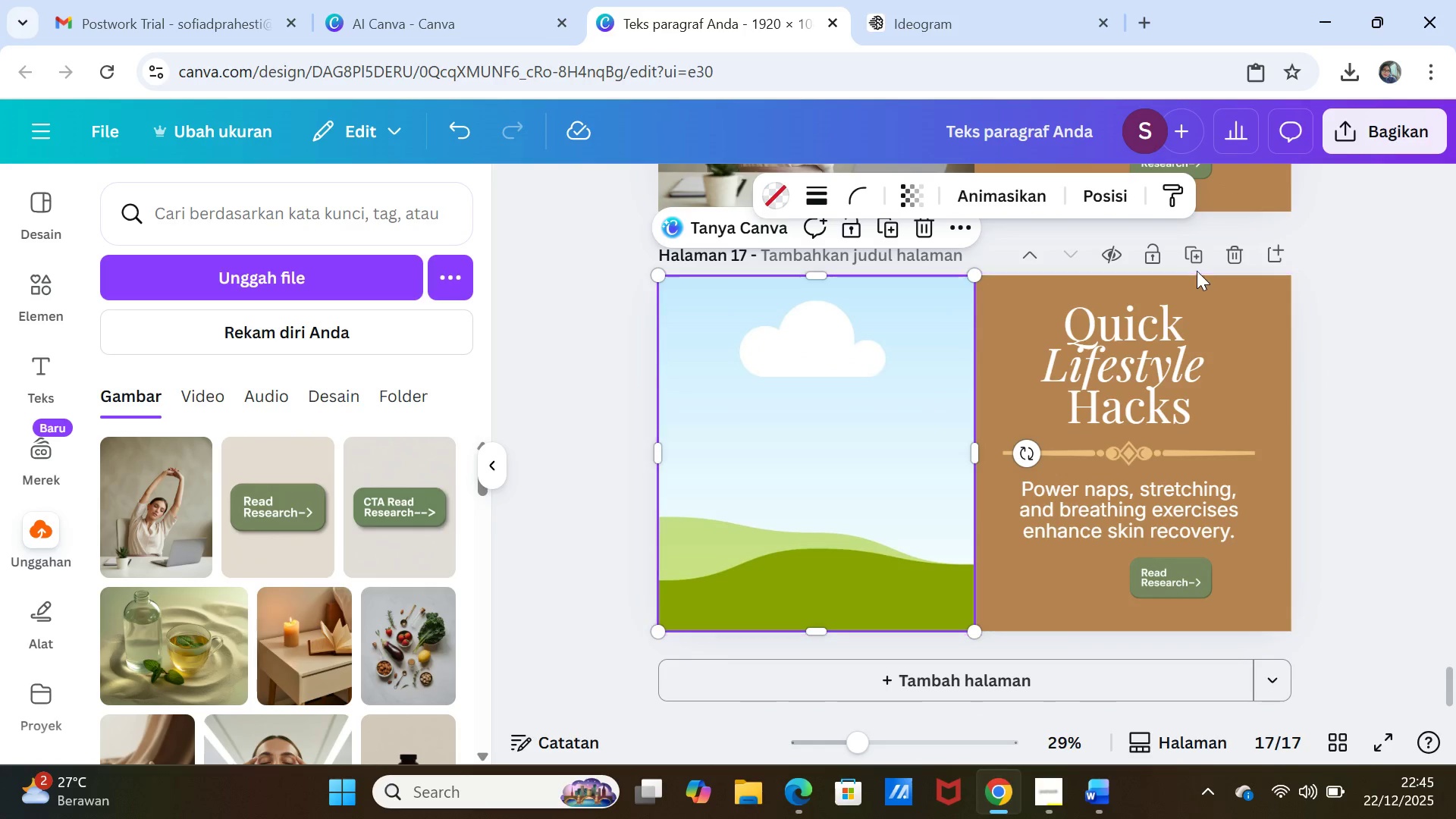 
left_click([1196, 256])
 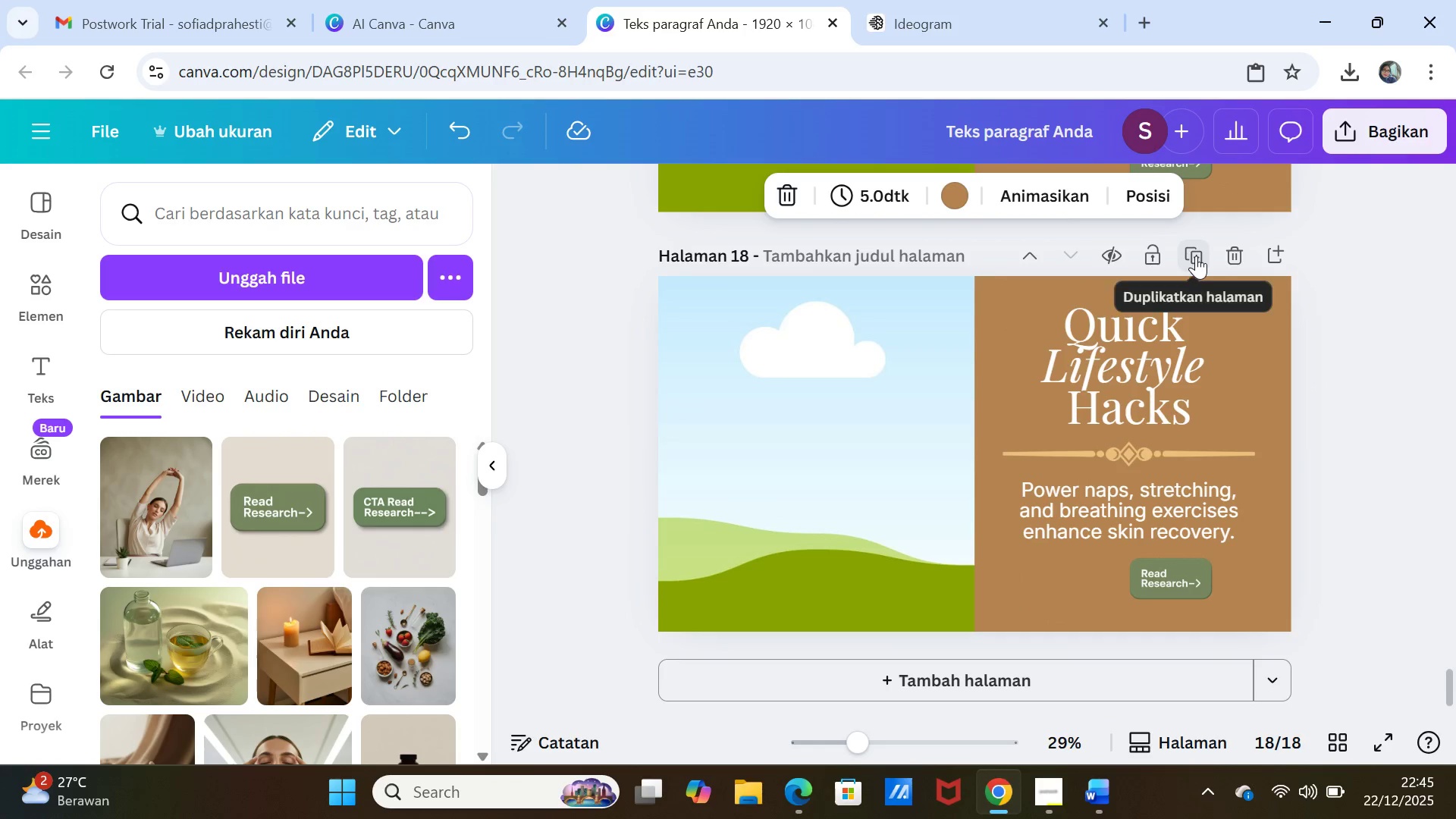 
scroll: coordinate [1239, 414], scroll_direction: up, amount: 2.0
 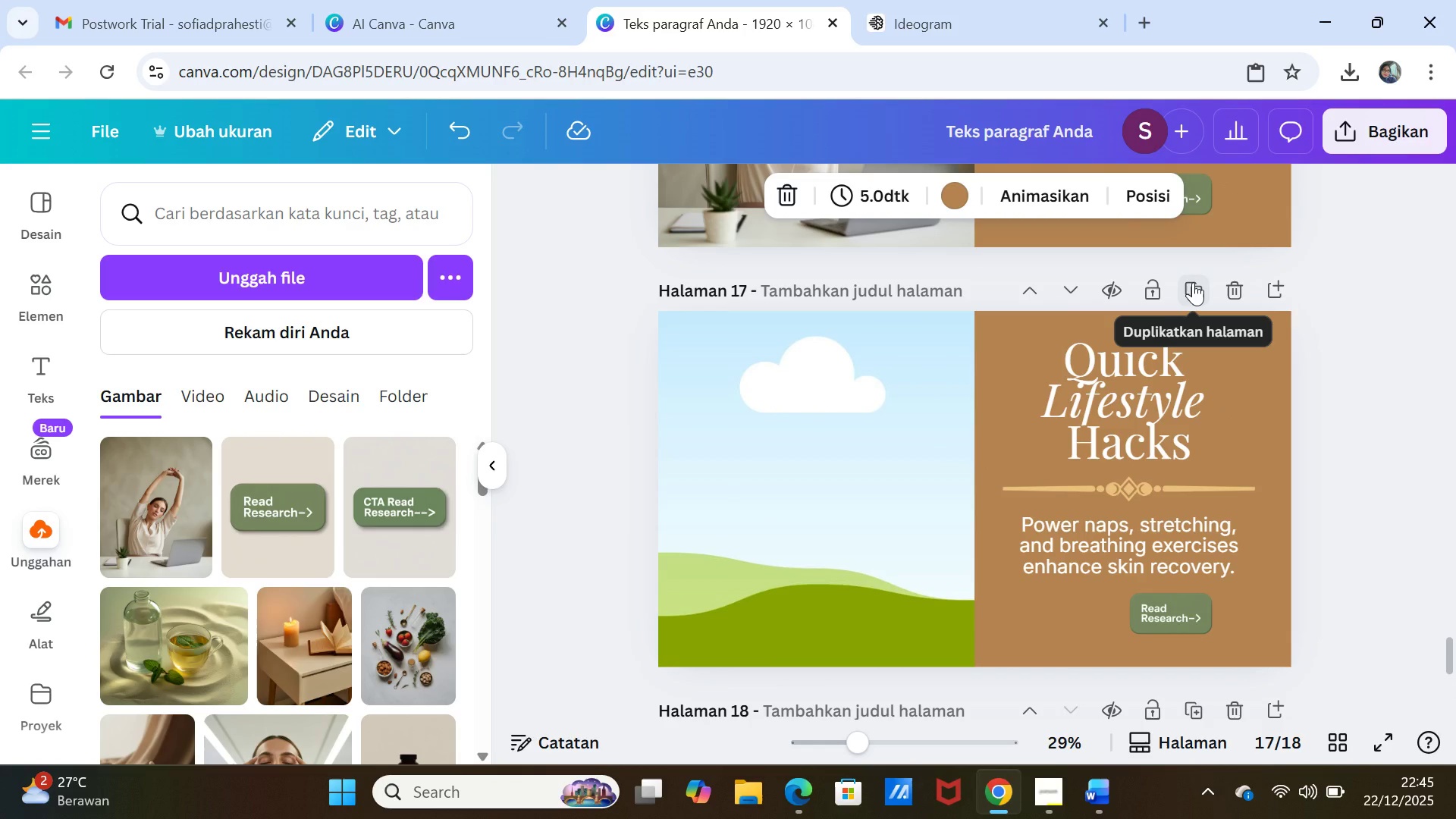 
left_click([1193, 282])
 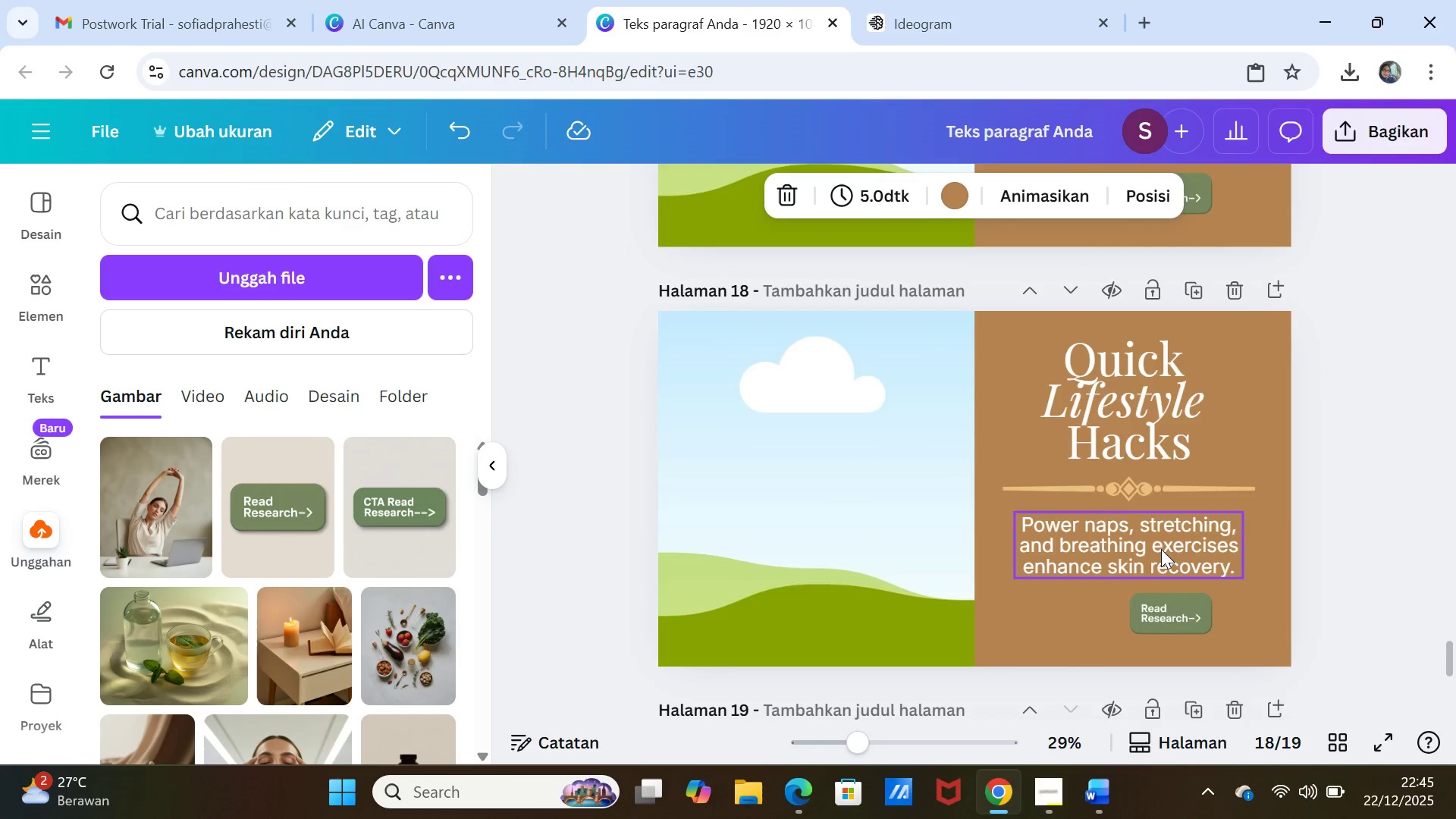 
scroll: coordinate [1161, 551], scroll_direction: up, amount: 4.0
 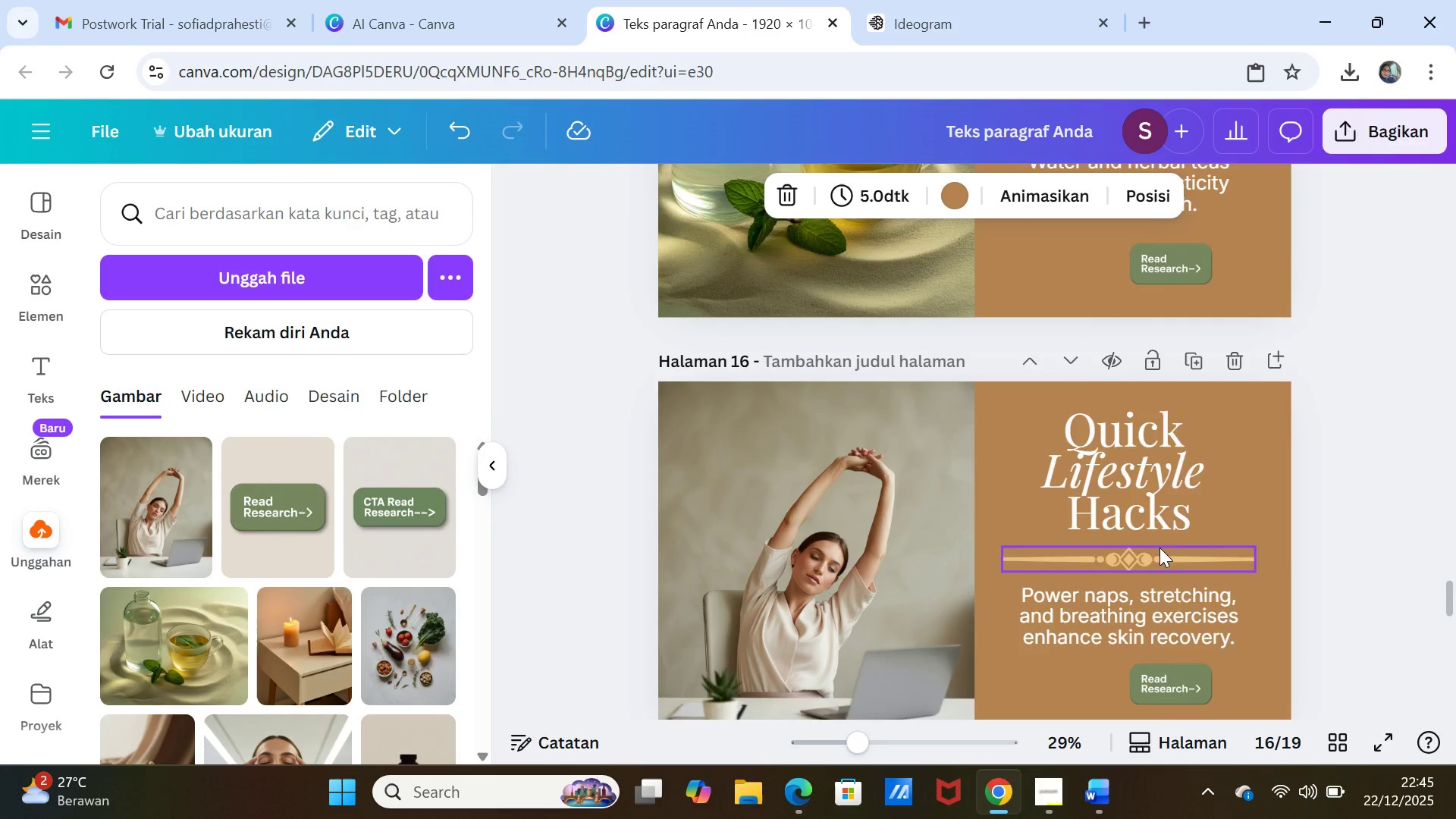 
scroll: coordinate [1159, 548], scroll_direction: down, amount: 3.0
 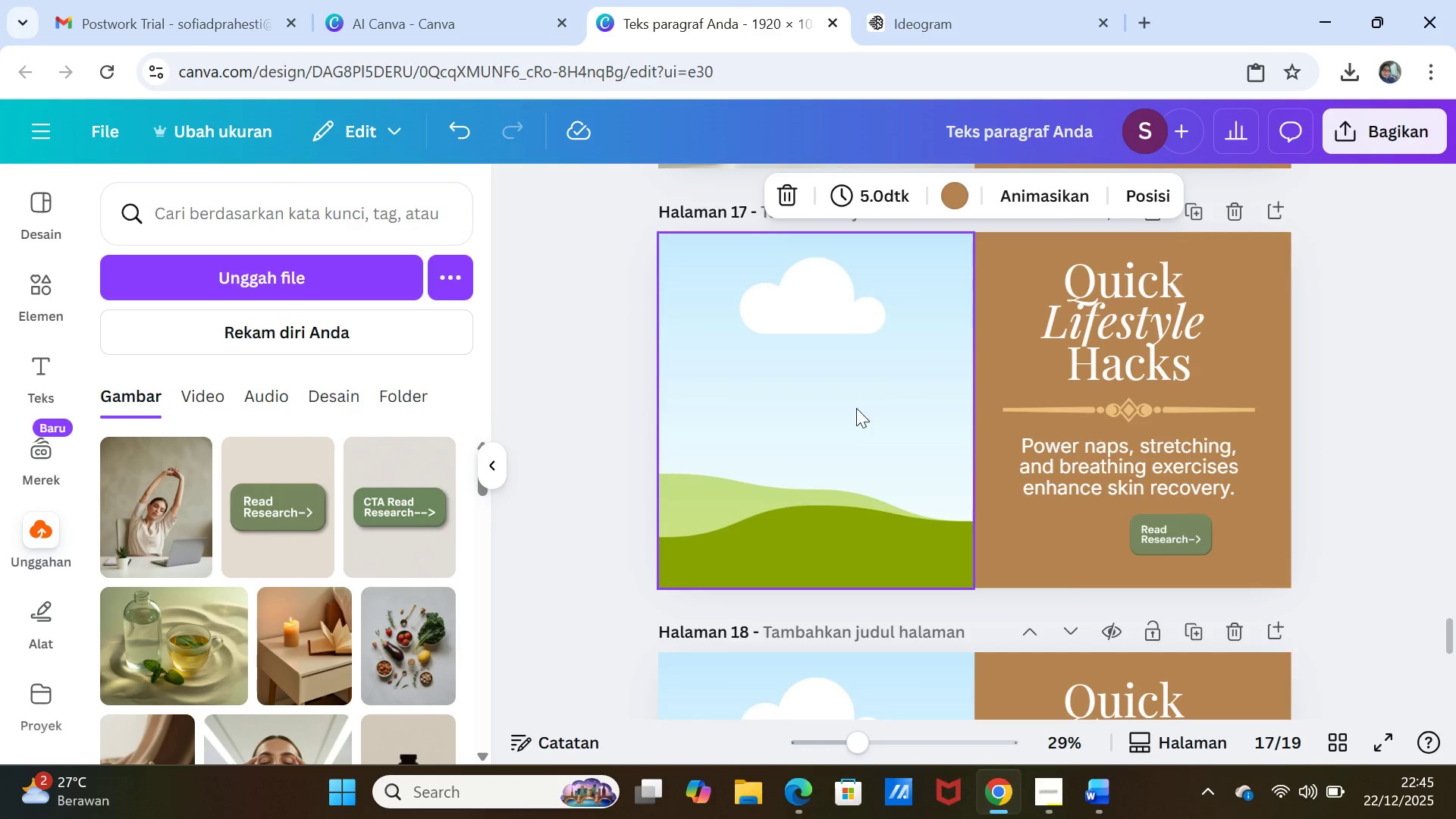 
left_click([852, 419])
 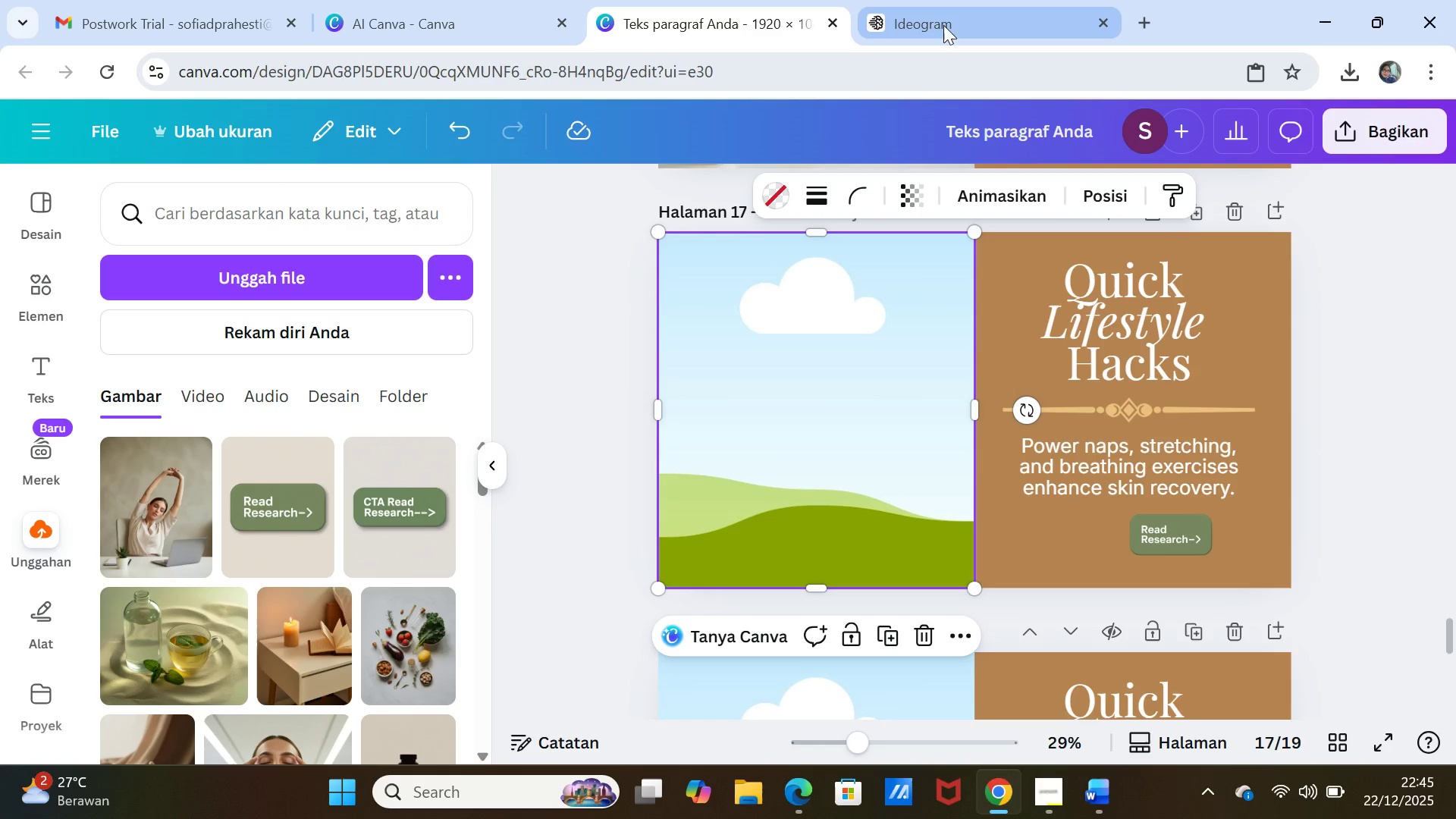 
left_click([945, 14])
 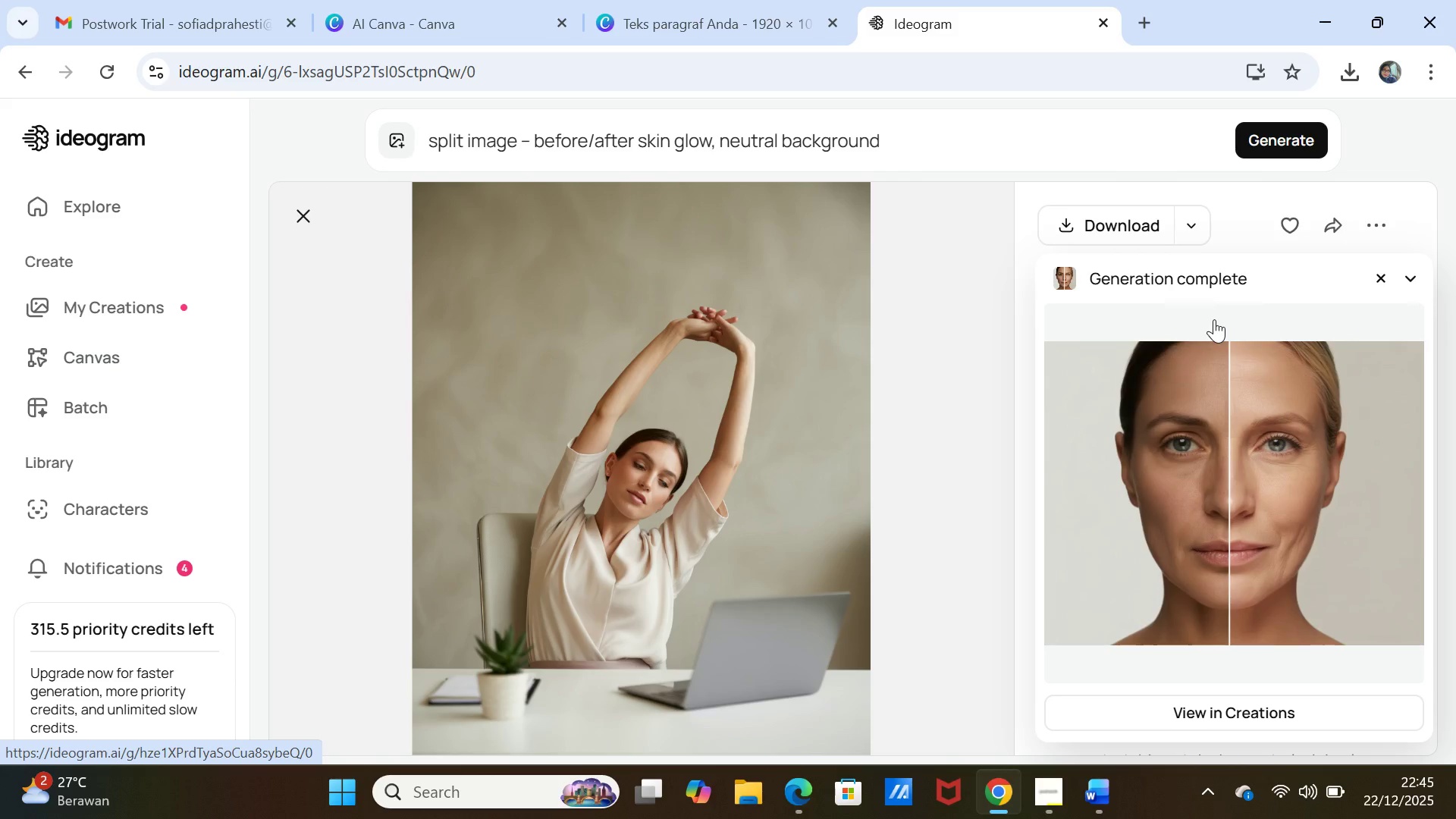 
wait(12.44)
 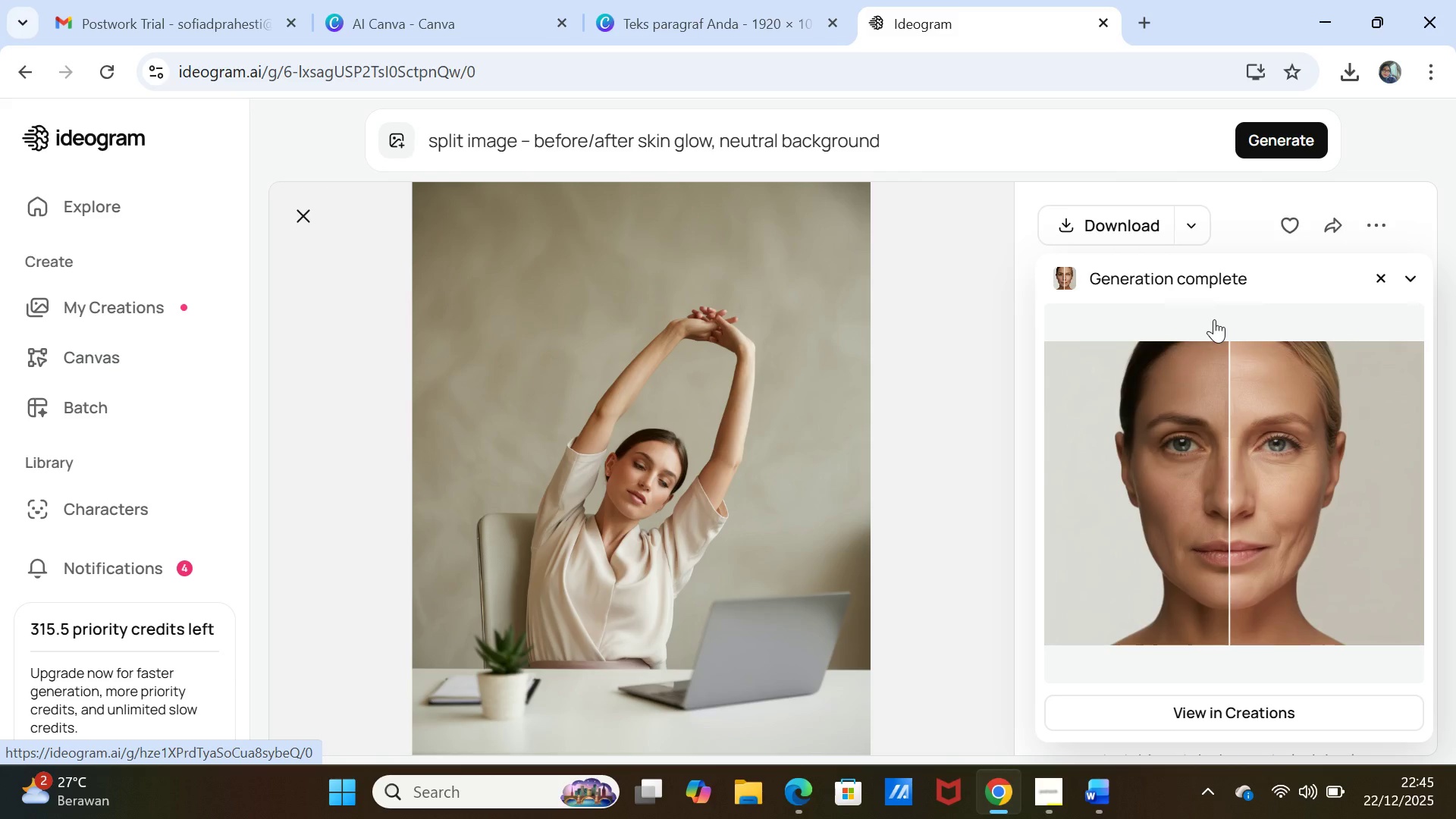 
left_click([1268, 137])
 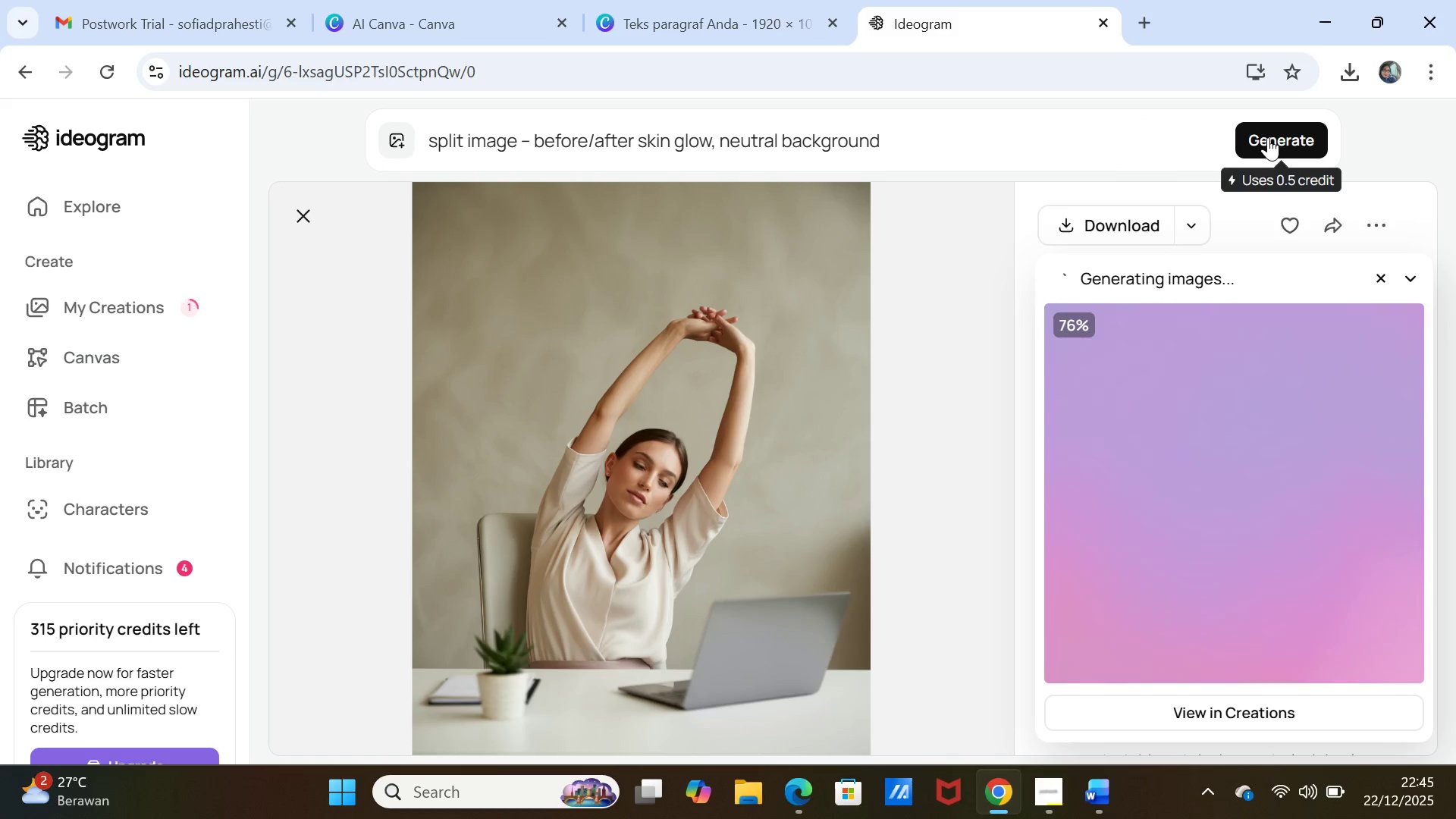 
wait(14.89)
 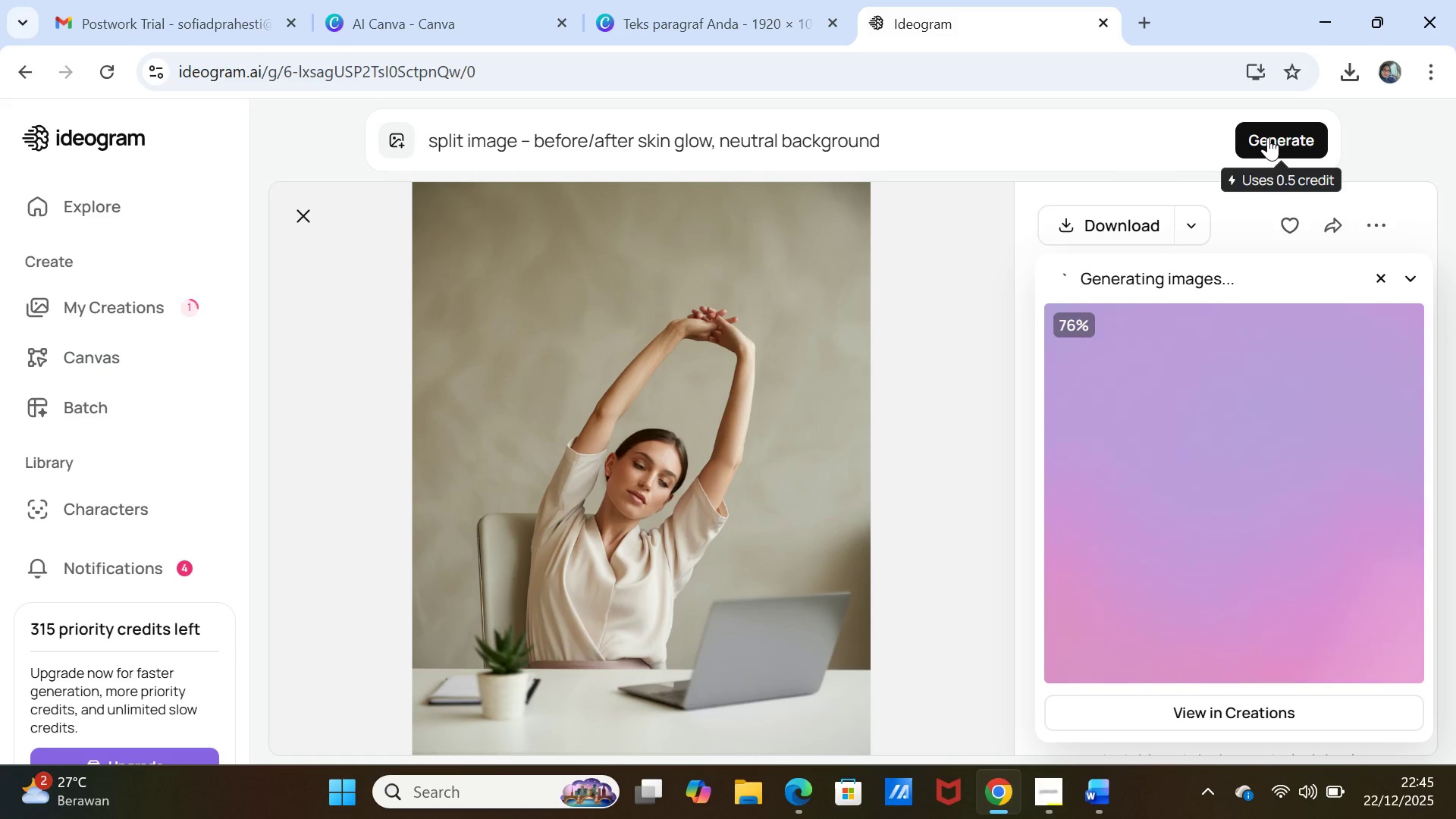 
left_click([393, 23])
 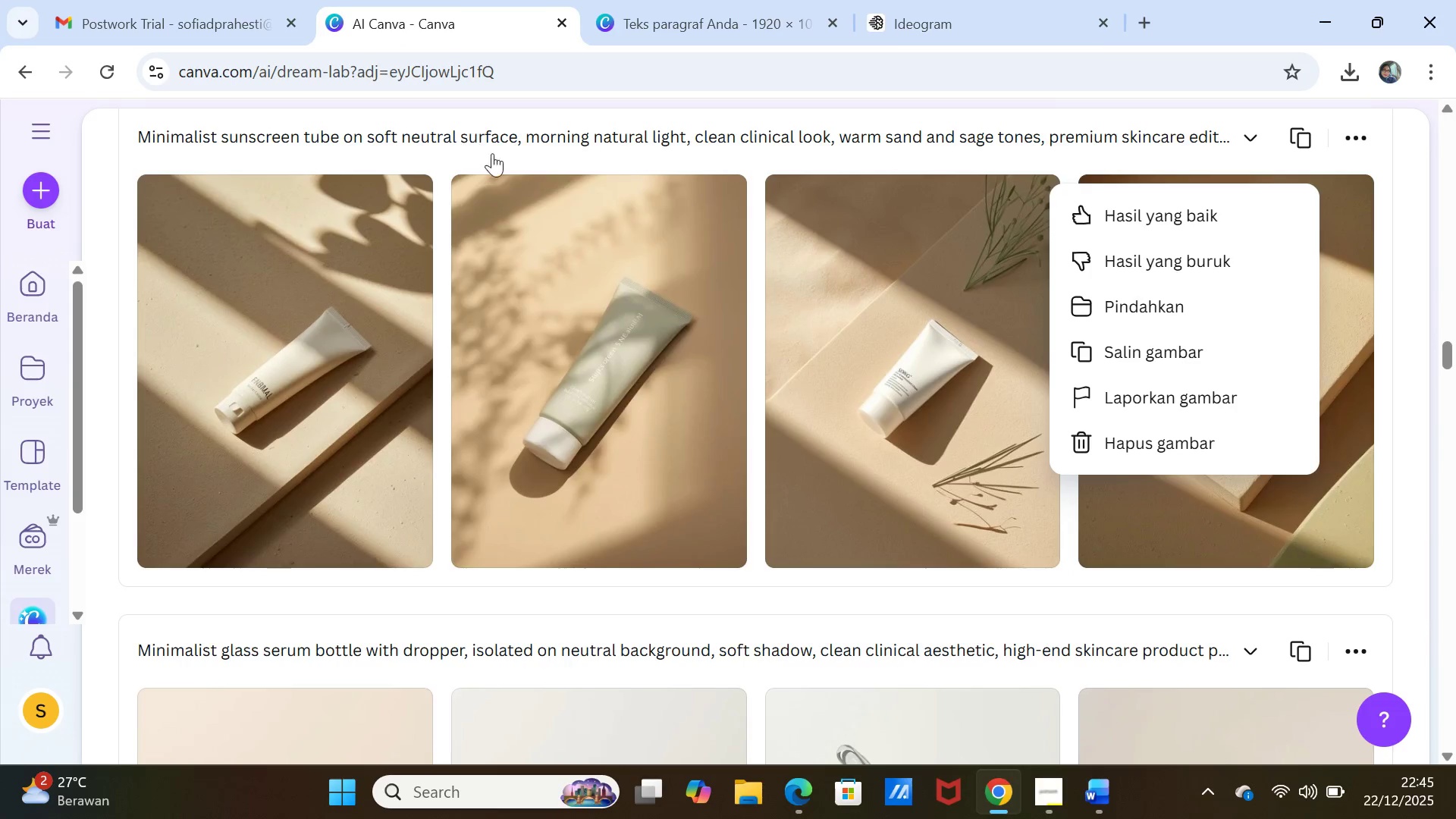 
scroll: coordinate [536, 259], scroll_direction: up, amount: 53.0
 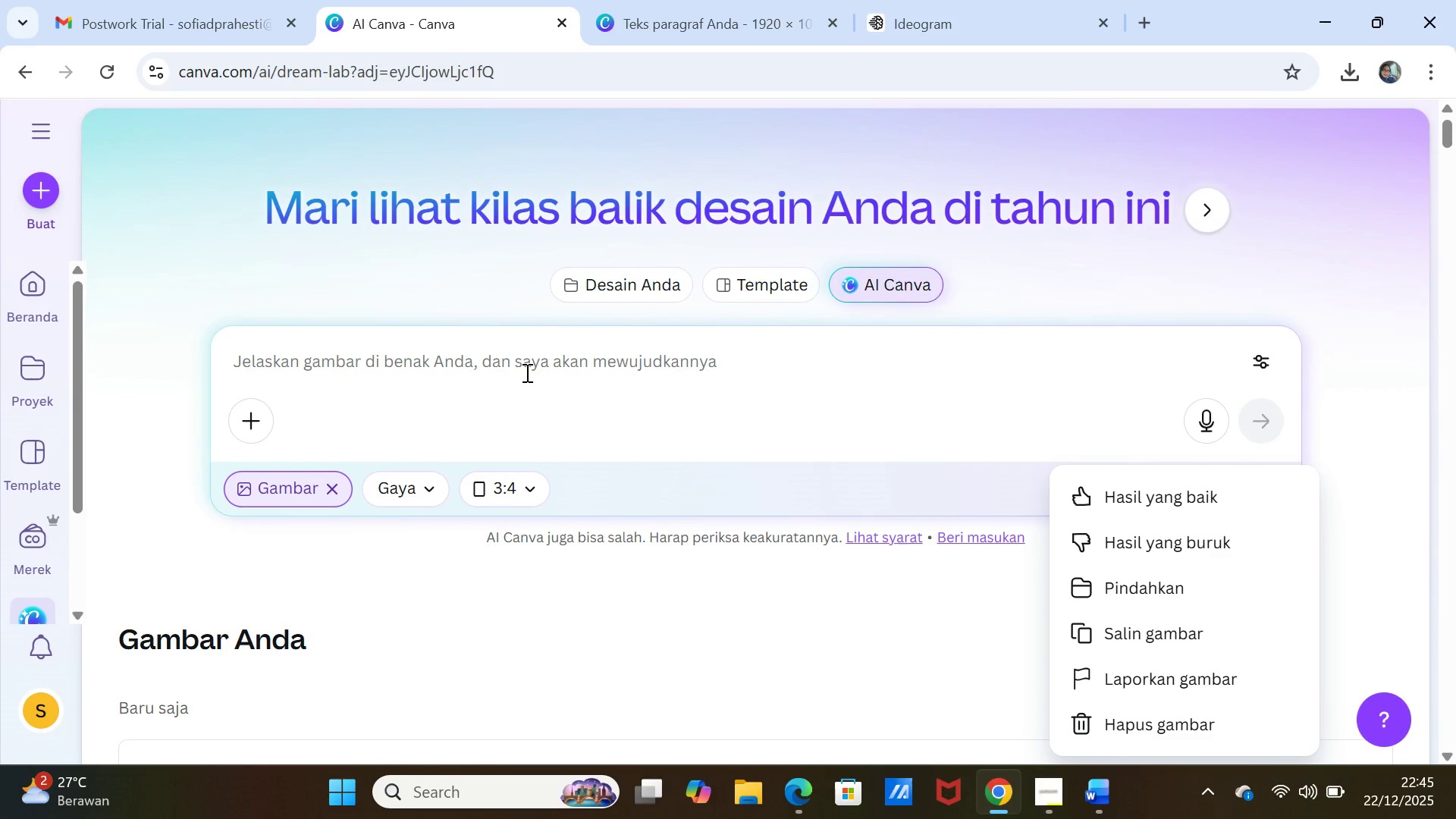 
left_click([526, 372])
 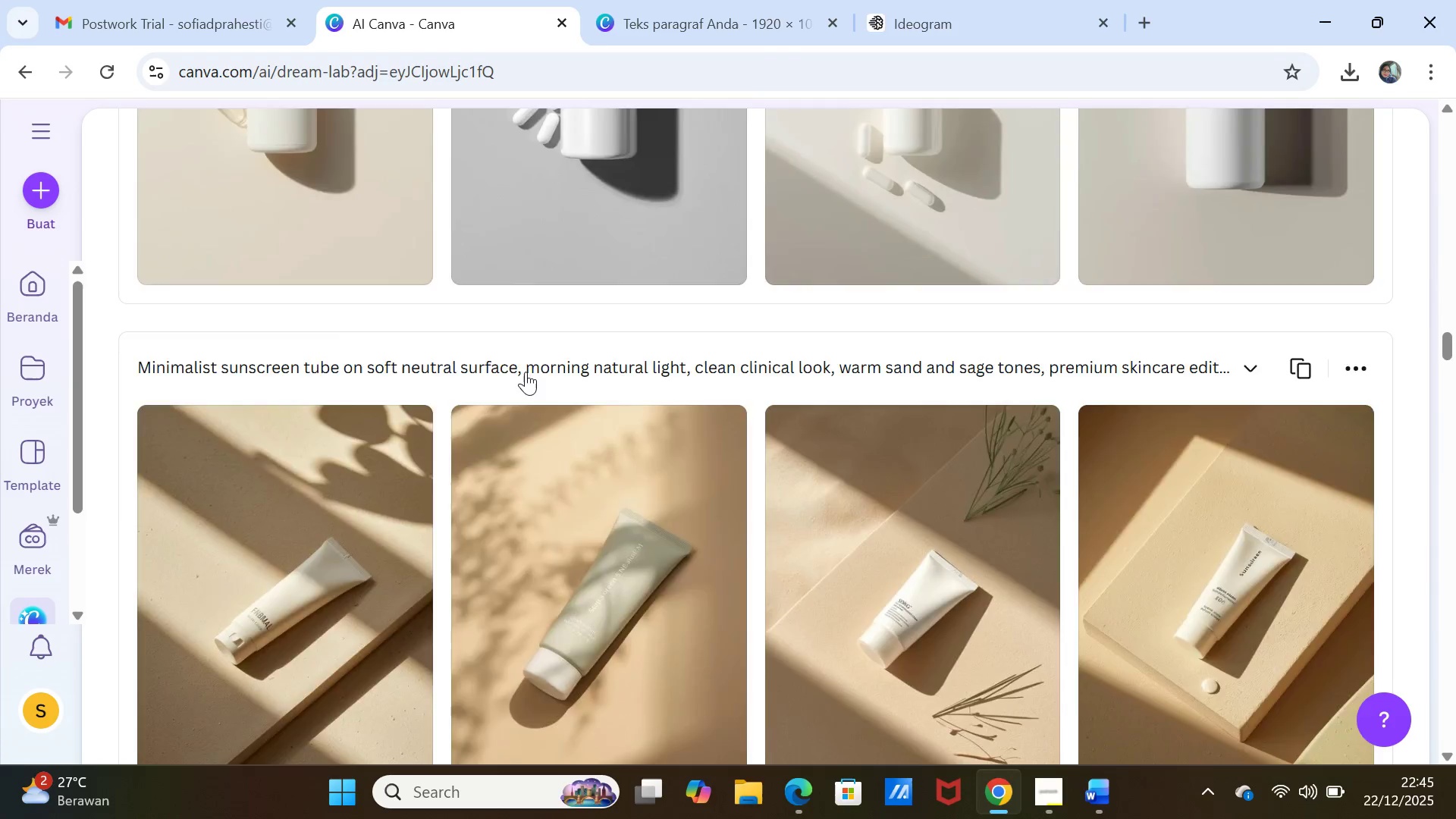 
scroll: coordinate [526, 371], scroll_direction: up, amount: 45.0
 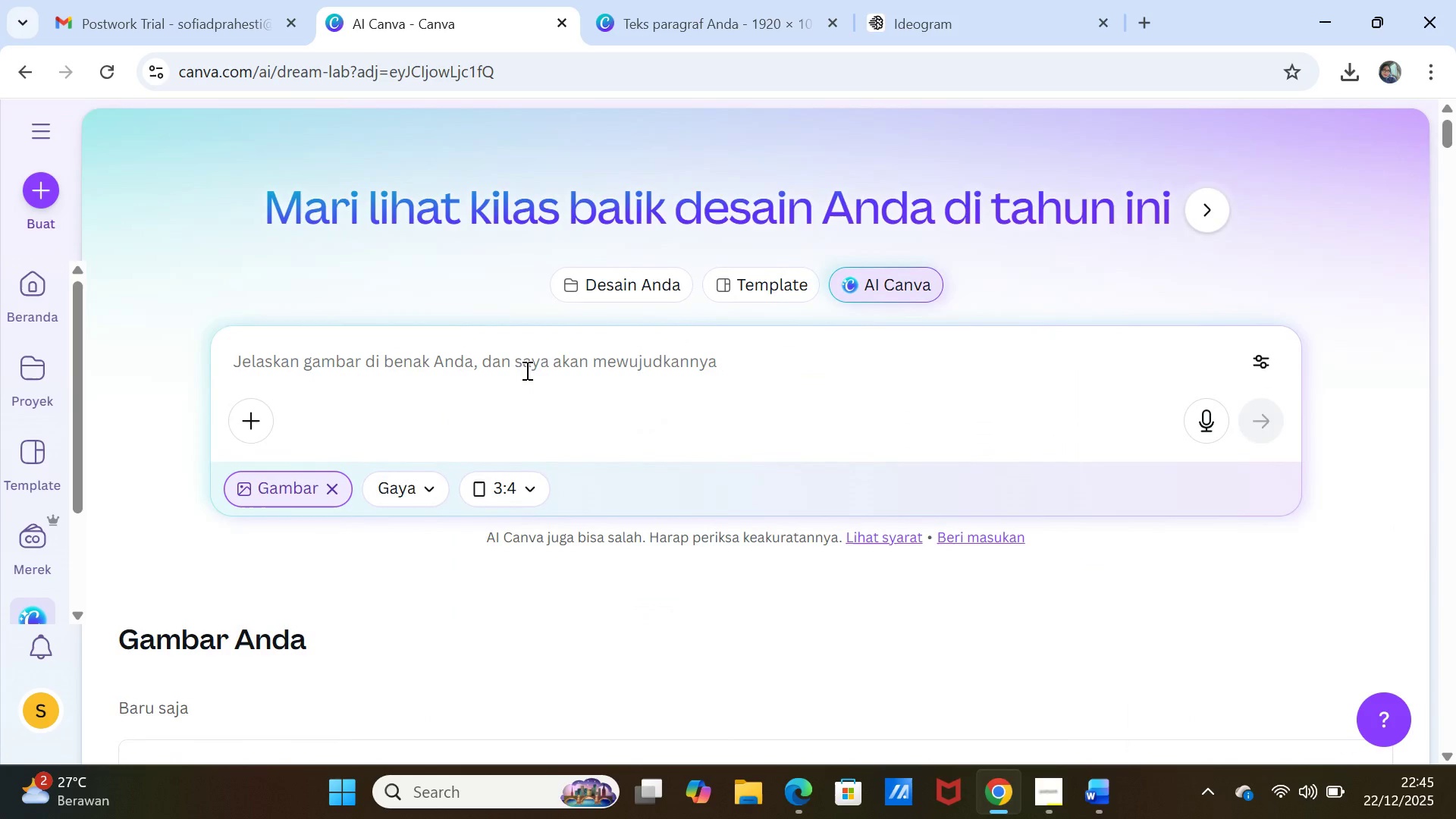 
left_click([526, 370])
 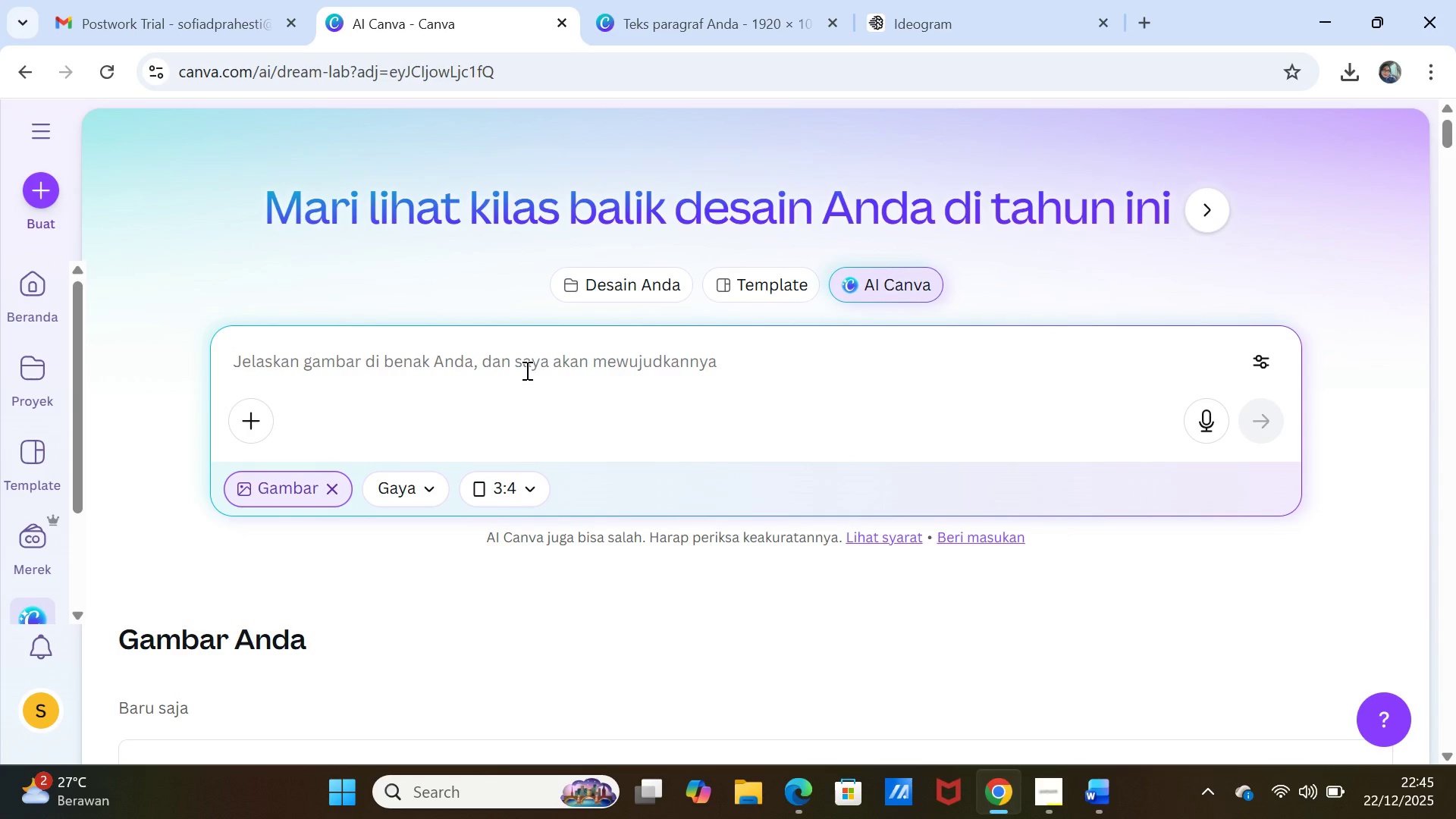 
key(Control+V)
 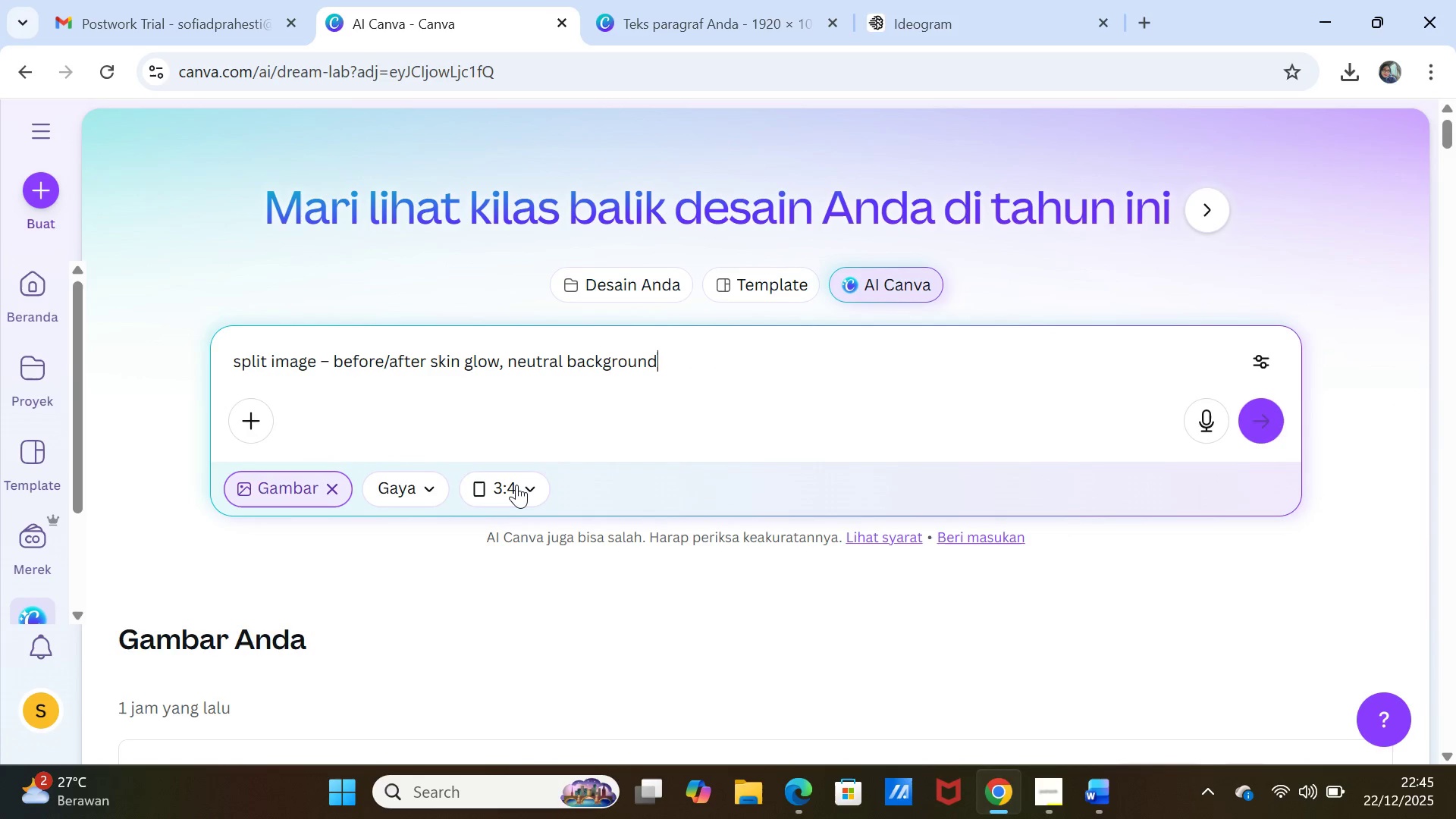 
left_click([516, 486])
 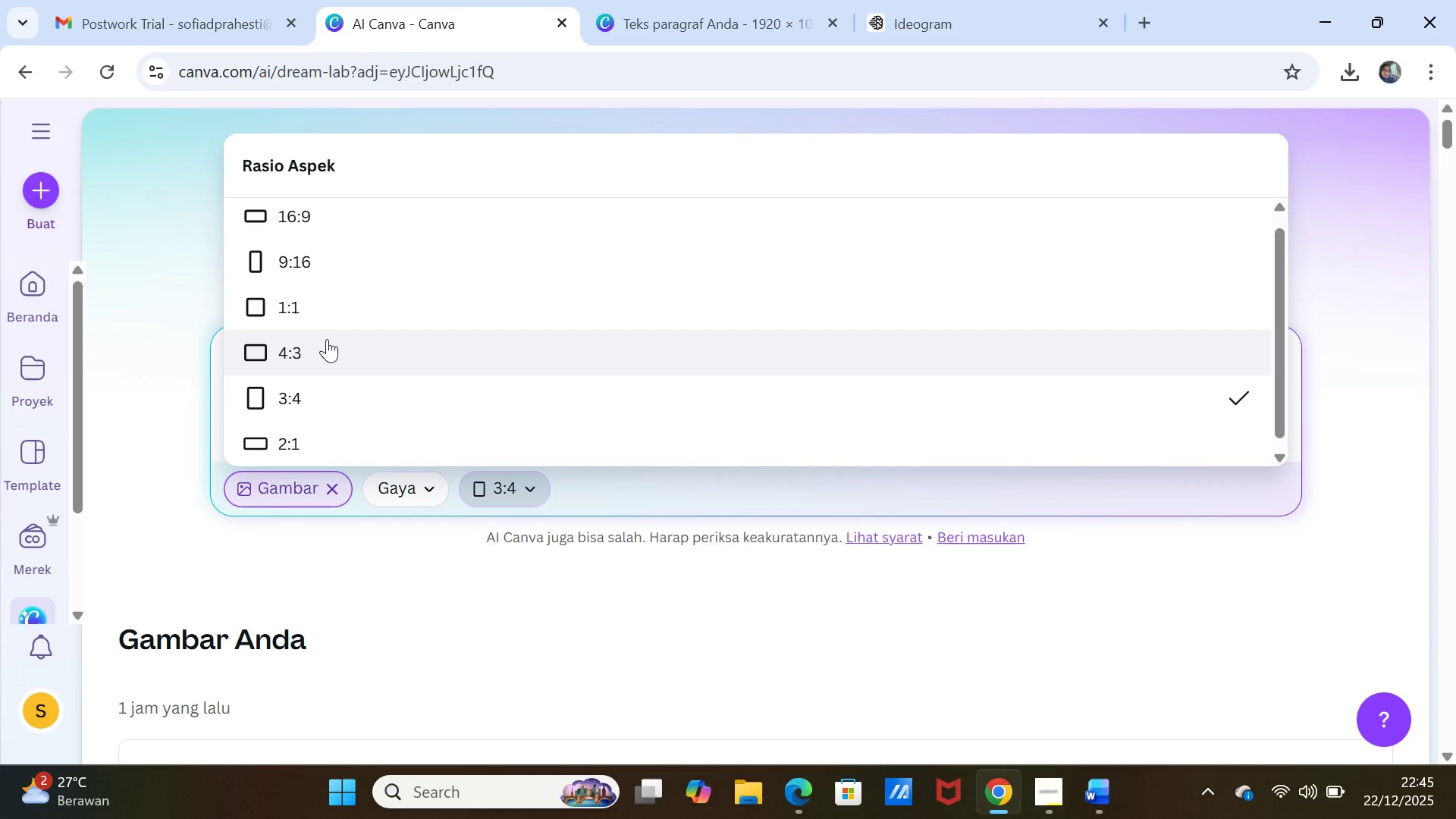 
scroll: coordinate [389, 600], scroll_direction: down, amount: 4.0
 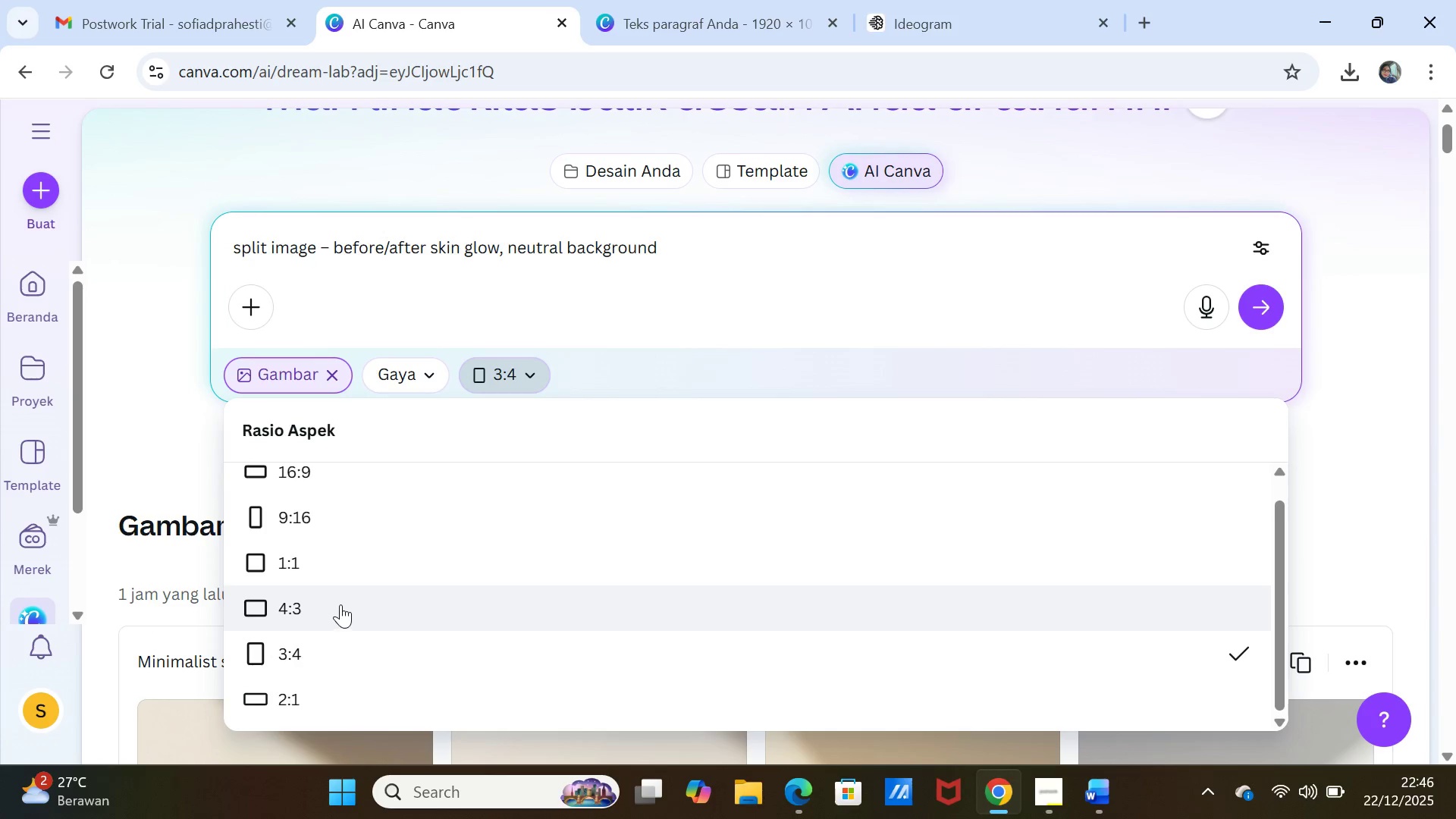 
scroll: coordinate [340, 601], scroll_direction: up, amount: 4.0
 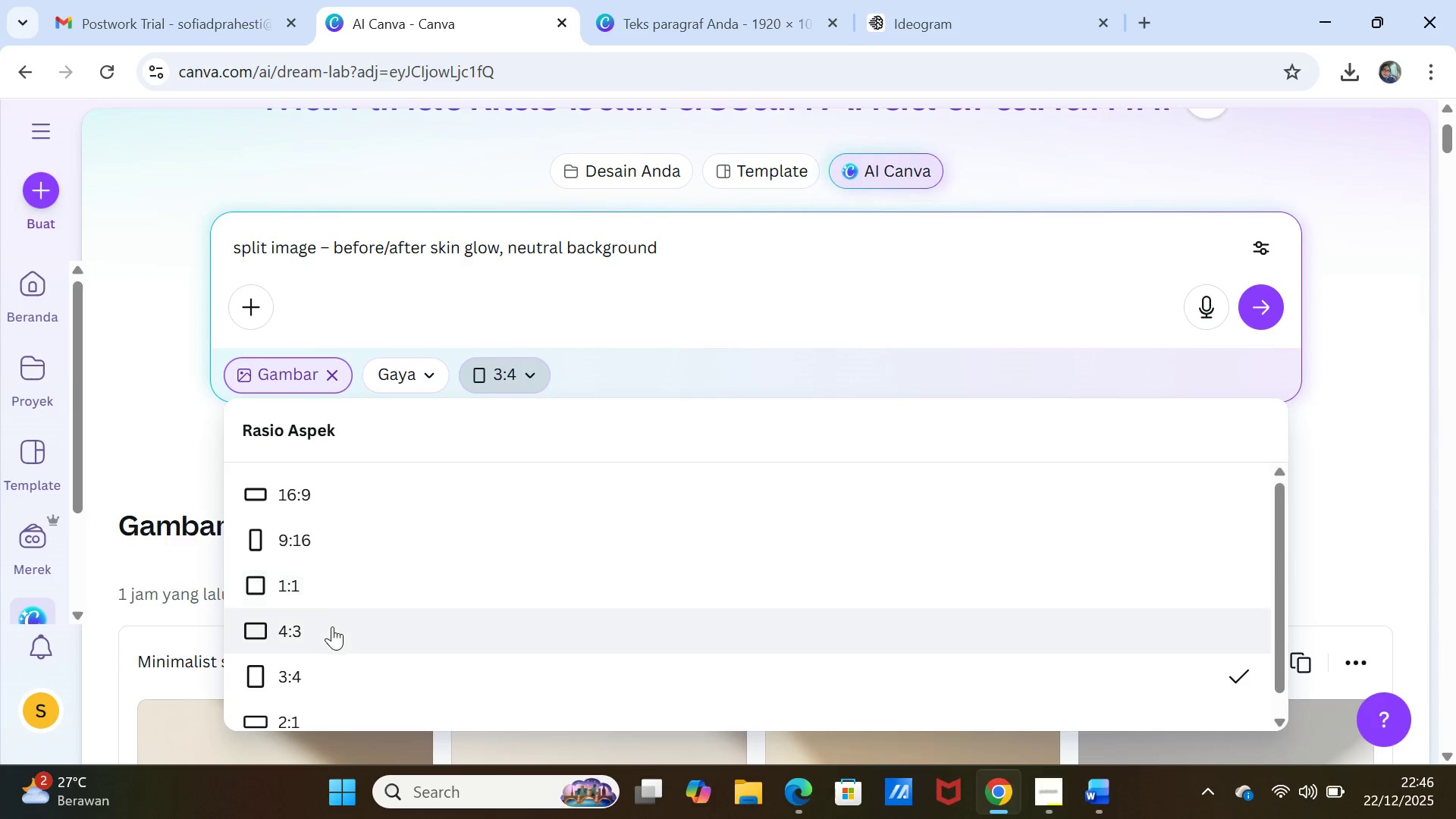 
wait(5.51)
 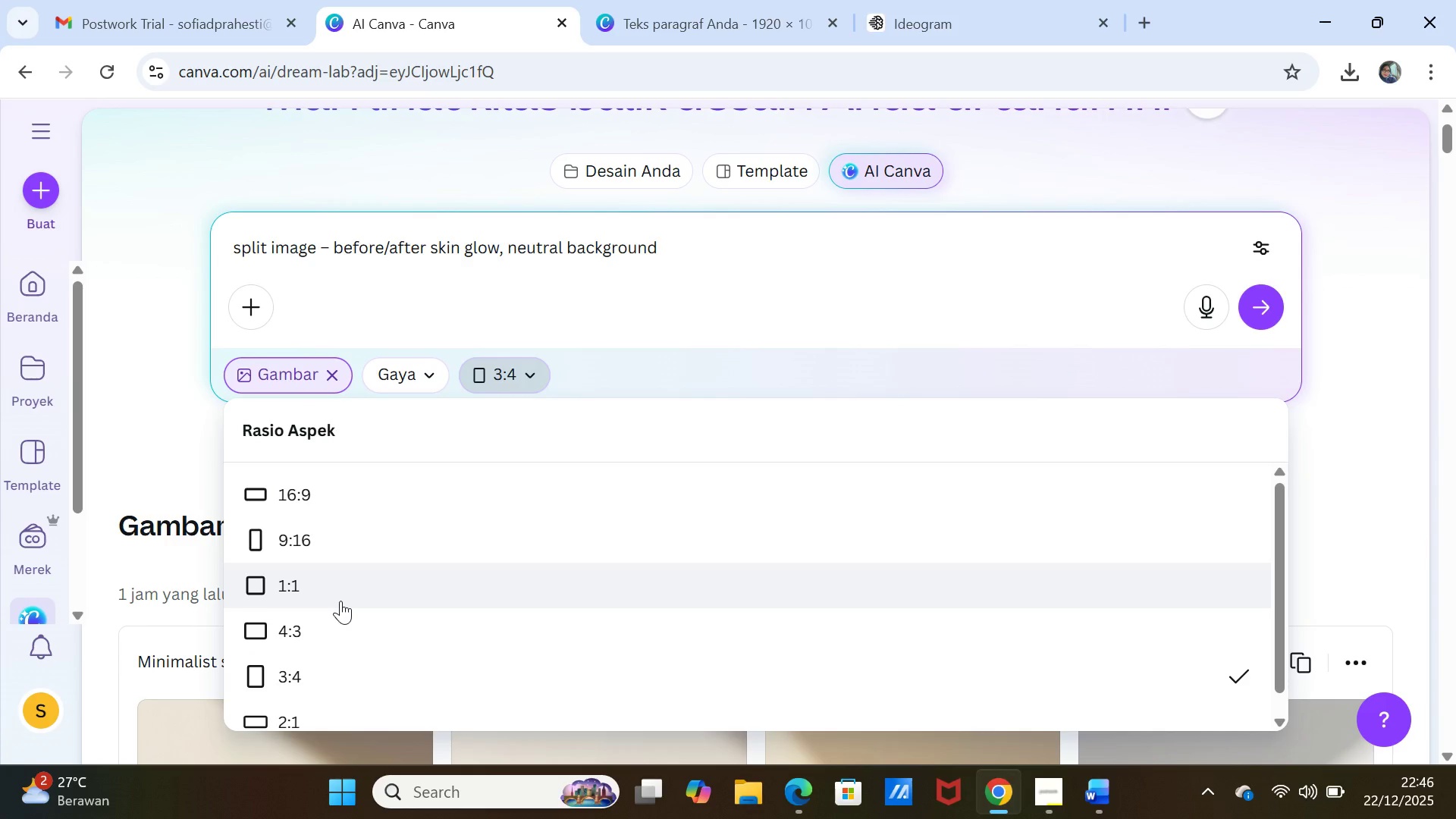 
scroll: coordinate [332, 629], scroll_direction: down, amount: 1.0
 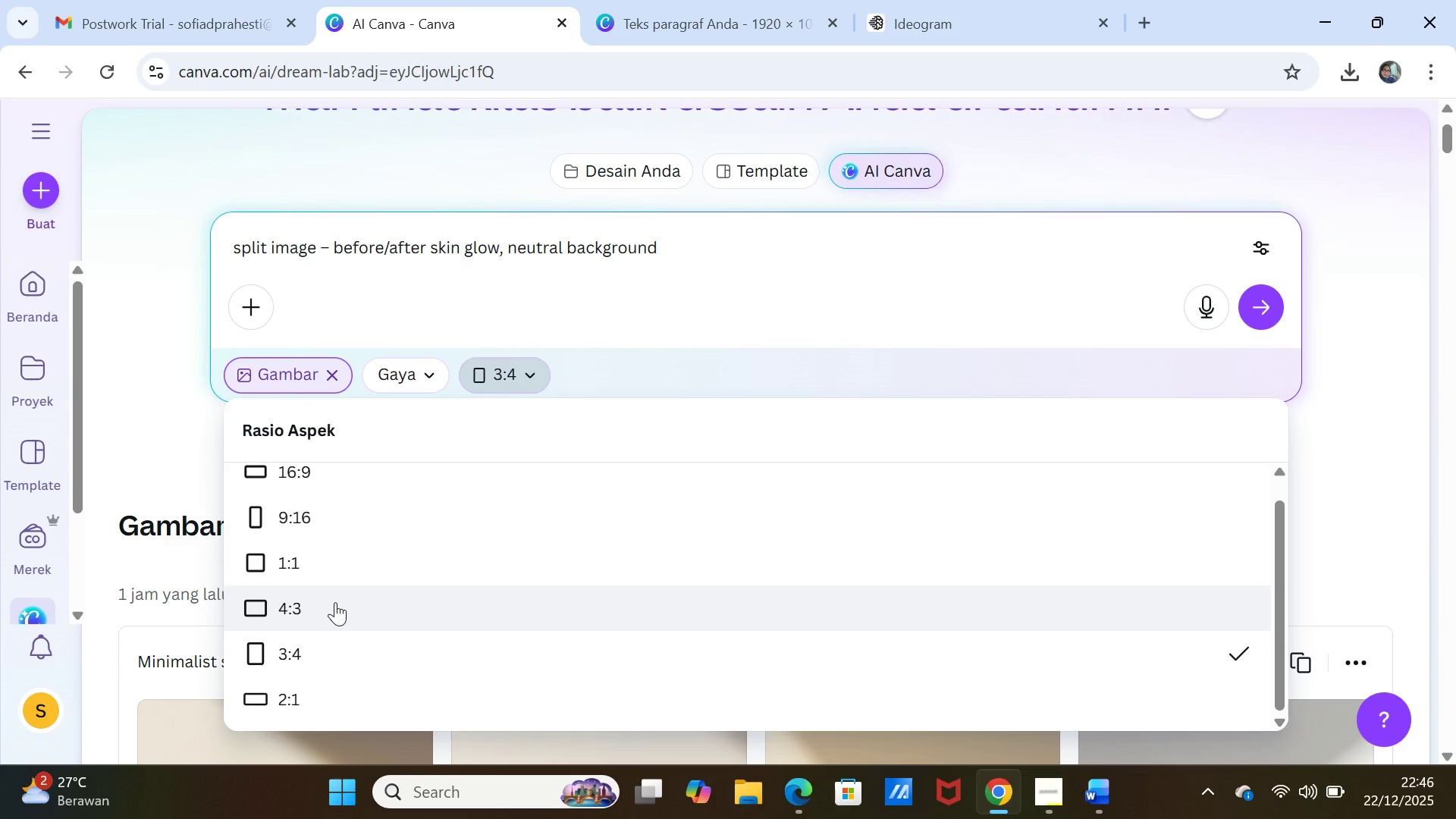 
left_click([335, 602])
 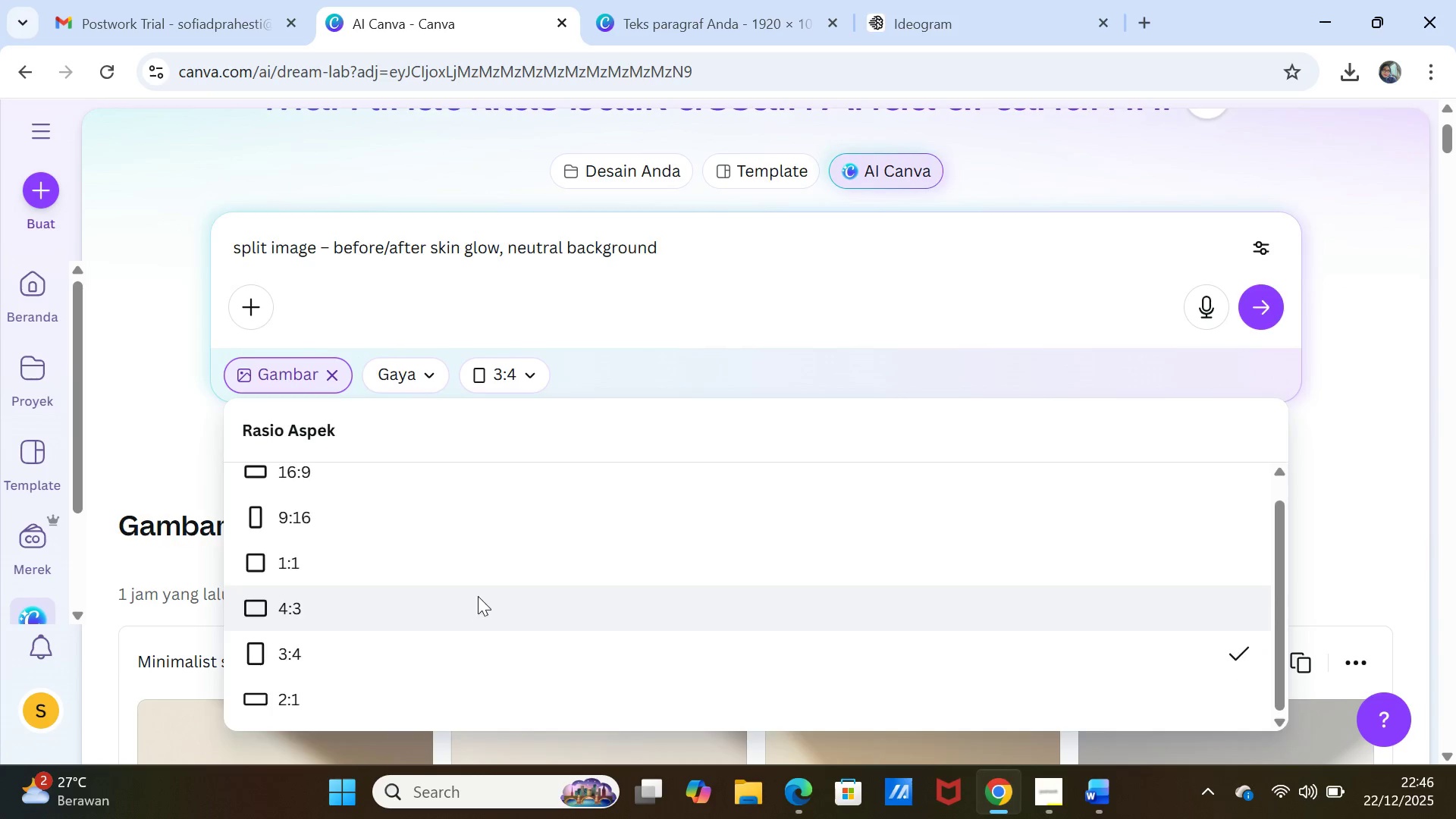 
scroll: coordinate [478, 596], scroll_direction: down, amount: 2.0
 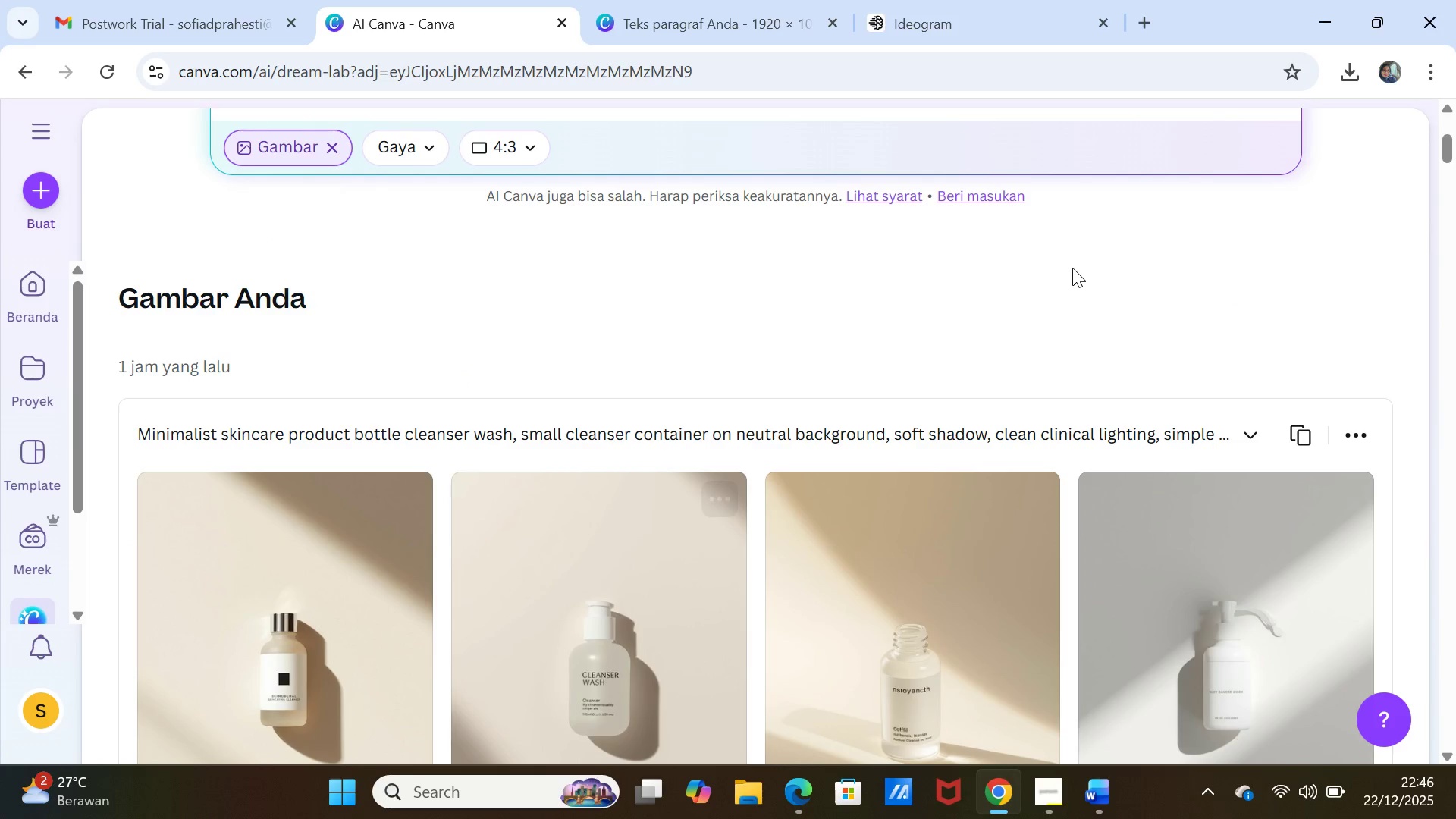 
scroll: coordinate [1073, 268], scroll_direction: up, amount: 3.0
 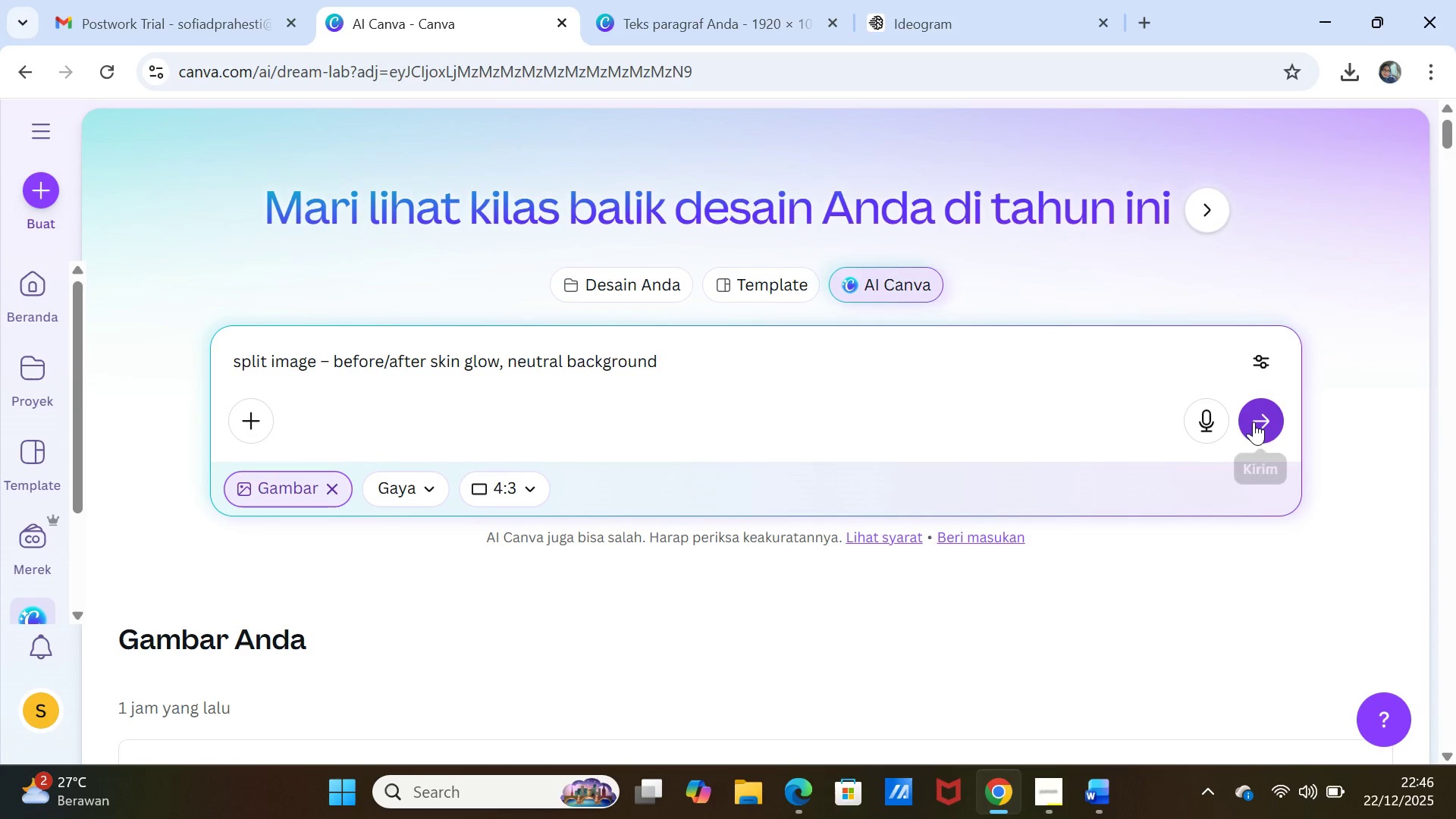 
left_click([1254, 421])
 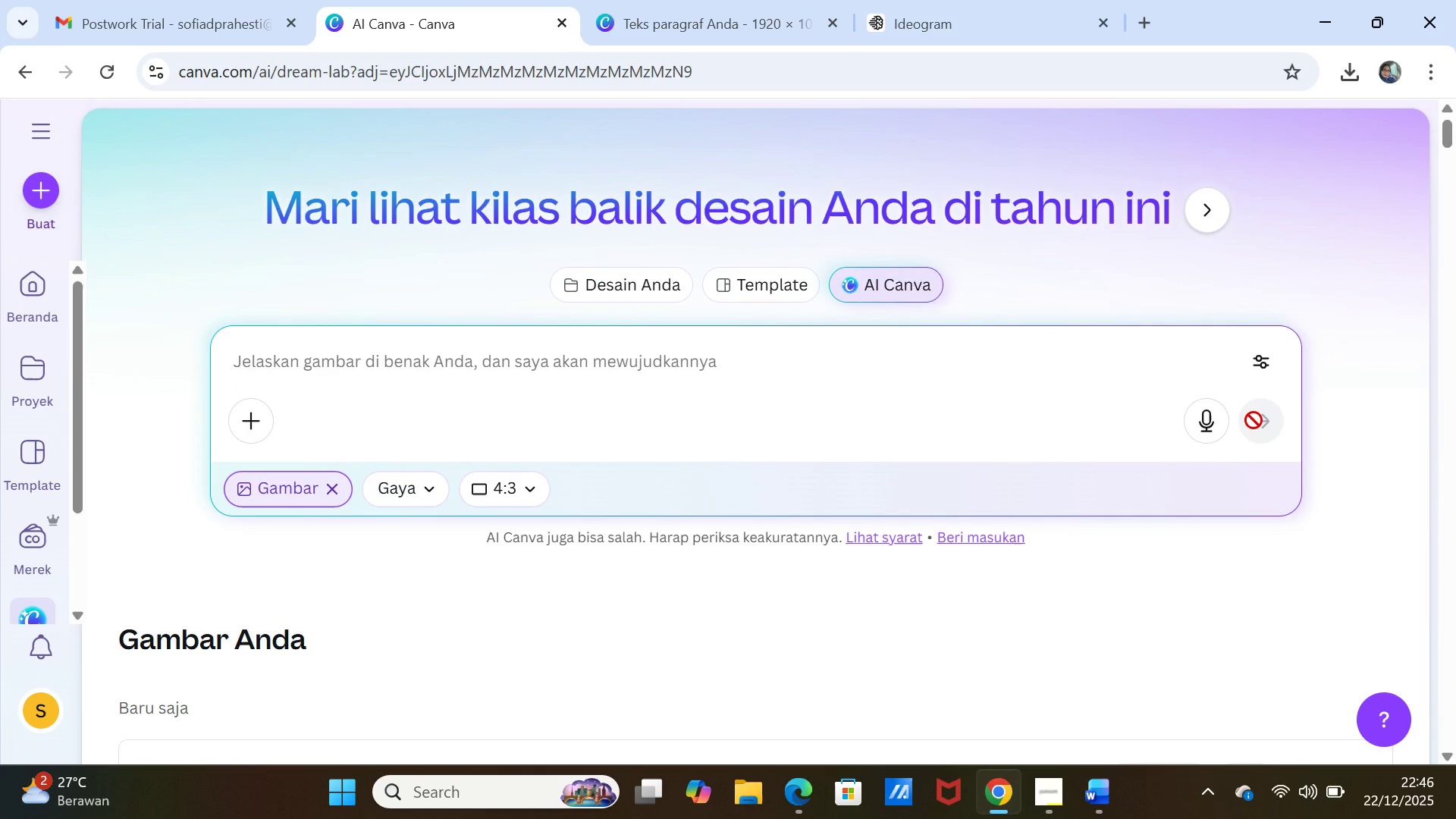 
scroll: coordinate [798, 603], scroll_direction: down, amount: 5.0
 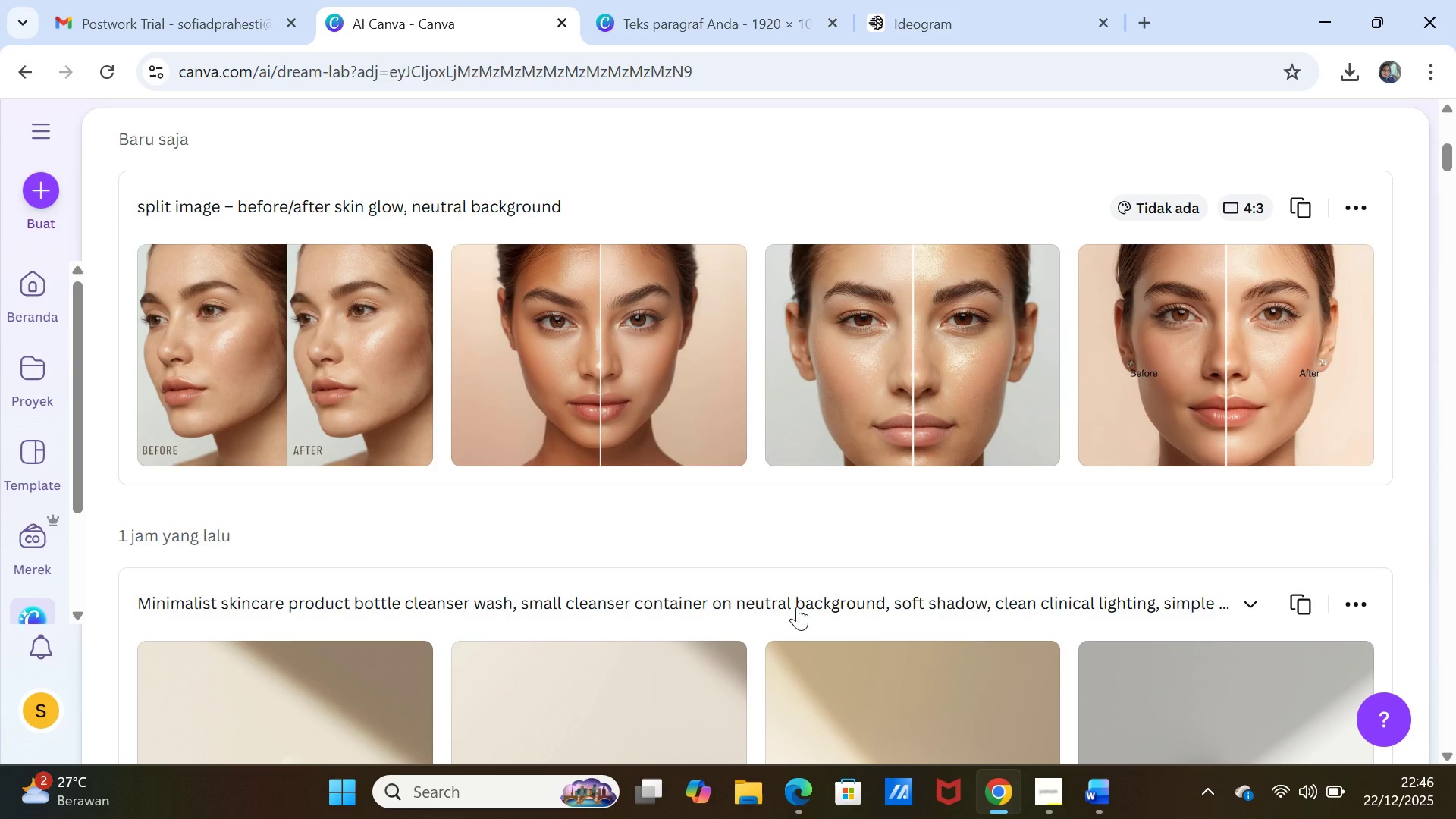 
wait(13.88)
 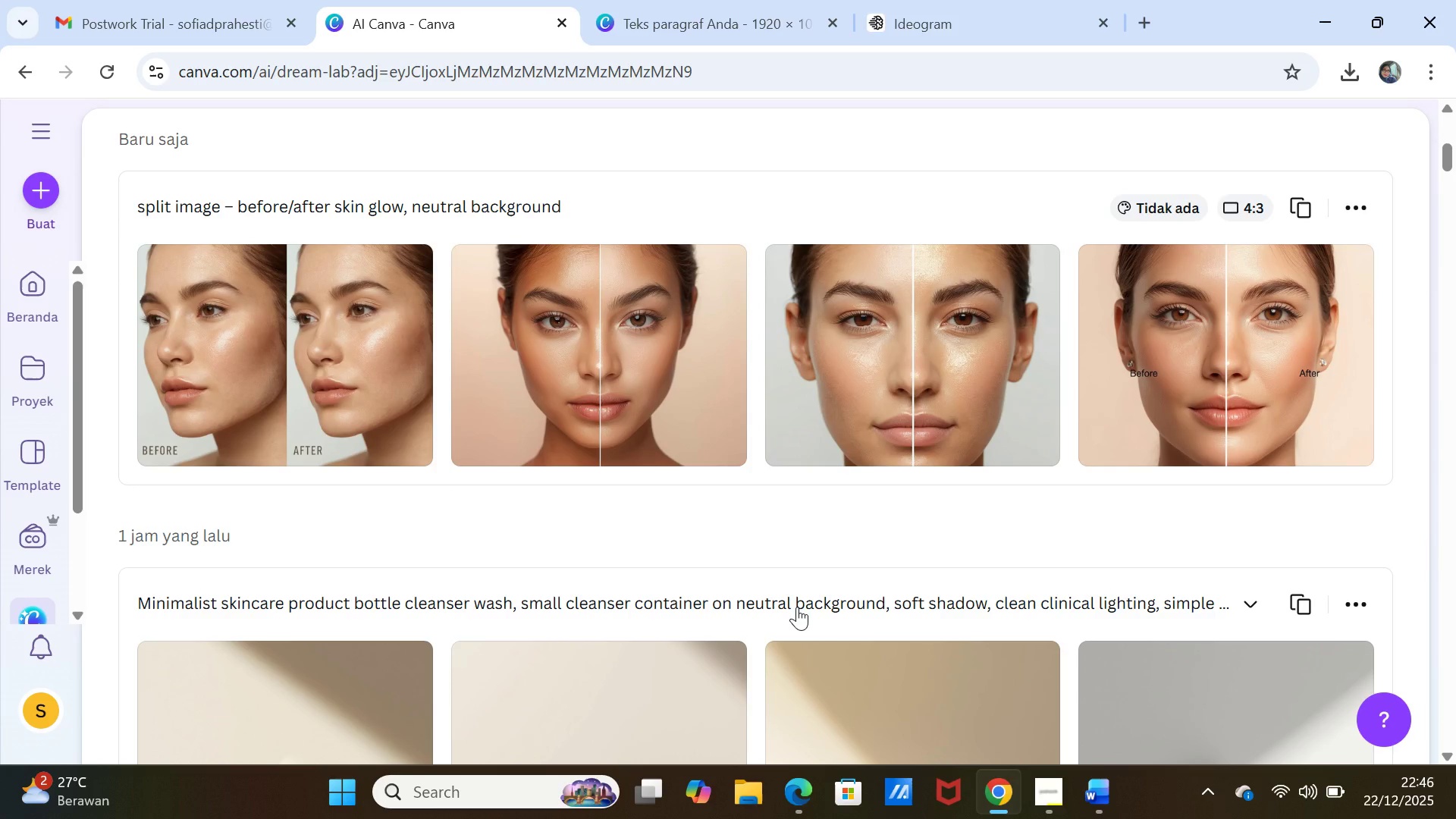 
scroll: coordinate [1314, 365], scroll_direction: up, amount: 4.0
 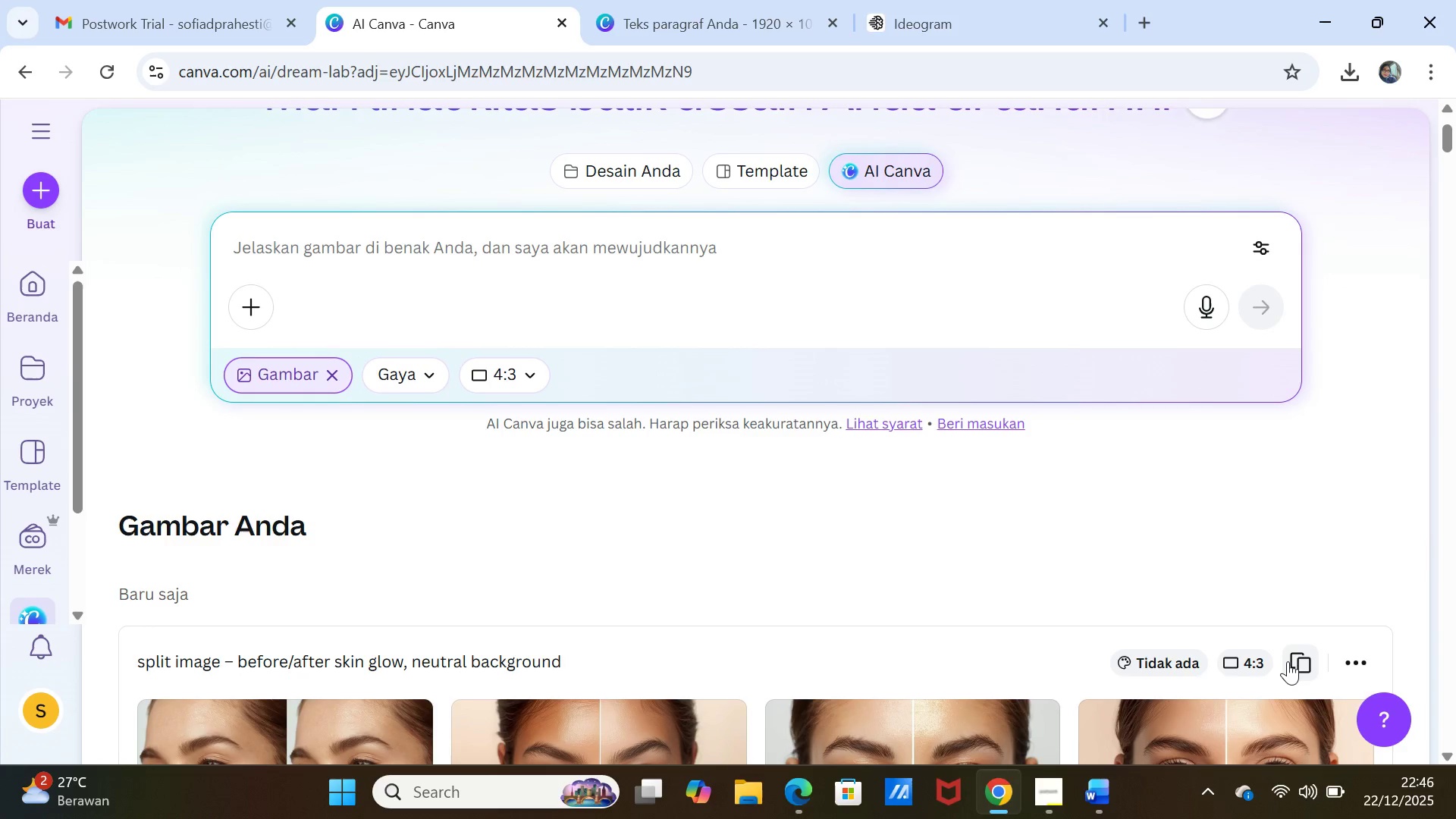 
left_click([1292, 664])
 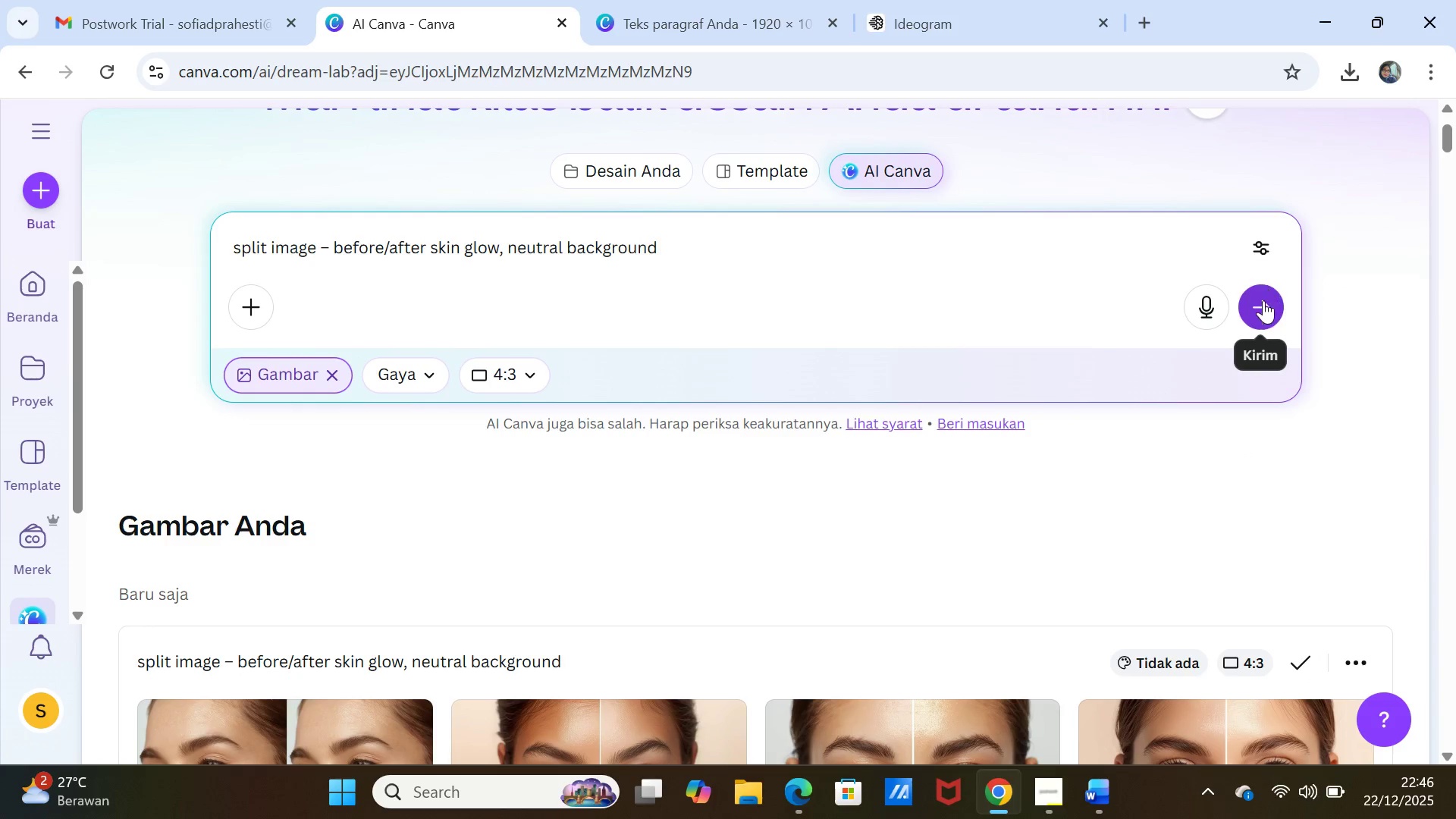 
left_click([1262, 317])
 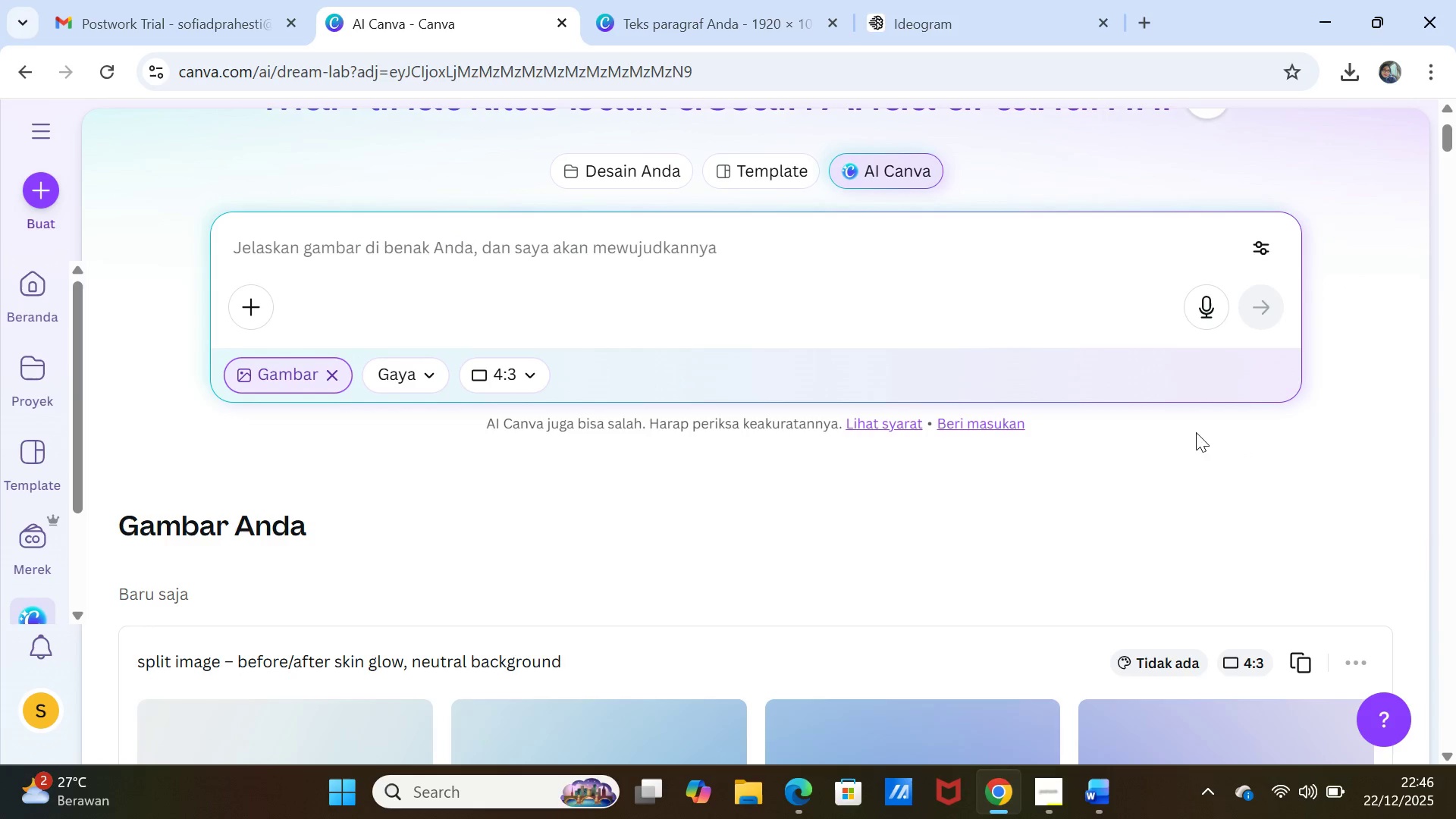 
scroll: coordinate [1175, 488], scroll_direction: down, amount: 5.0
 